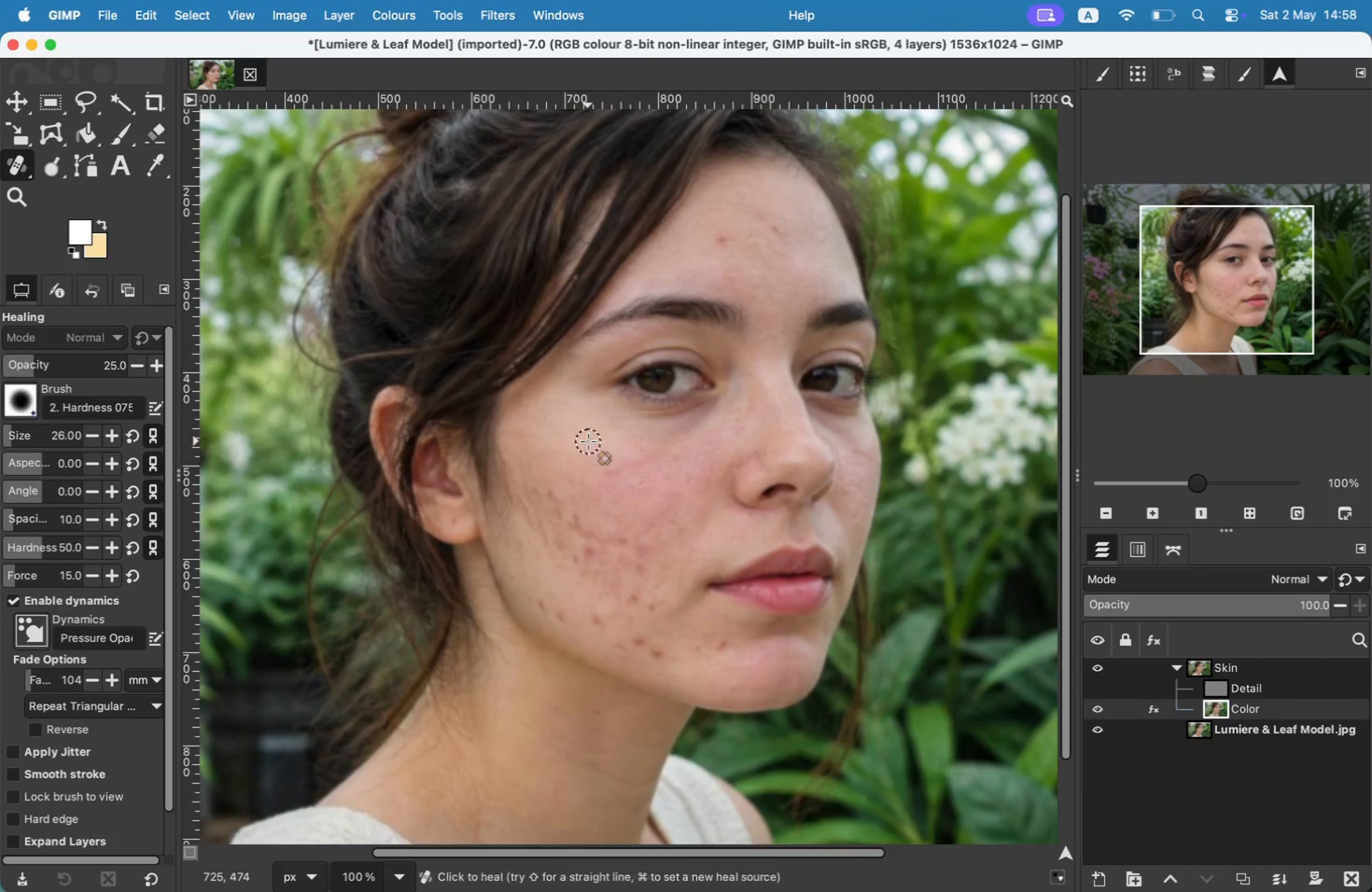 
left_click_drag(start_coordinate=[625, 477], to_coordinate=[612, 467])
 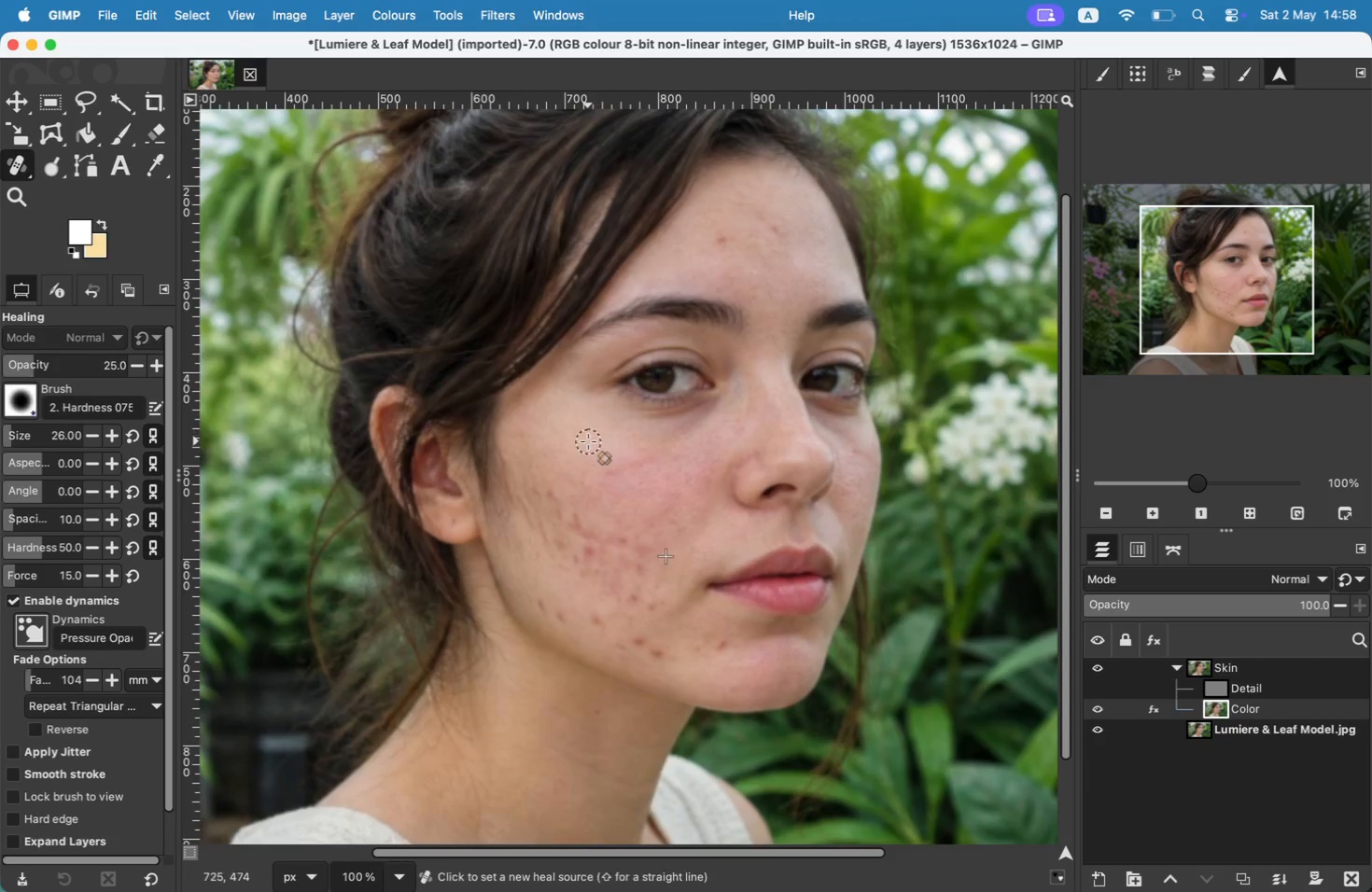 
hold_key(key=CommandLeft, duration=0.71)
left_click_drag(start_coordinate=[702, 481], to_coordinate=[691, 476])
 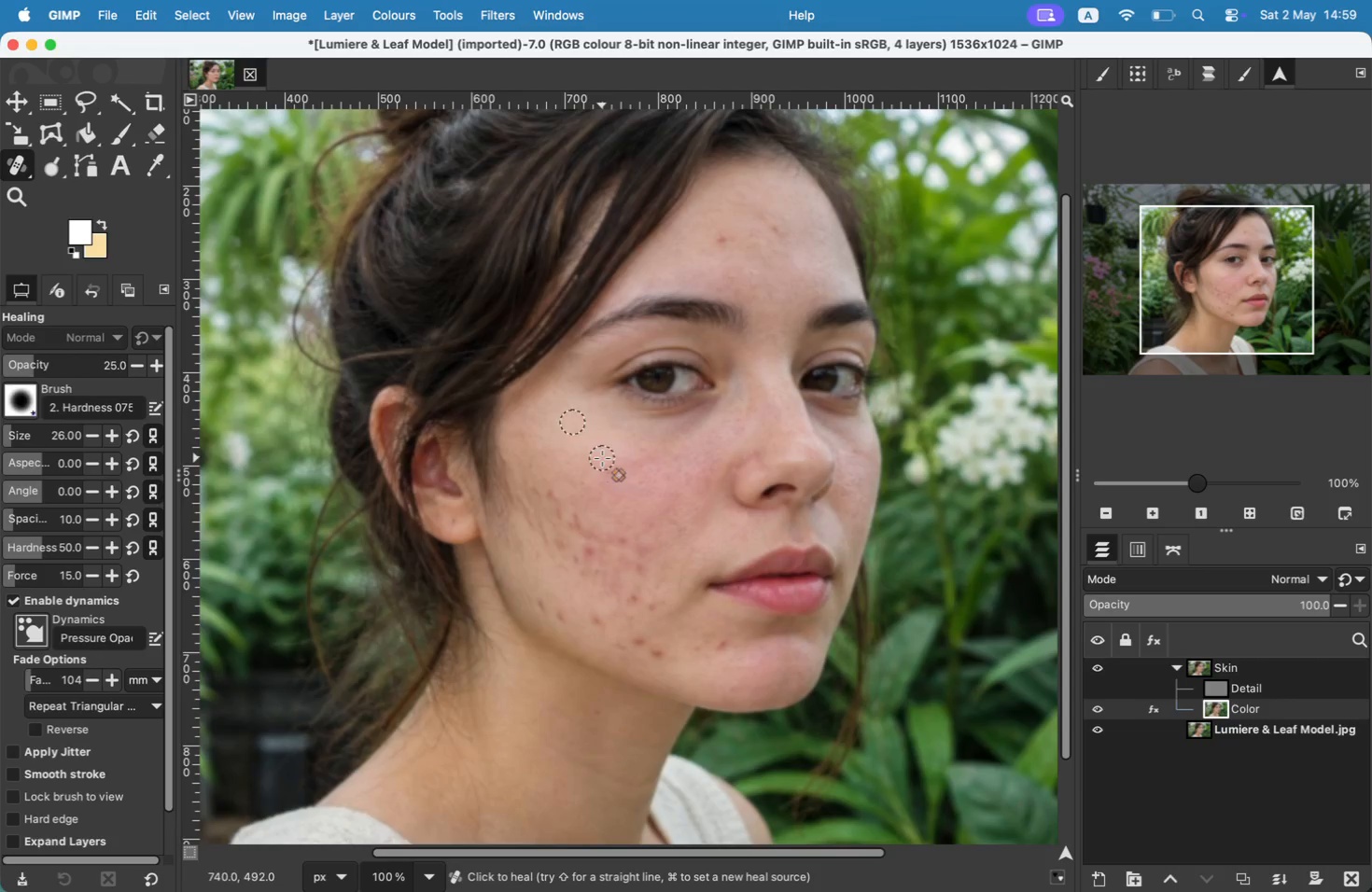 
hold_key(key=CommandLeft, duration=1.08)
left_click_drag(start_coordinate=[629, 610], to_coordinate=[635, 604])
 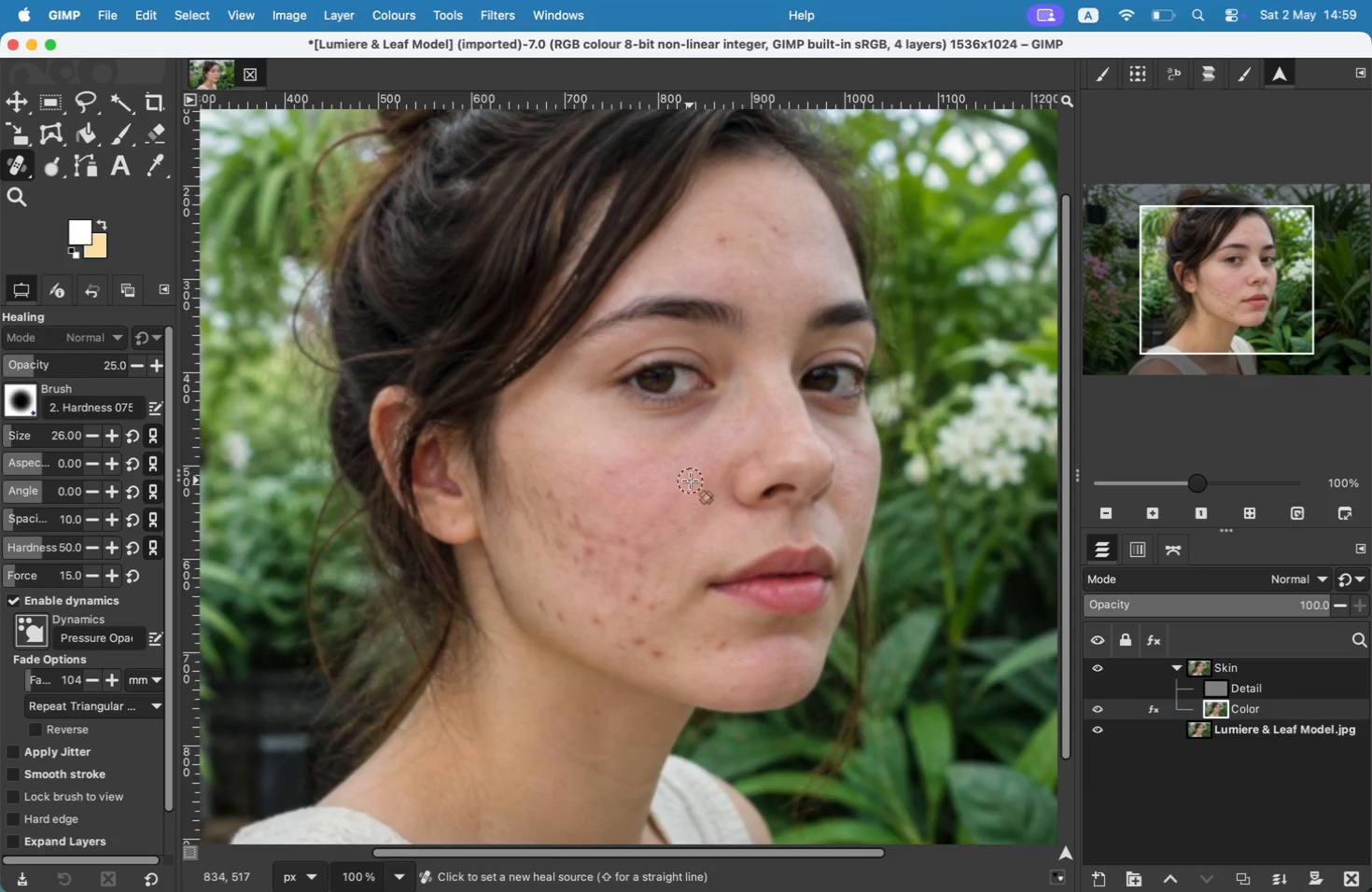 
hold_key(key=CommandLeft, duration=0.57)
left_click([683, 672])
 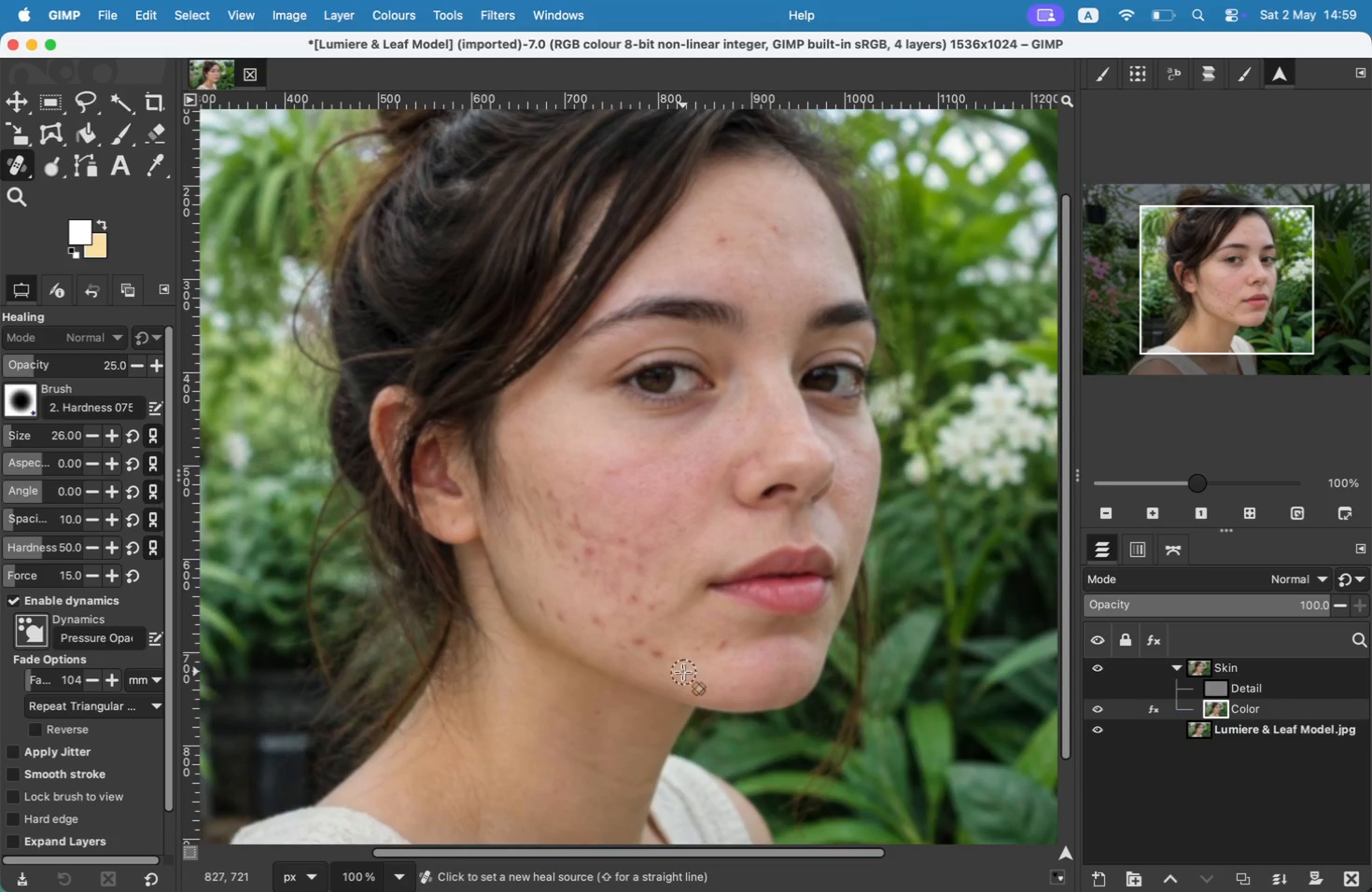 
left_click_drag(start_coordinate=[648, 658], to_coordinate=[663, 654])
 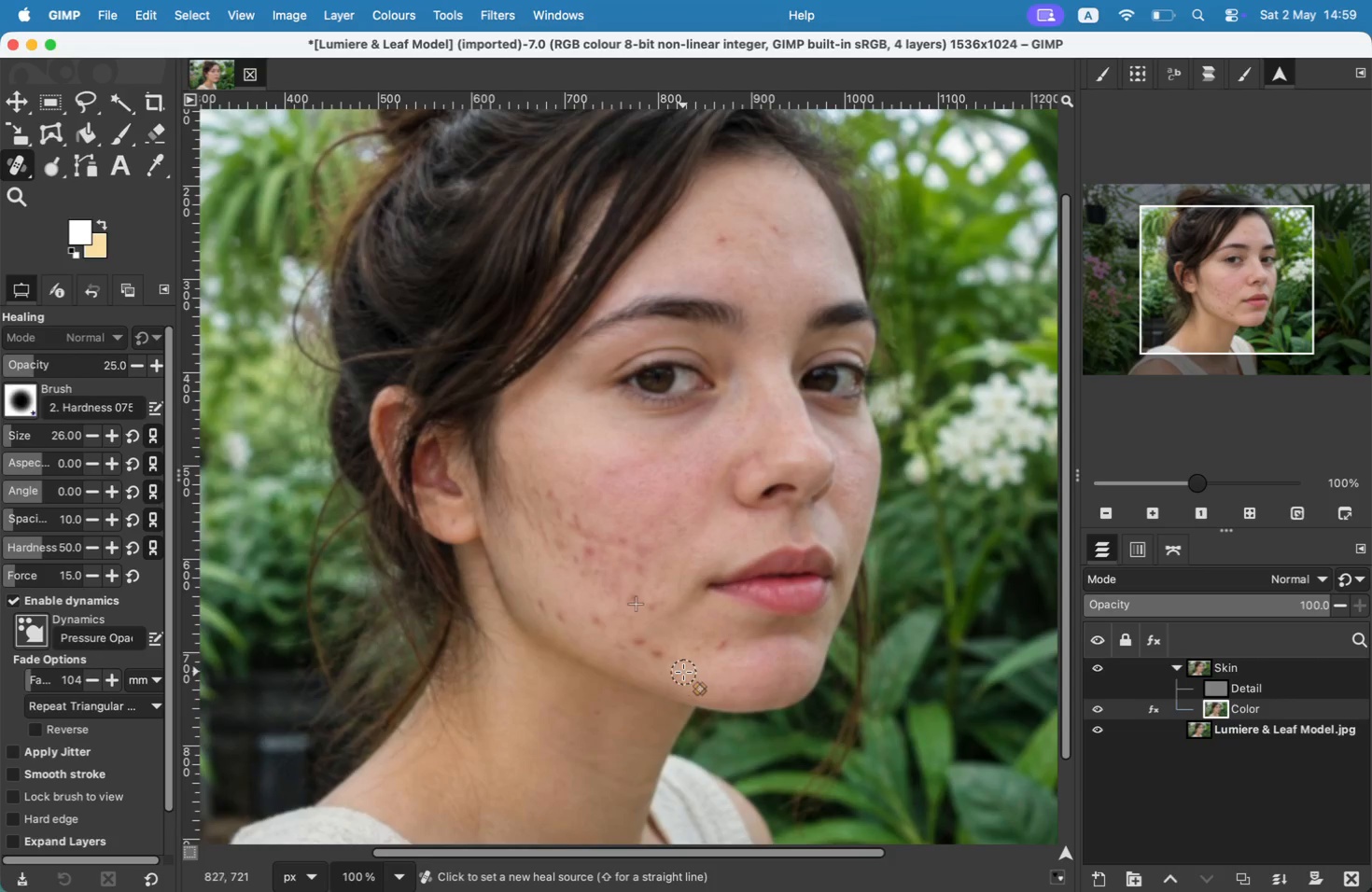 
hold_key(key=CommandLeft, duration=1.48)
left_click_drag(start_coordinate=[712, 651], to_coordinate=[717, 640])
 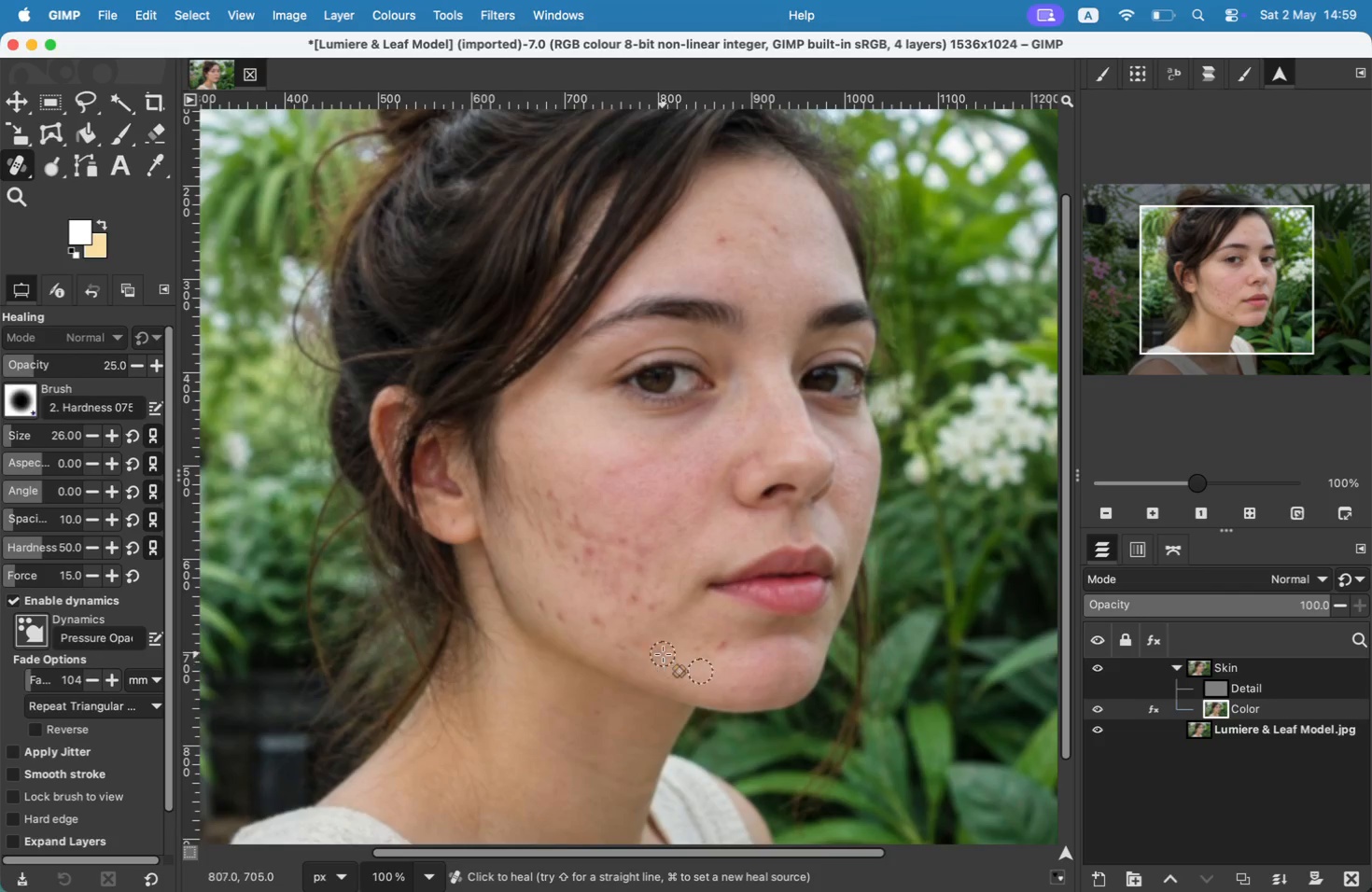 
hold_key(key=CommandLeft, duration=0.38)
left_click([683, 669])
 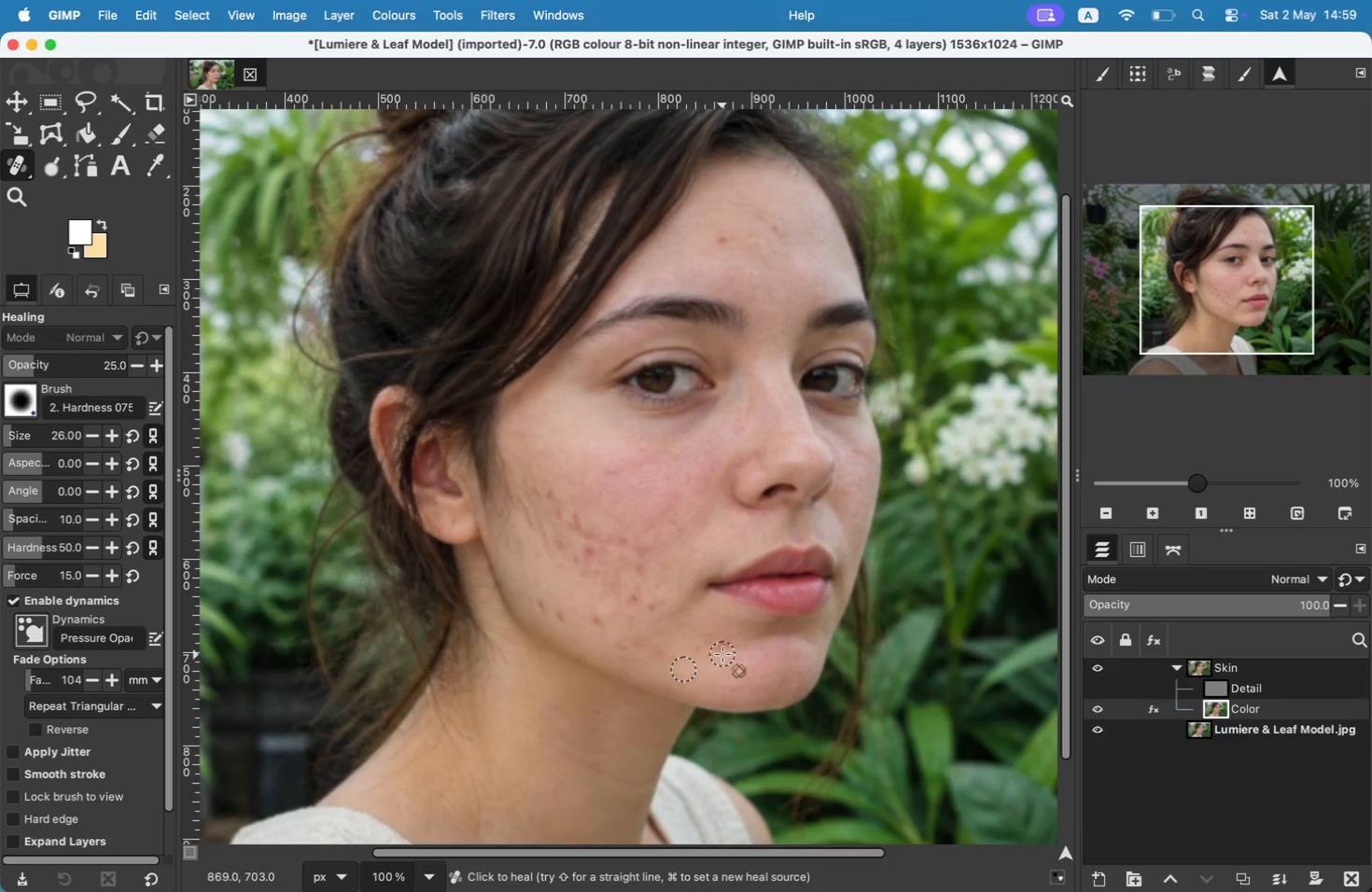 
left_click_drag(start_coordinate=[721, 649], to_coordinate=[709, 653])
 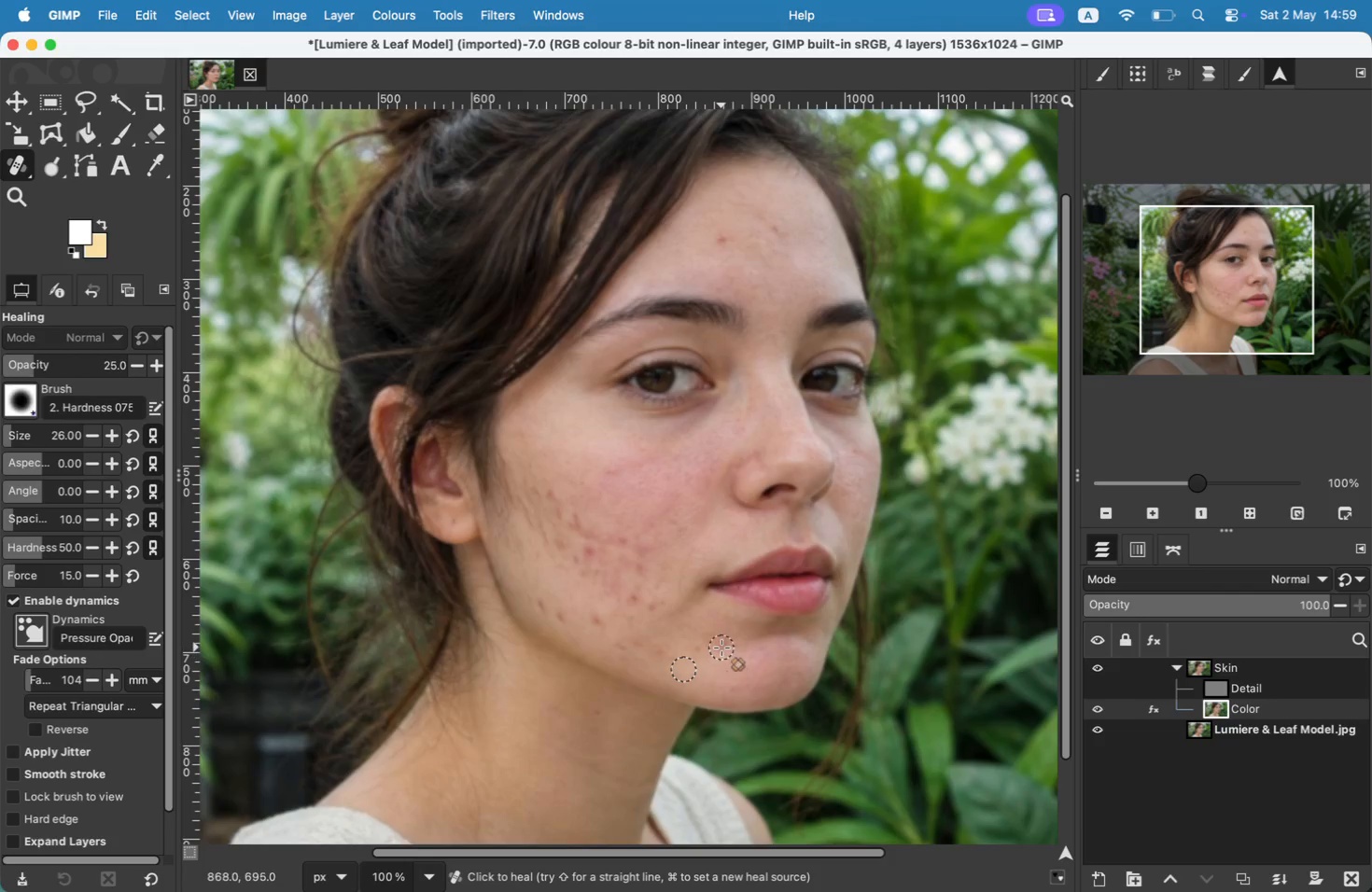 
hold_key(key=CommandLeft, duration=0.69)
left_click([649, 672])
 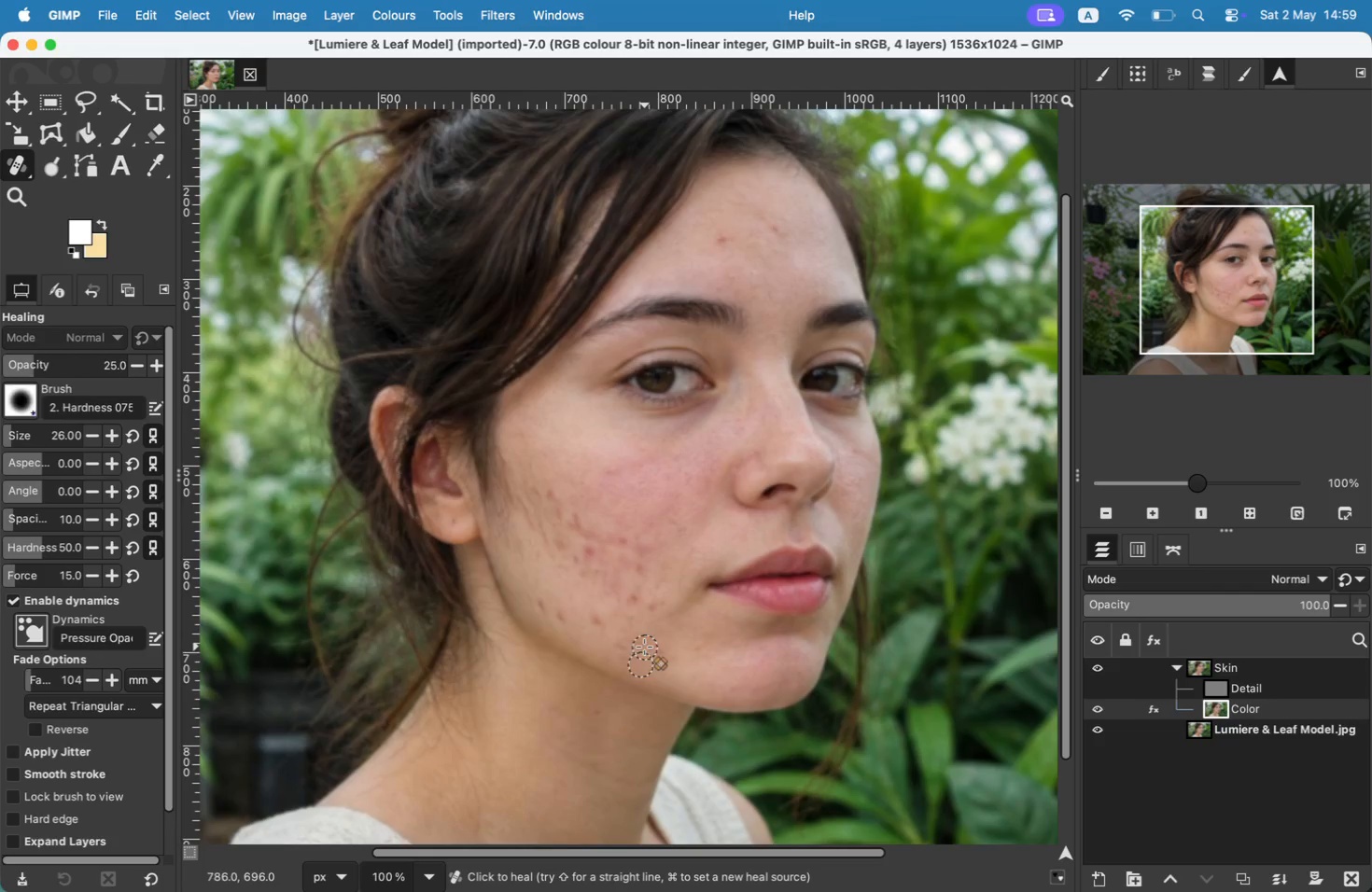 
left_click_drag(start_coordinate=[653, 656], to_coordinate=[681, 639])
 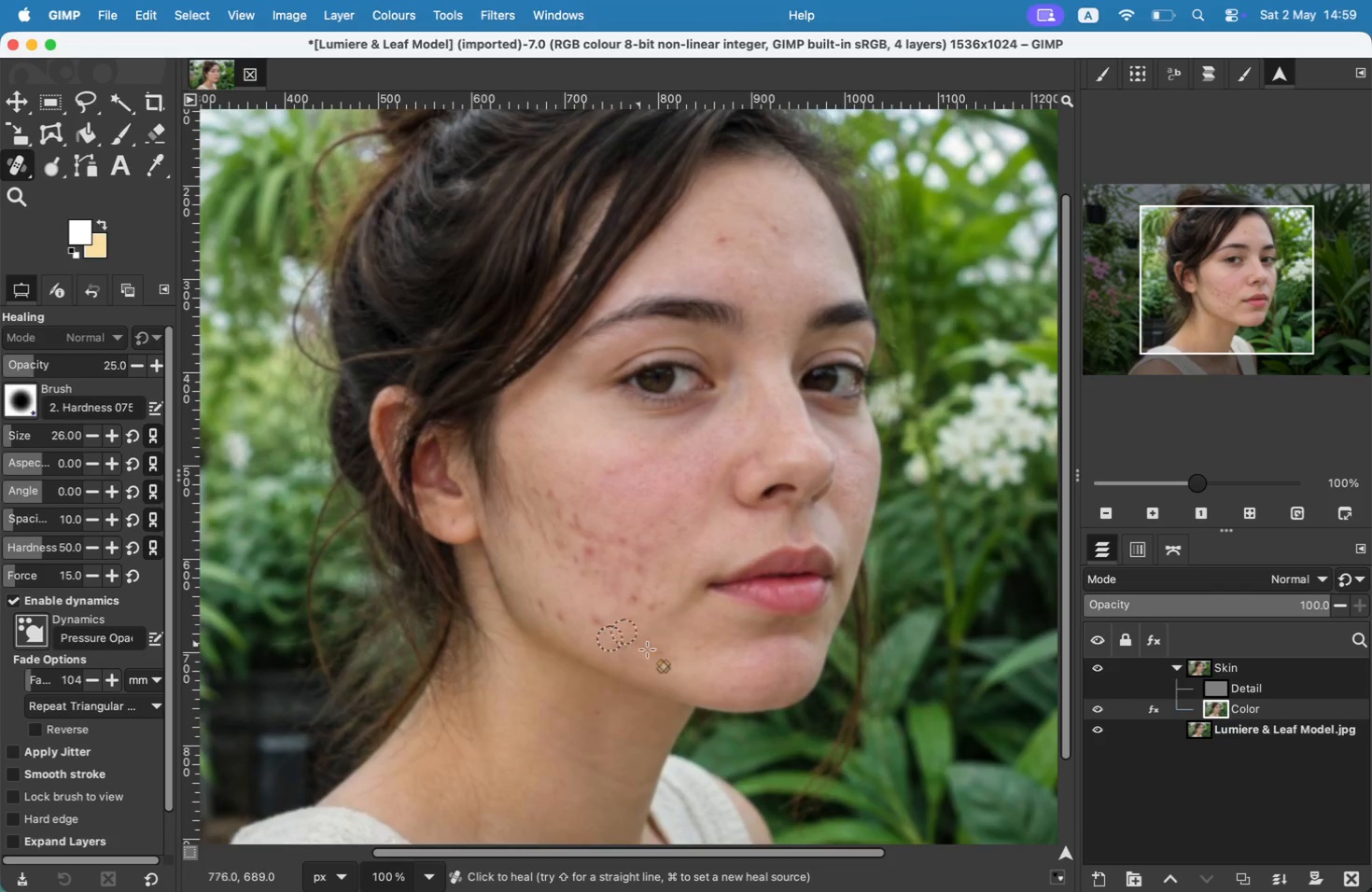 
hold_key(key=CommandLeft, duration=0.33)
 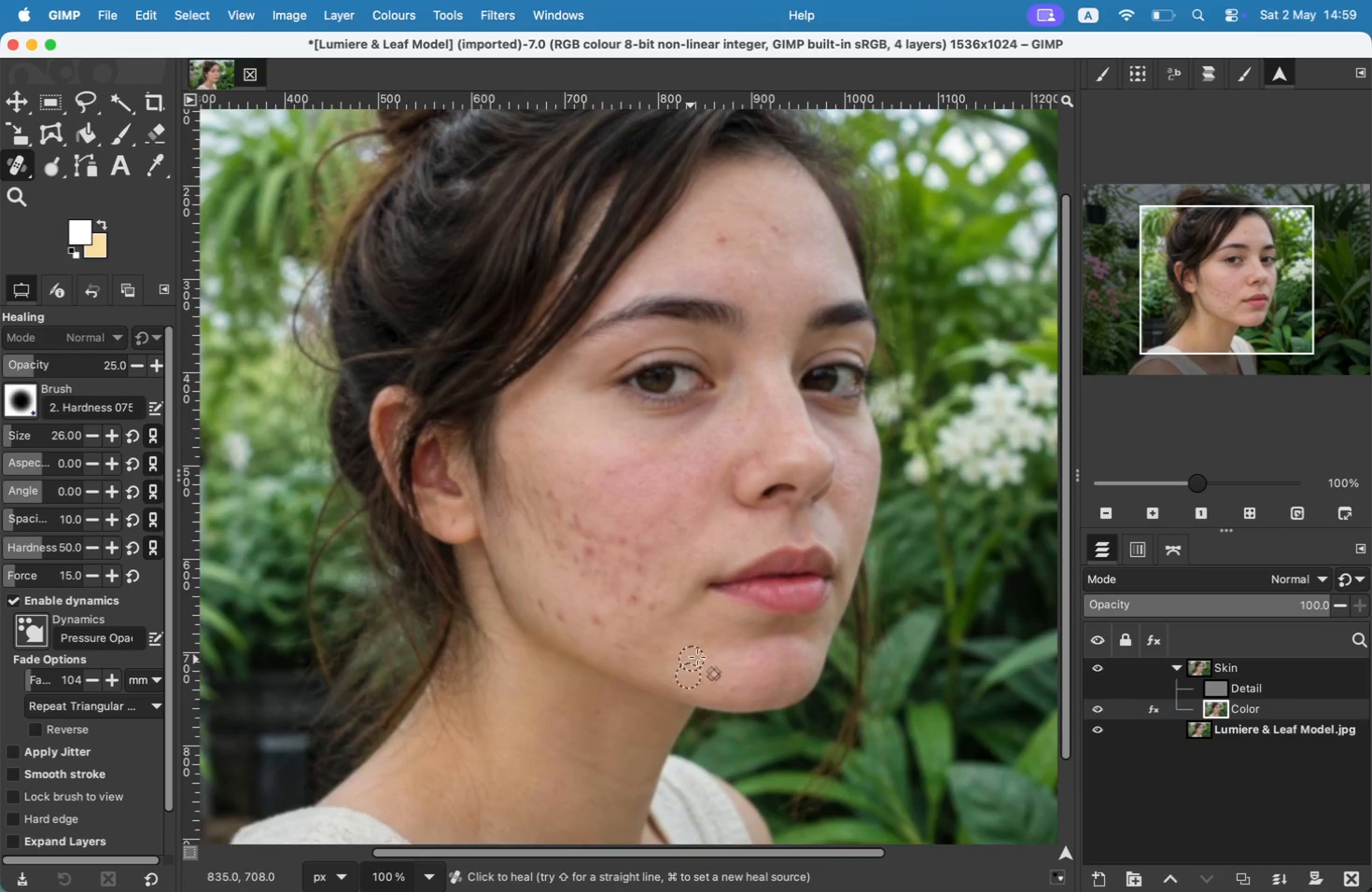 
left_click_drag(start_coordinate=[652, 620], to_coordinate=[623, 632])
 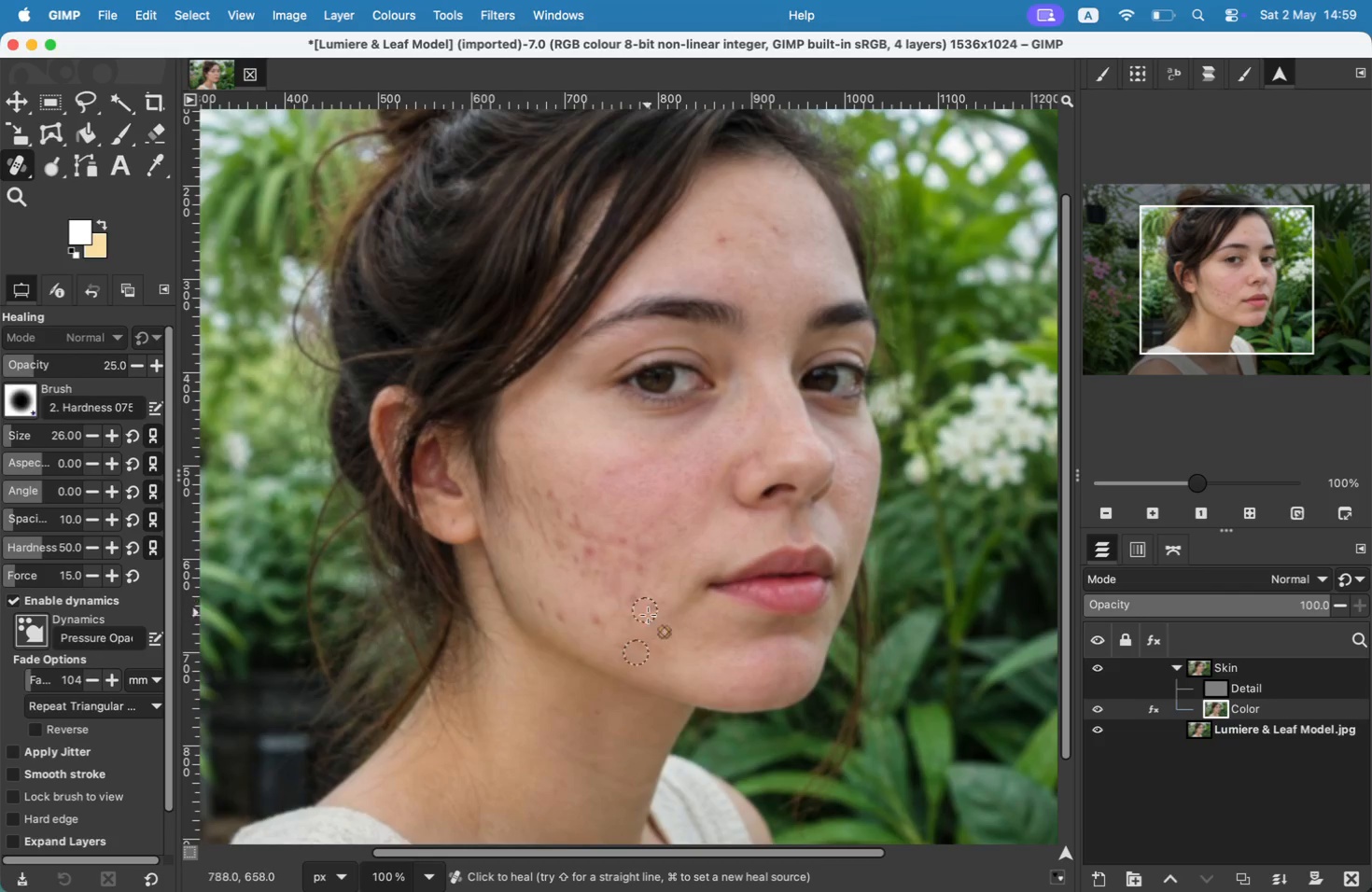 
left_click_drag(start_coordinate=[593, 628], to_coordinate=[597, 623])
 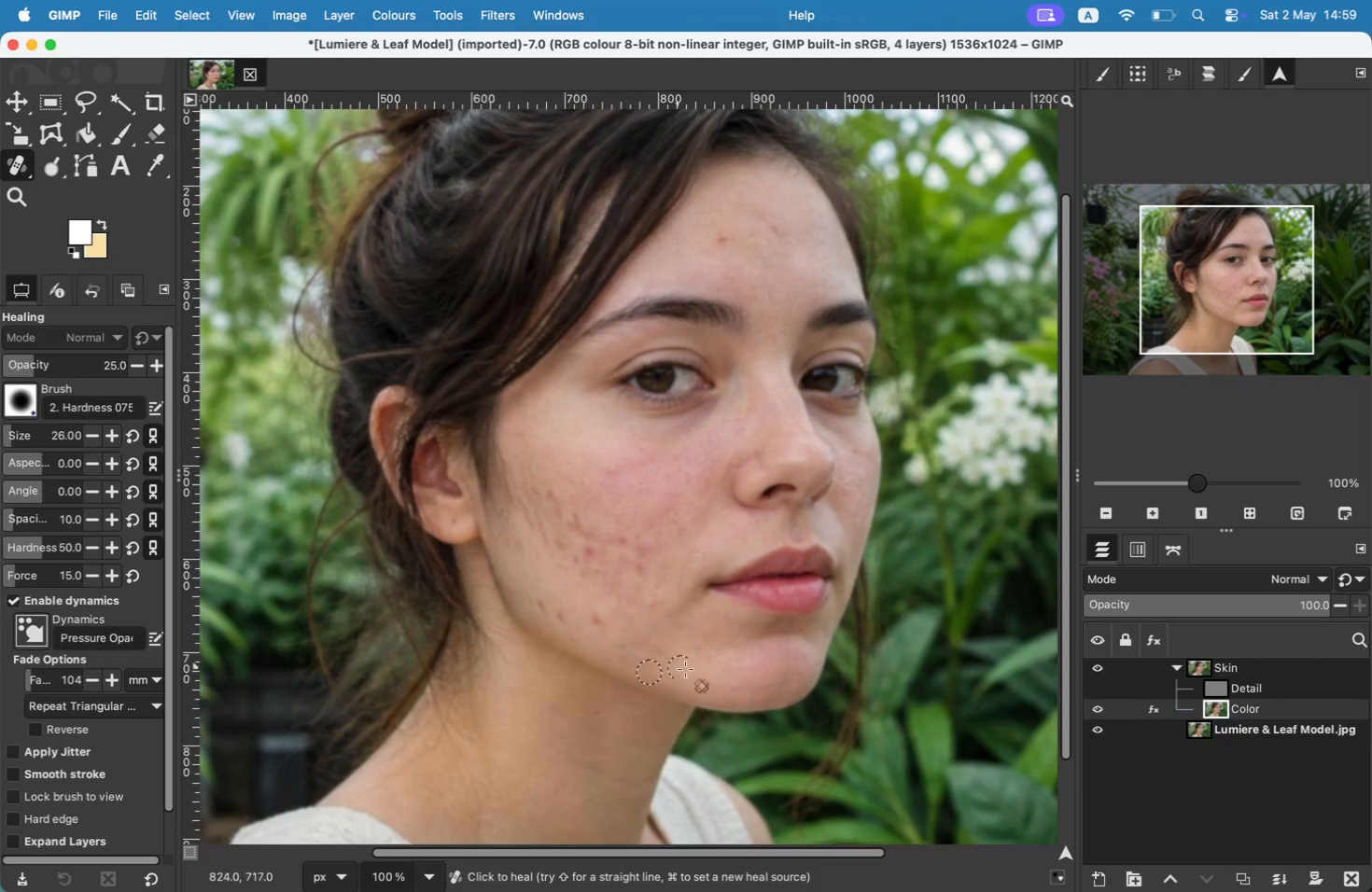 
left_click_drag(start_coordinate=[567, 620], to_coordinate=[587, 626])
 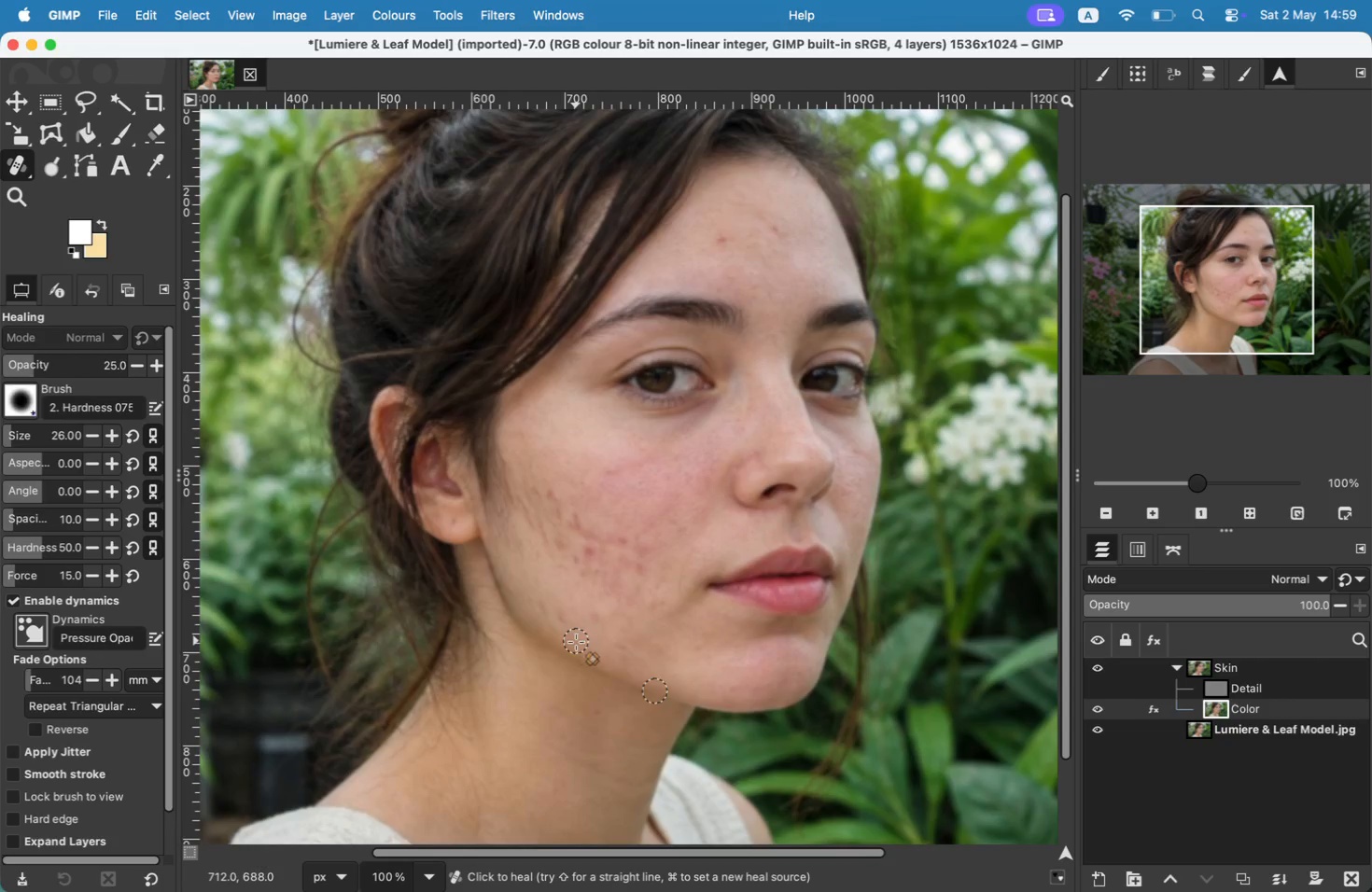 
left_click_drag(start_coordinate=[638, 660], to_coordinate=[619, 647])
 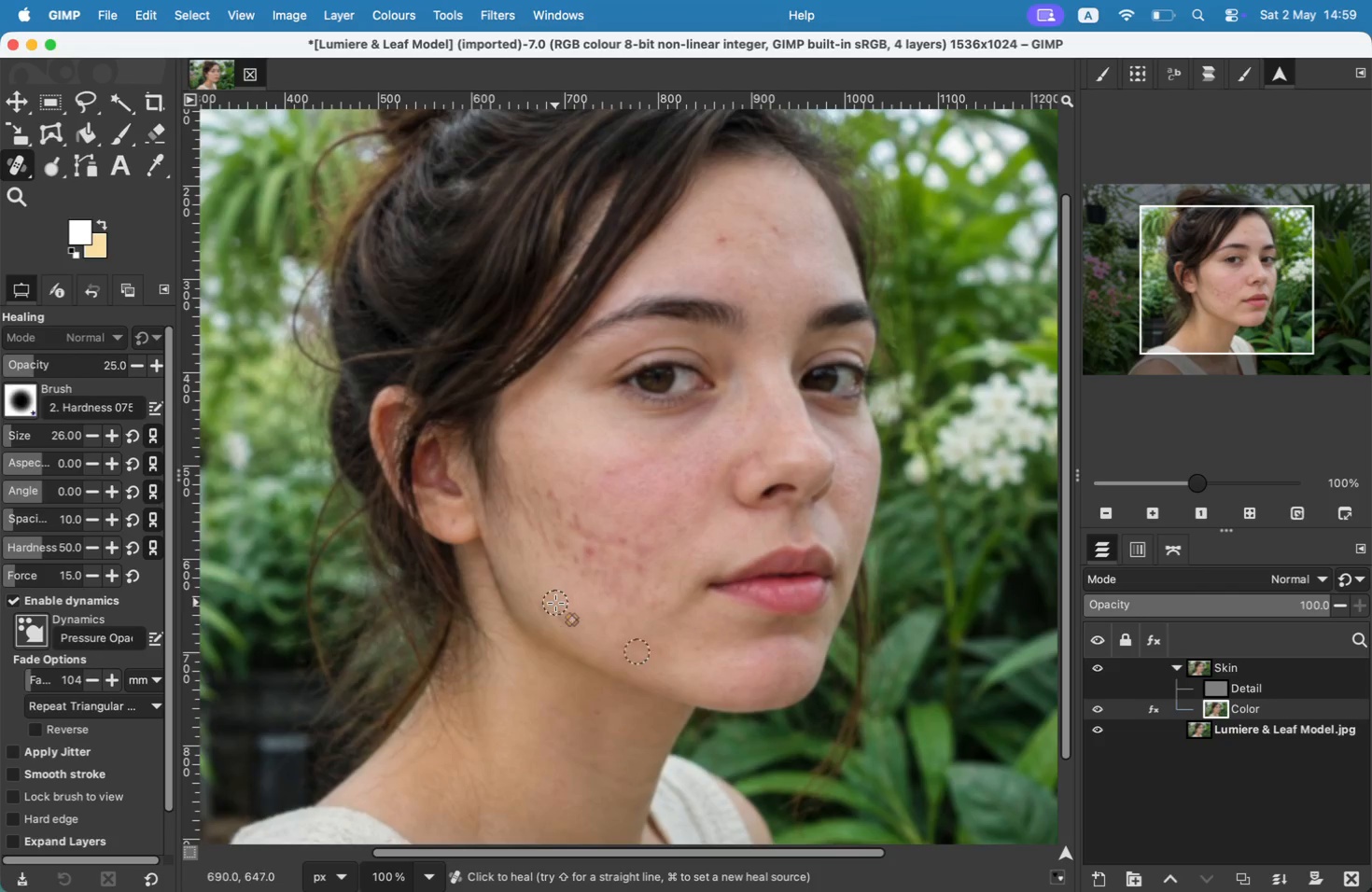 
left_click_drag(start_coordinate=[633, 599], to_coordinate=[636, 551])
 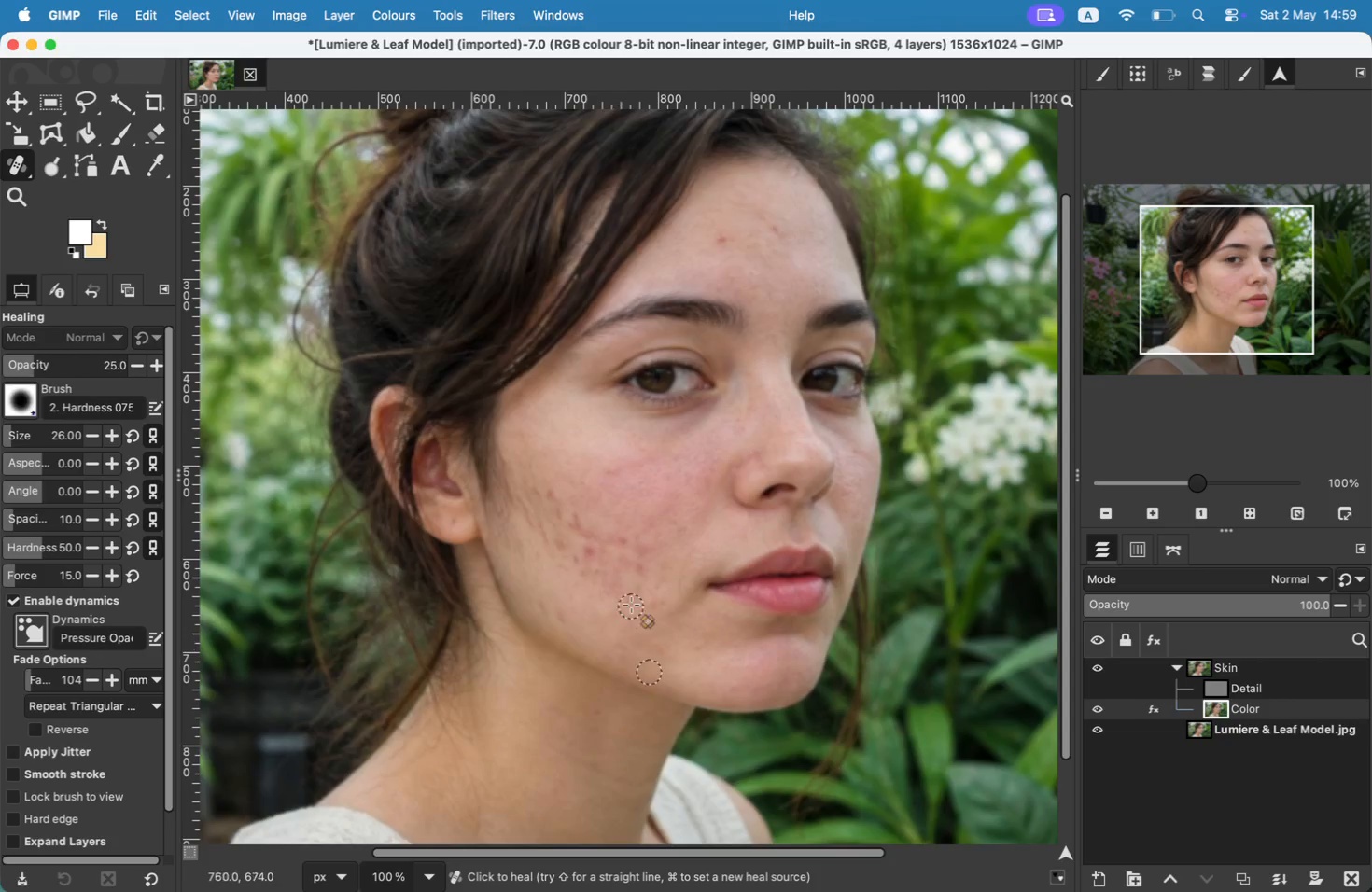 
left_click_drag(start_coordinate=[601, 565], to_coordinate=[626, 550])
 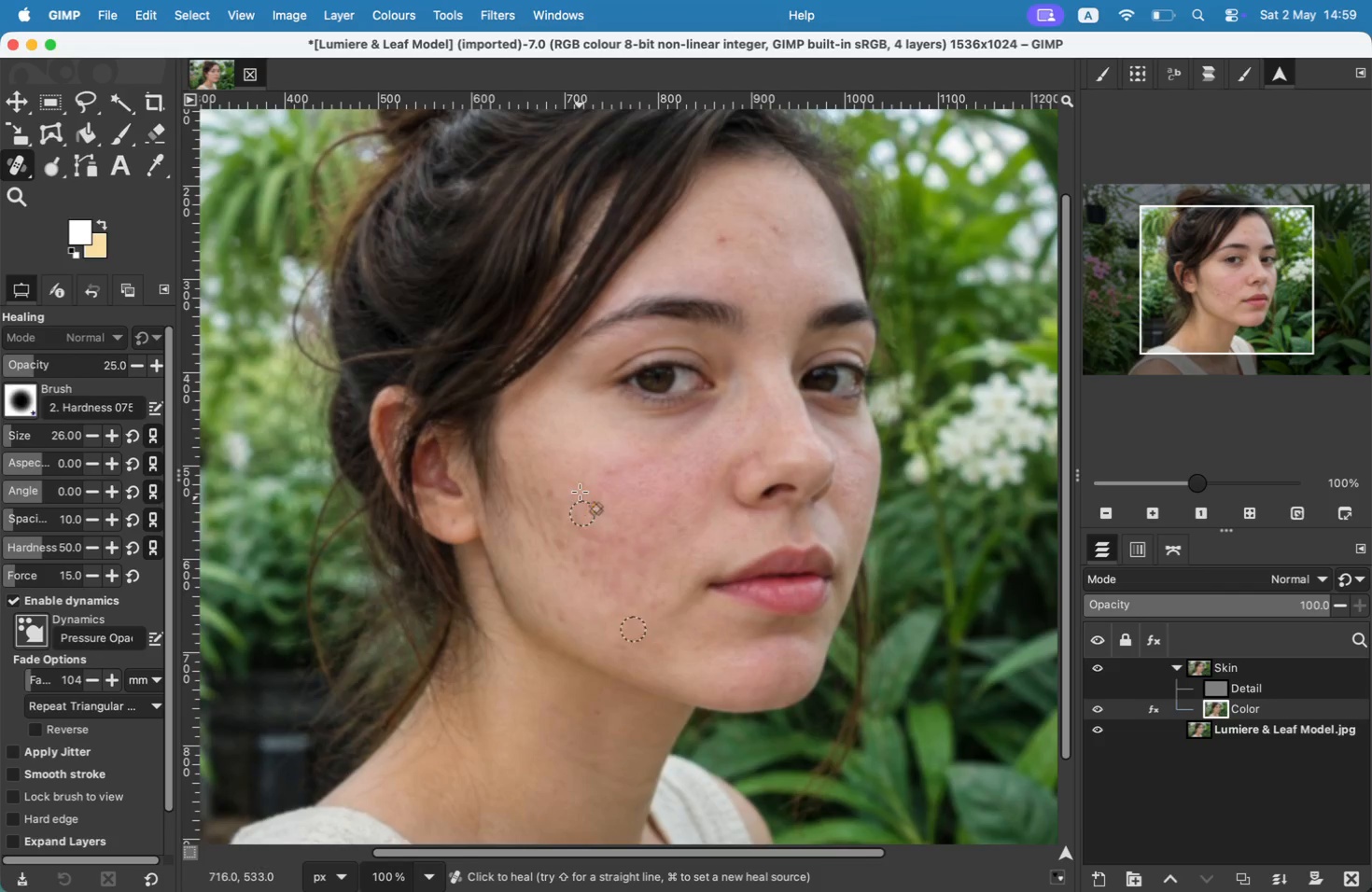 
left_click_drag(start_coordinate=[570, 568], to_coordinate=[565, 596])
 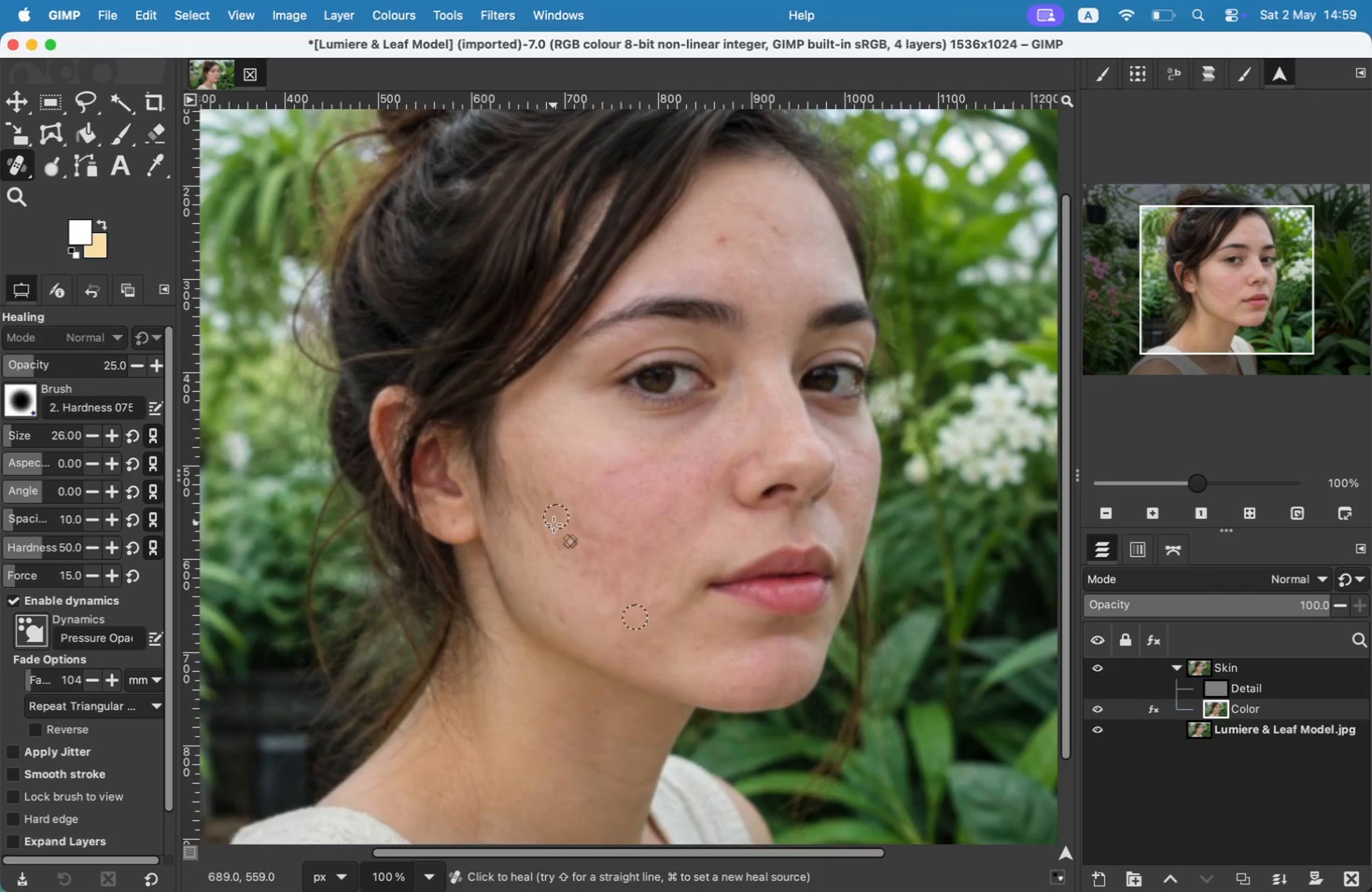 
hold_key(key=CommandLeft, duration=0.31)
left_click([545, 460])
 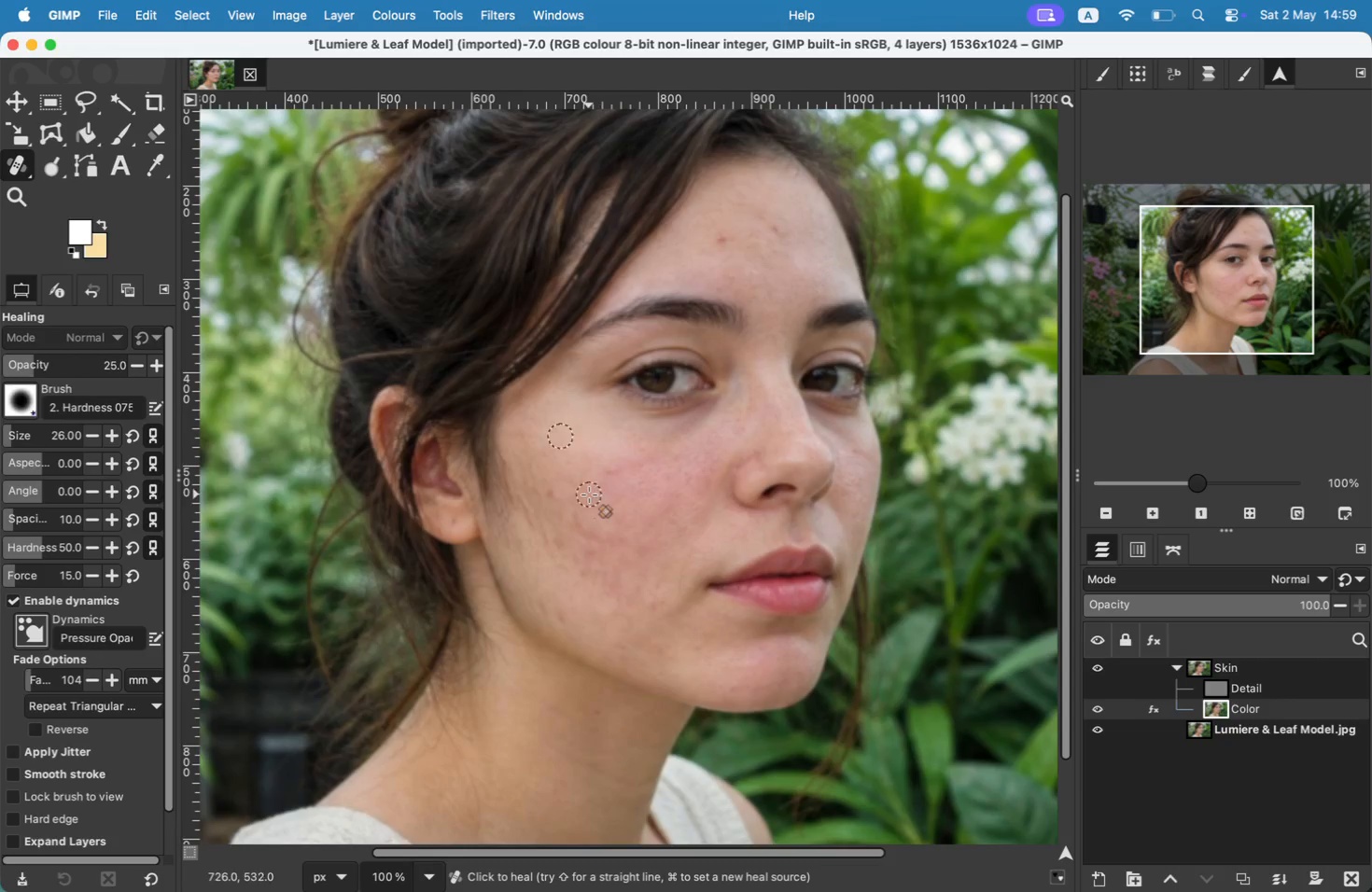 
left_click_drag(start_coordinate=[575, 519], to_coordinate=[546, 487])
 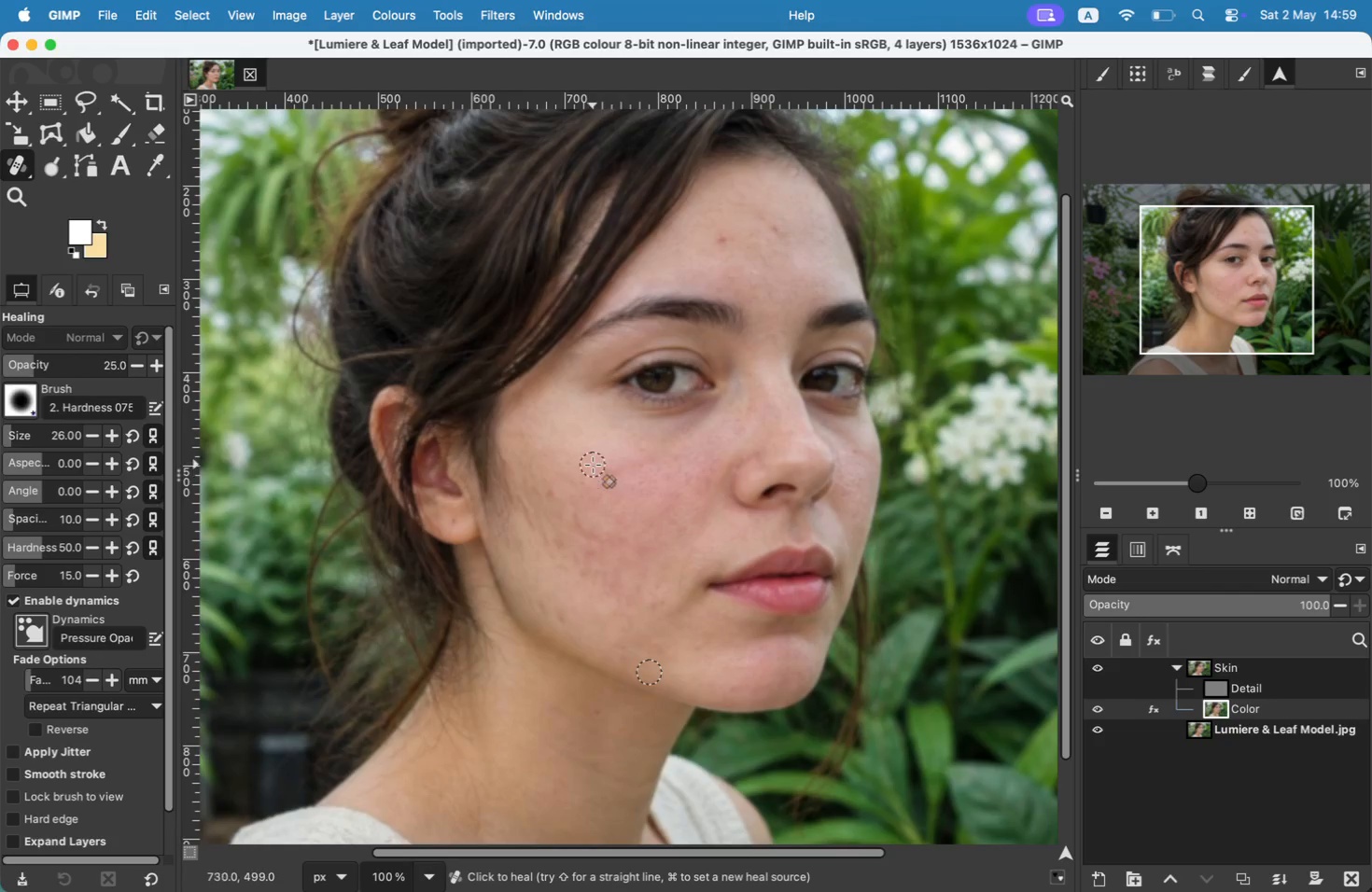 
left_click_drag(start_coordinate=[619, 473], to_coordinate=[627, 468])
 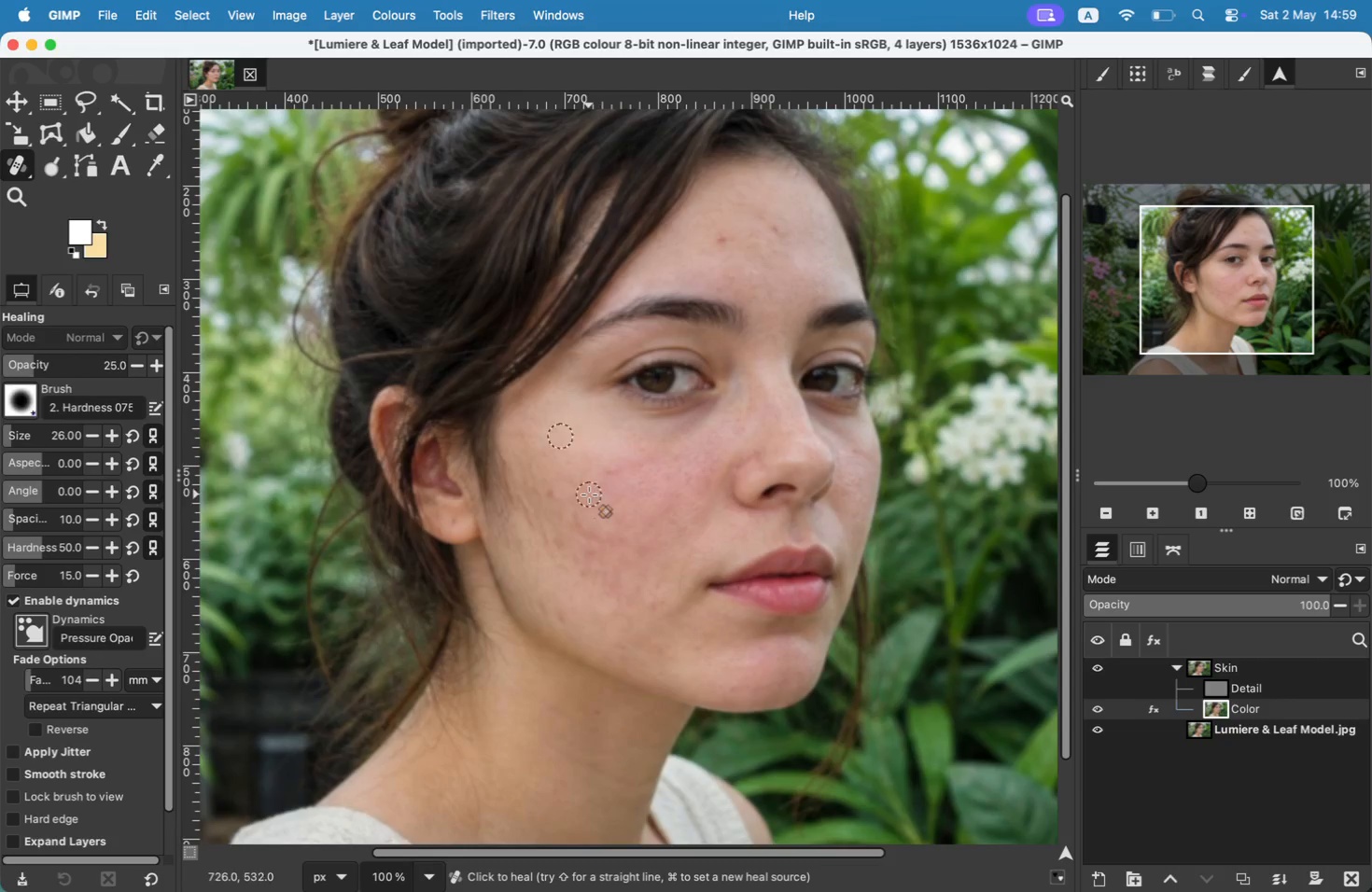 
left_click_drag(start_coordinate=[591, 553], to_coordinate=[591, 546])
 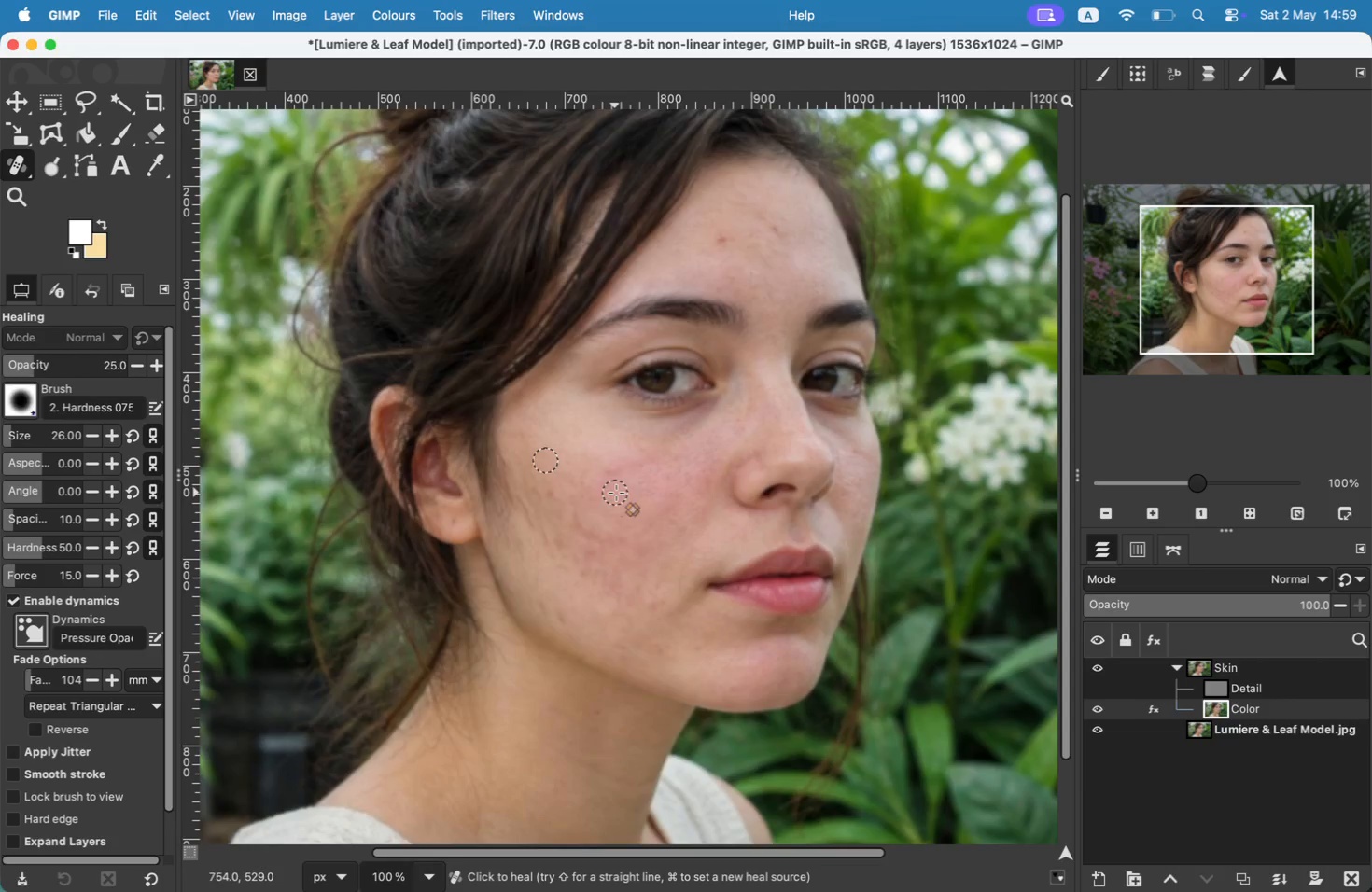 
left_click_drag(start_coordinate=[545, 612], to_coordinate=[548, 606])
 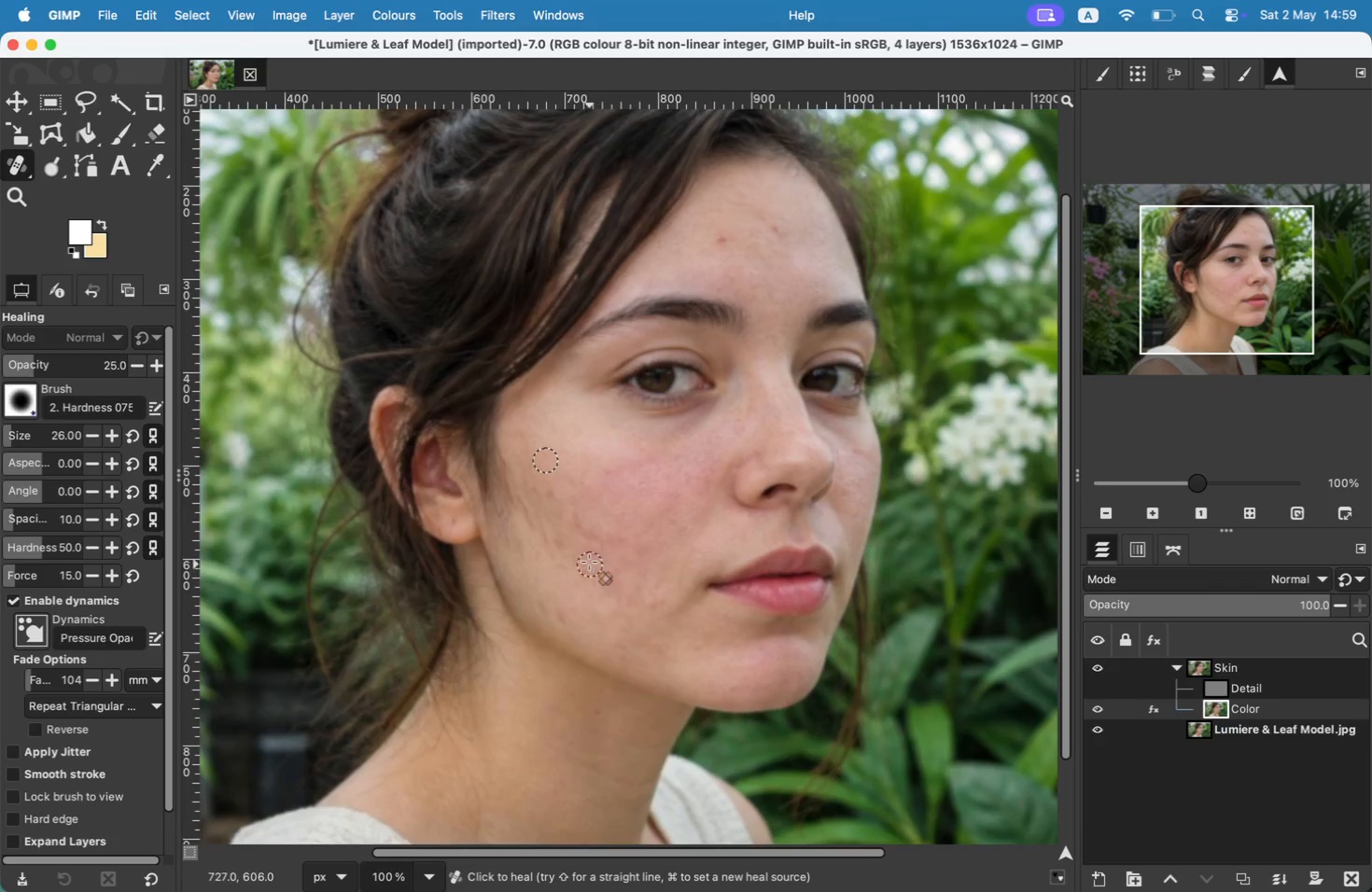 
left_click_drag(start_coordinate=[731, 698], to_coordinate=[777, 673])
 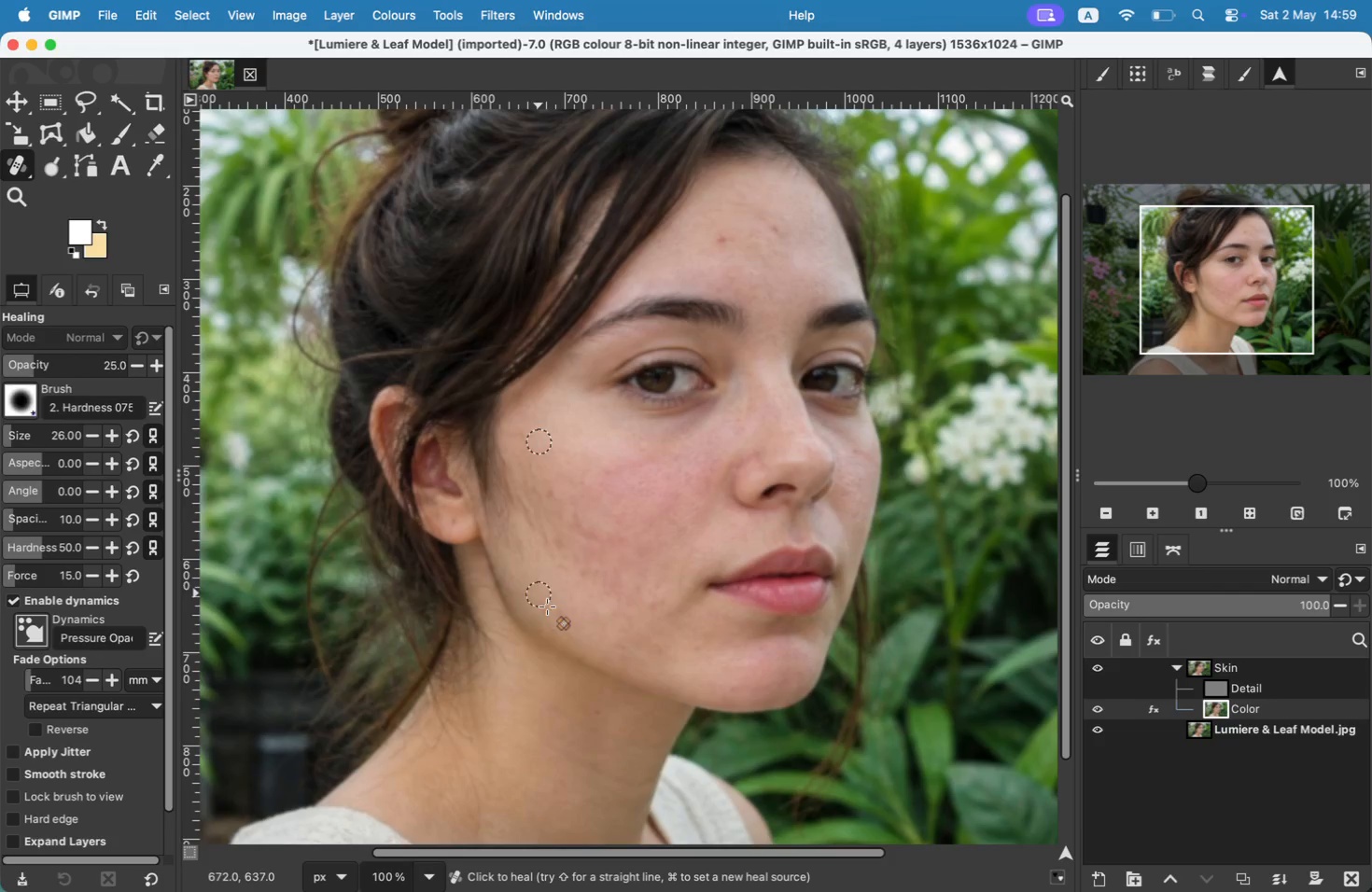 
left_click_drag(start_coordinate=[728, 656], to_coordinate=[749, 650])
 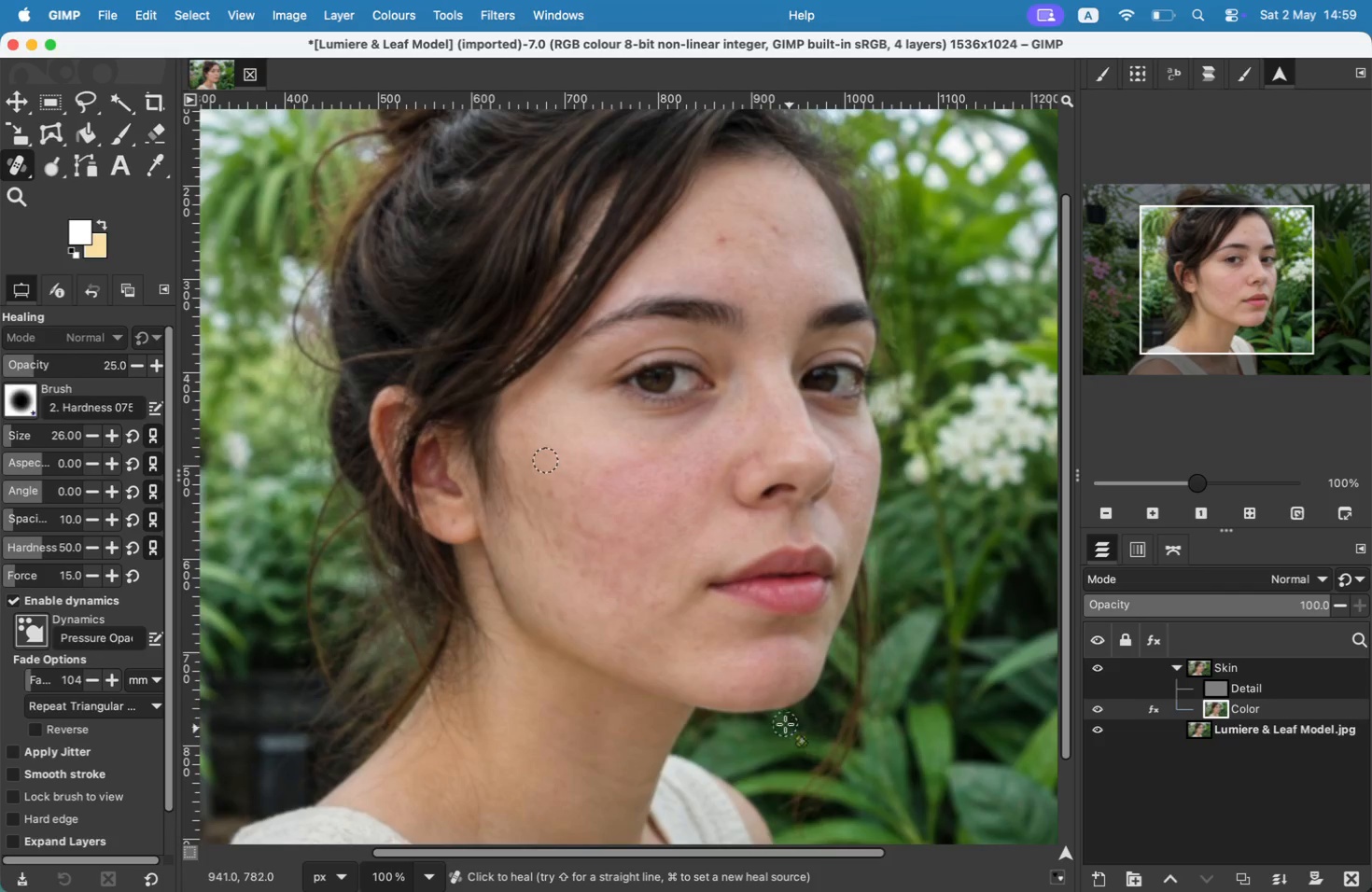 
hold_key(key=CommandLeft, duration=0.5)
 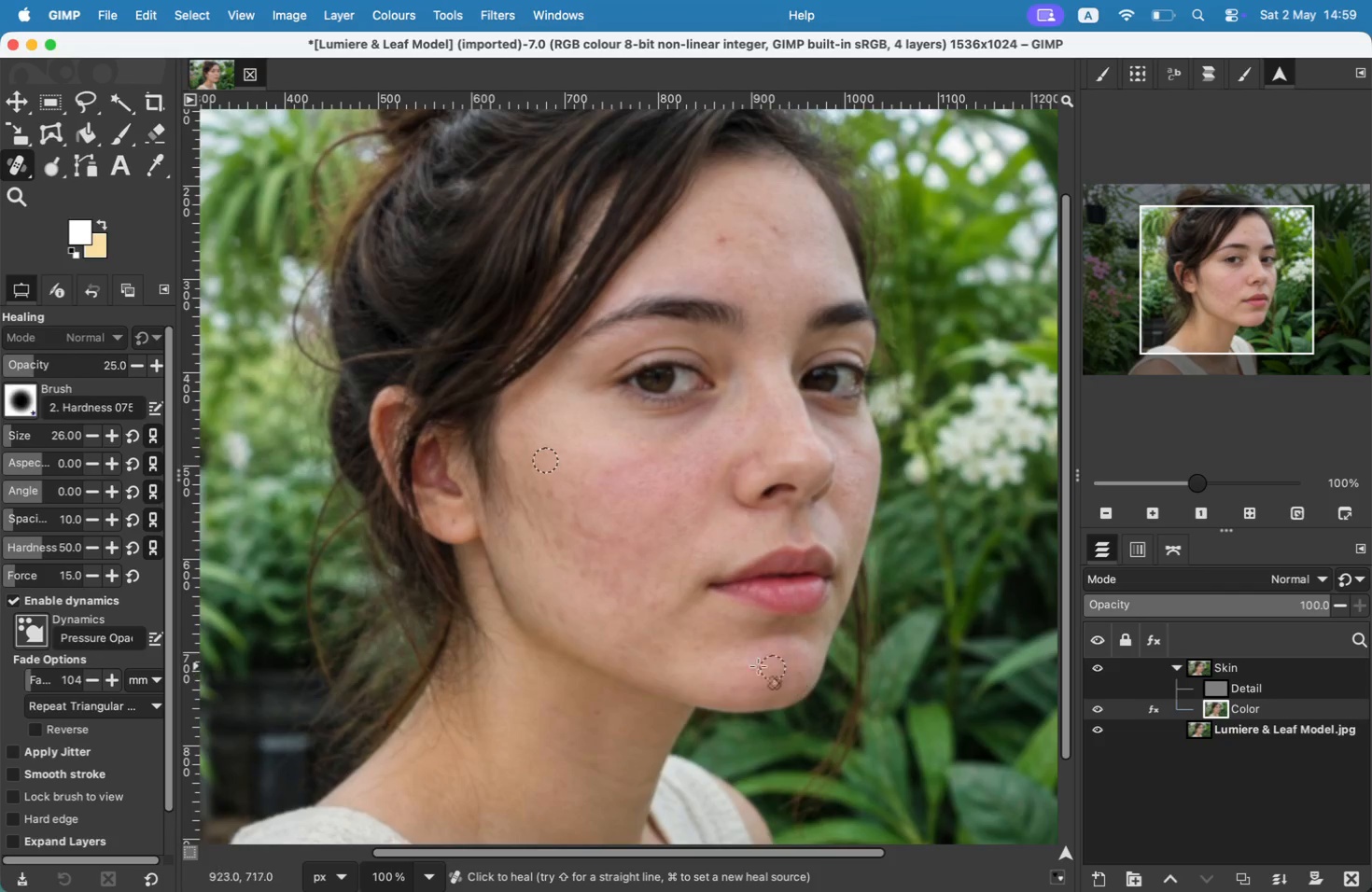 
key(Meta+CommandLeft)
 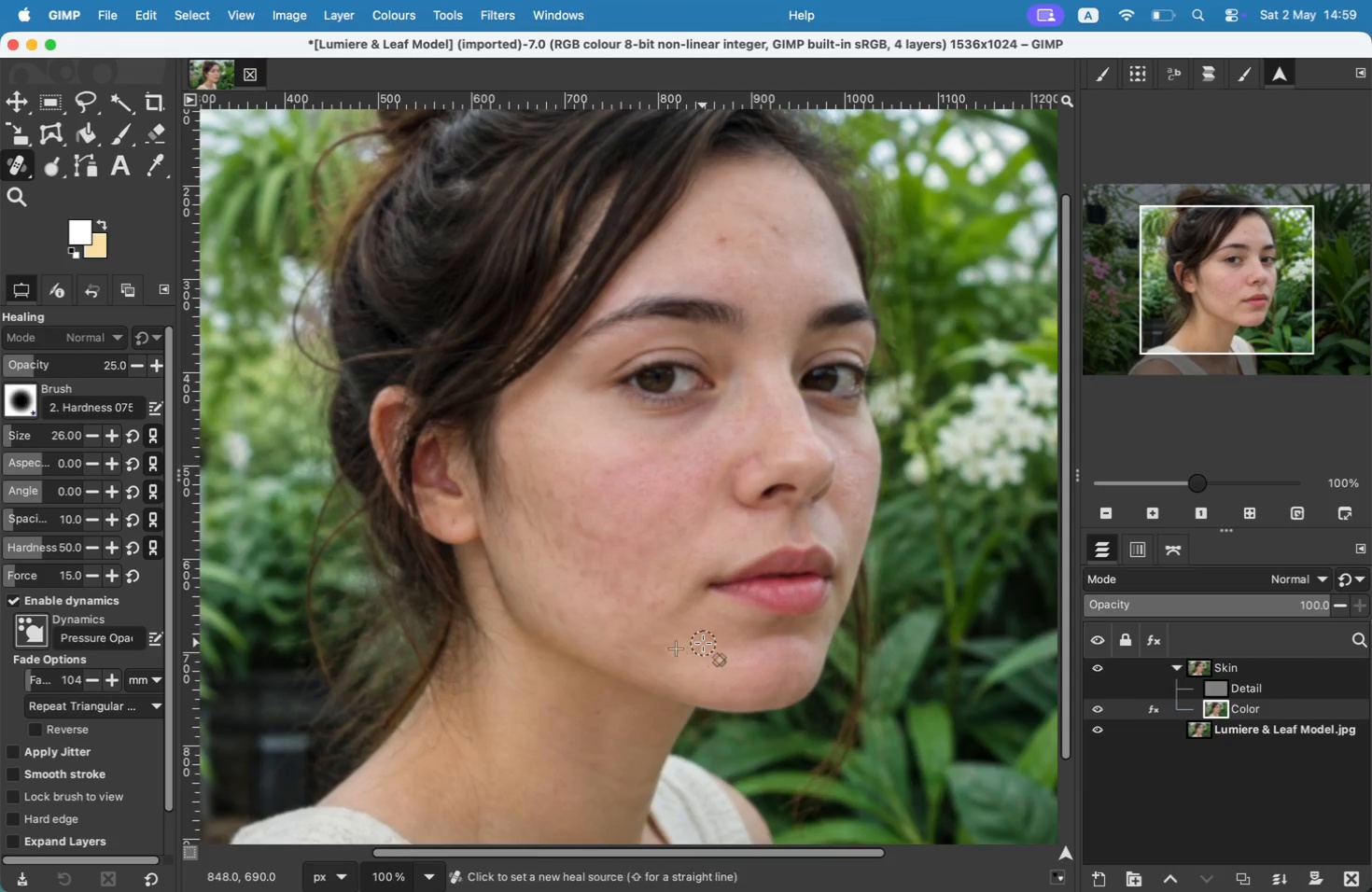 
left_click([703, 643])
 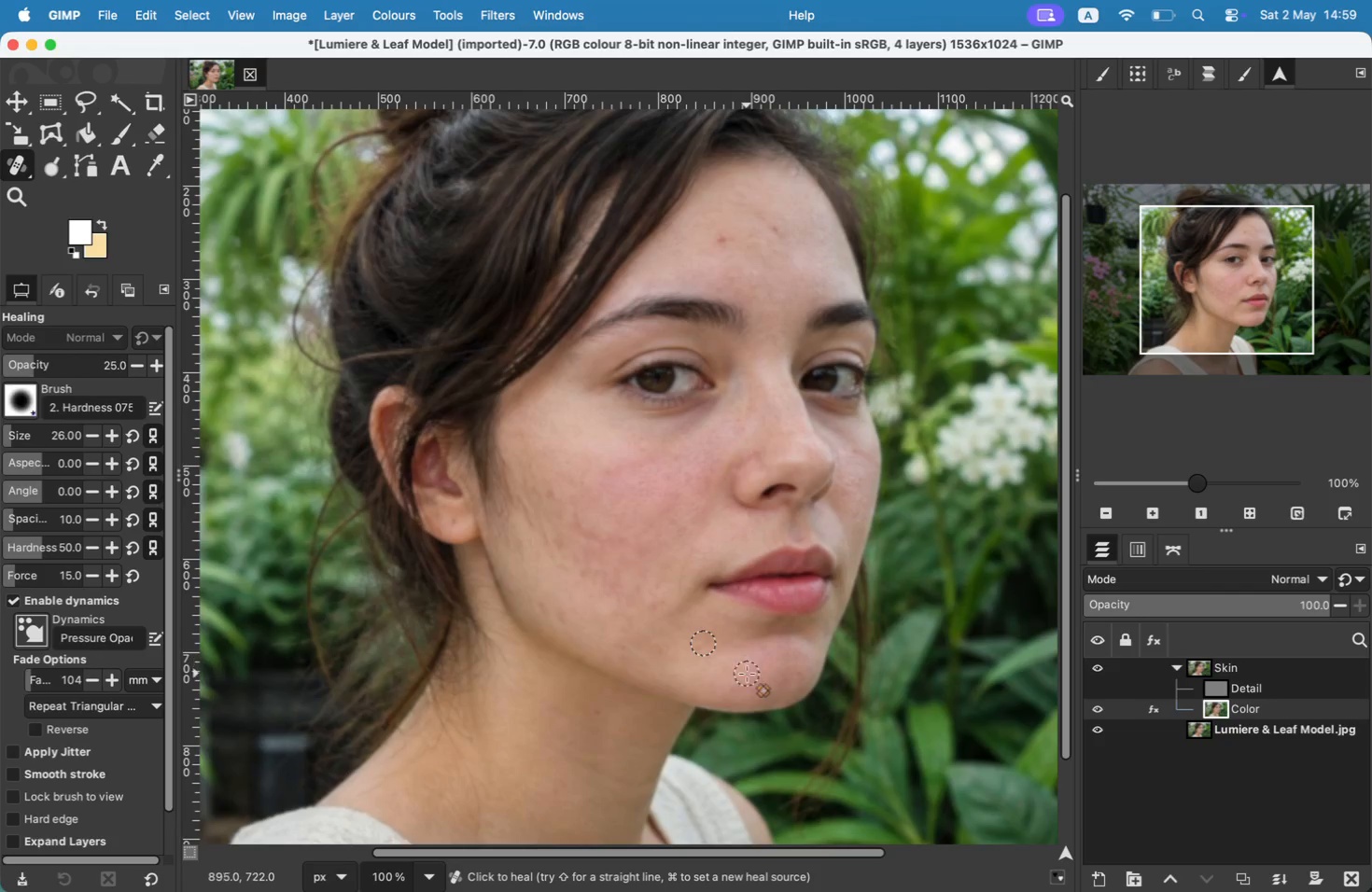 
left_click_drag(start_coordinate=[747, 674], to_coordinate=[763, 653])
 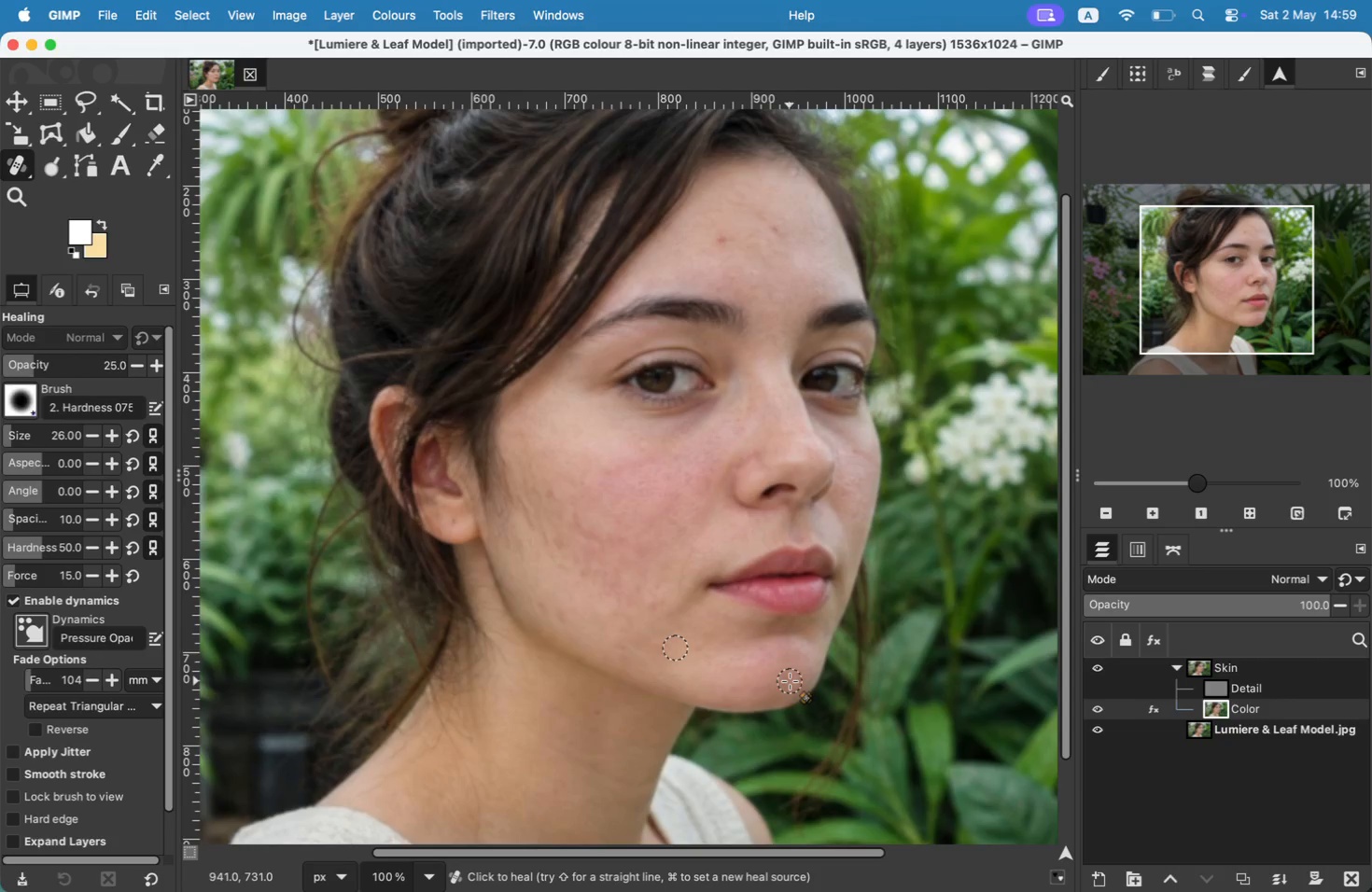 
hold_key(key=CommandLeft, duration=0.46)
left_click([856, 522])
 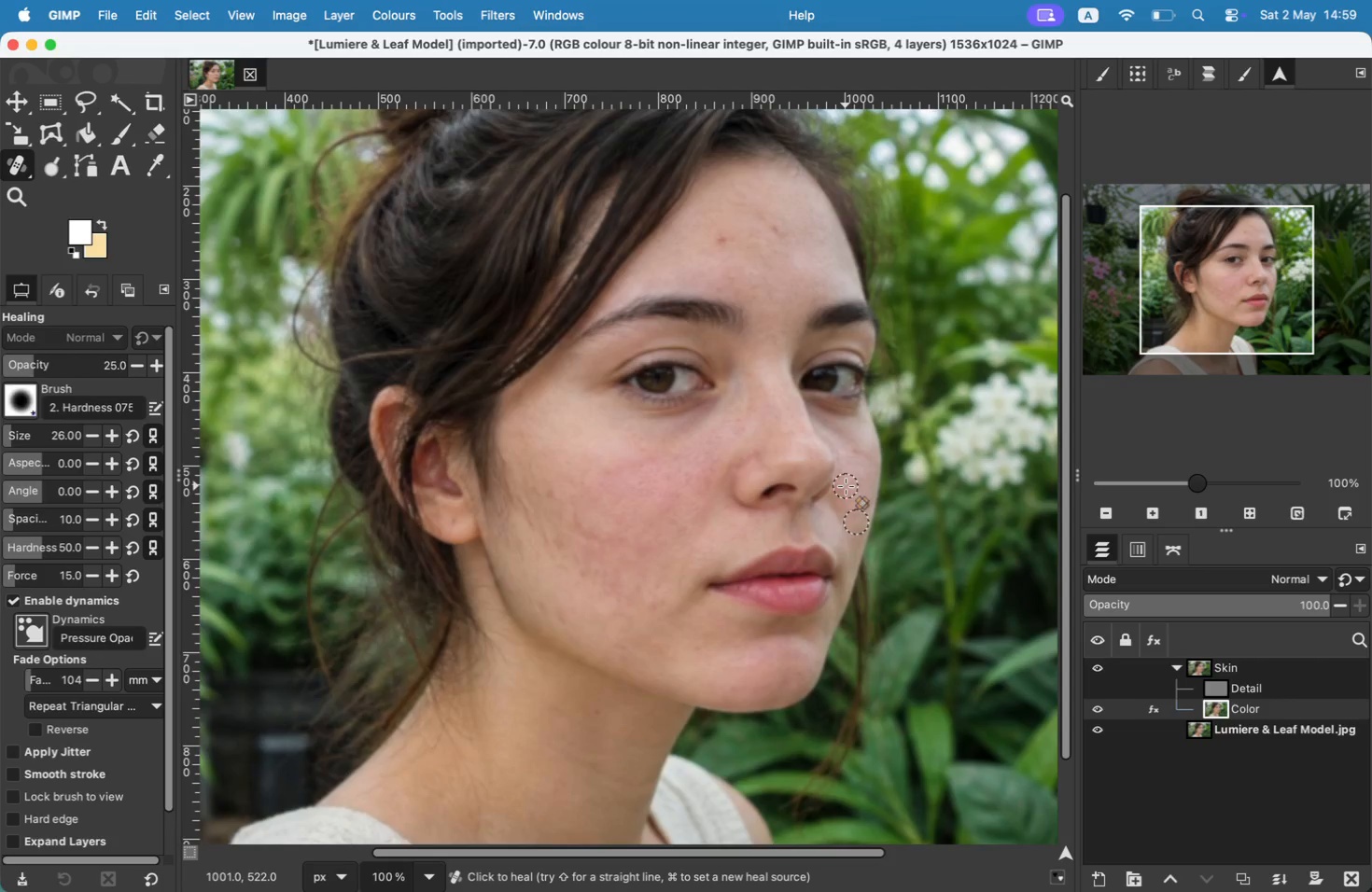 
left_click_drag(start_coordinate=[846, 486], to_coordinate=[857, 460])
 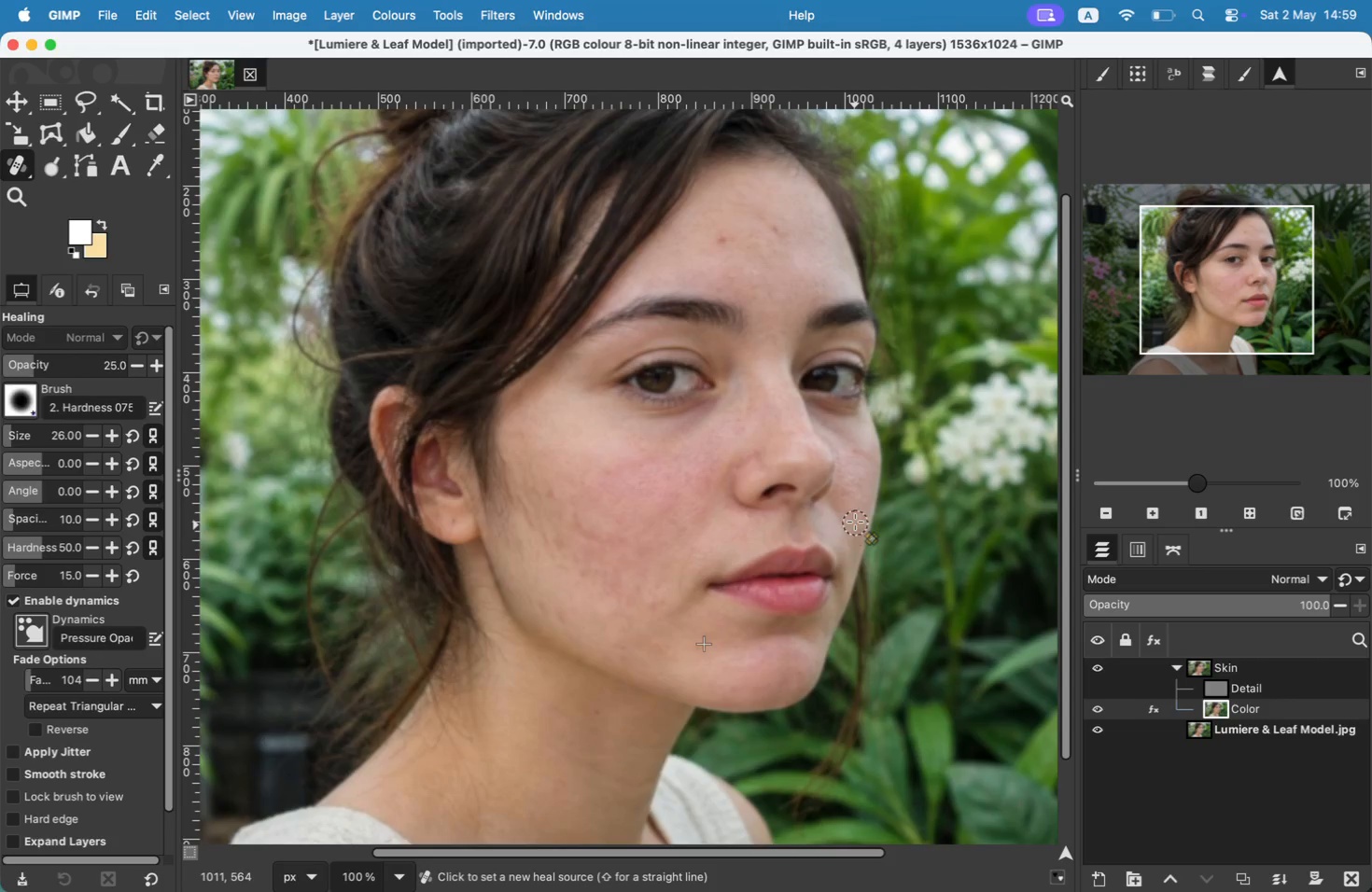 
hold_key(key=CommandLeft, duration=0.6)
left_click([692, 274])
 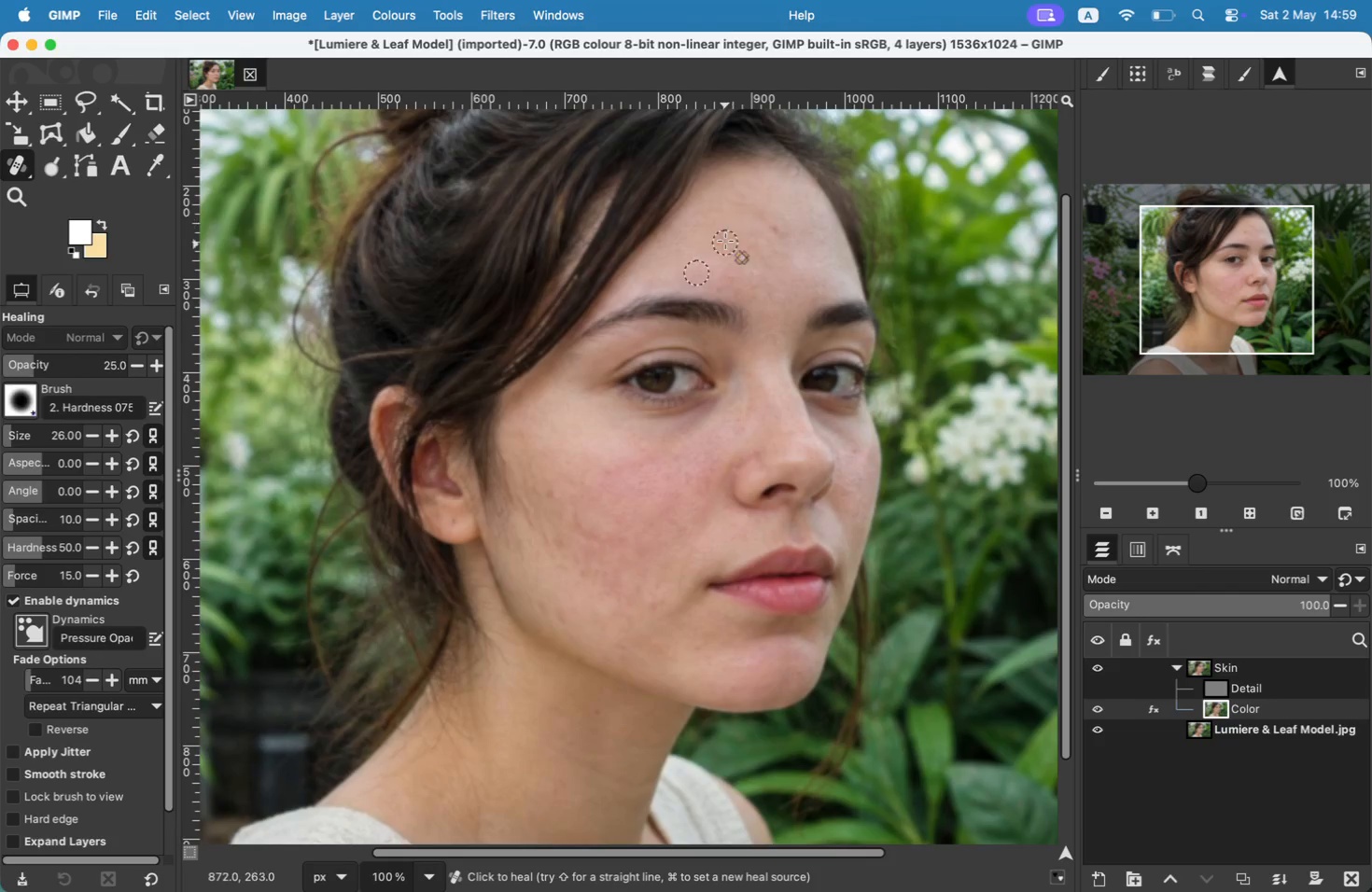 
hold_key(key=CommandLeft, duration=1.01)
left_click([809, 253])
 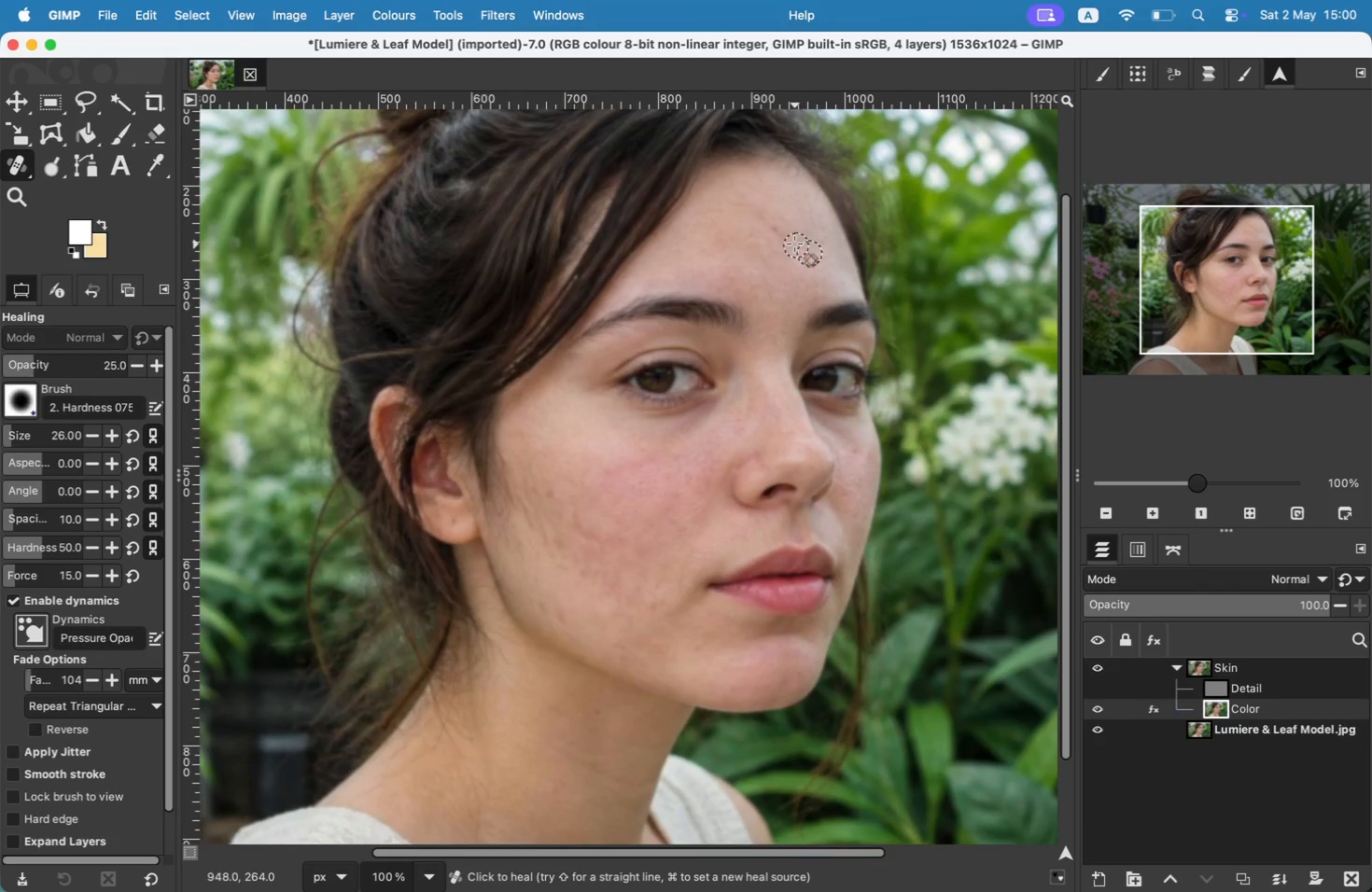 
hold_key(key=CommandLeft, duration=0.81)
left_click([730, 252])
 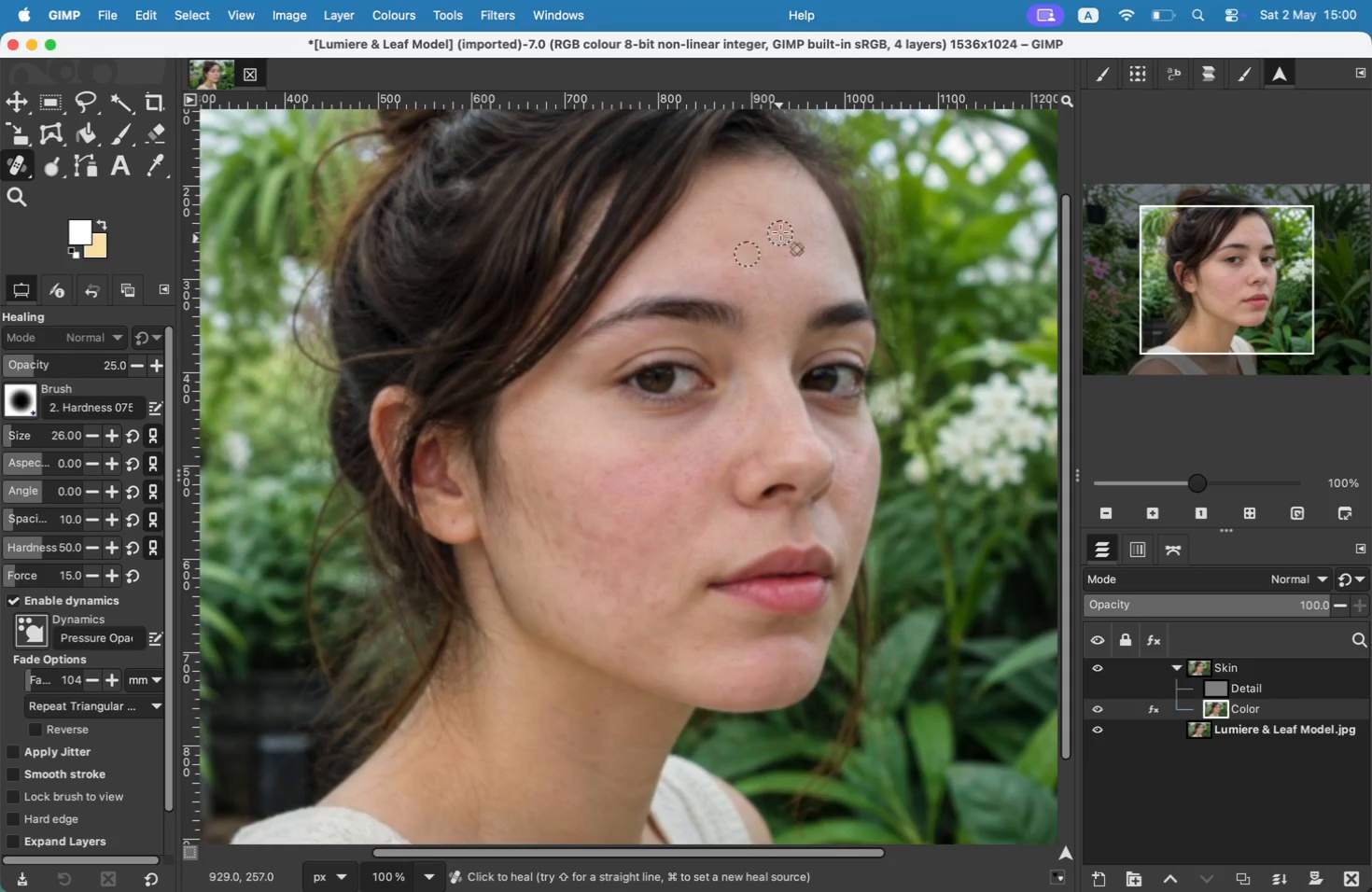 
left_click_drag(start_coordinate=[762, 235], to_coordinate=[778, 244])
 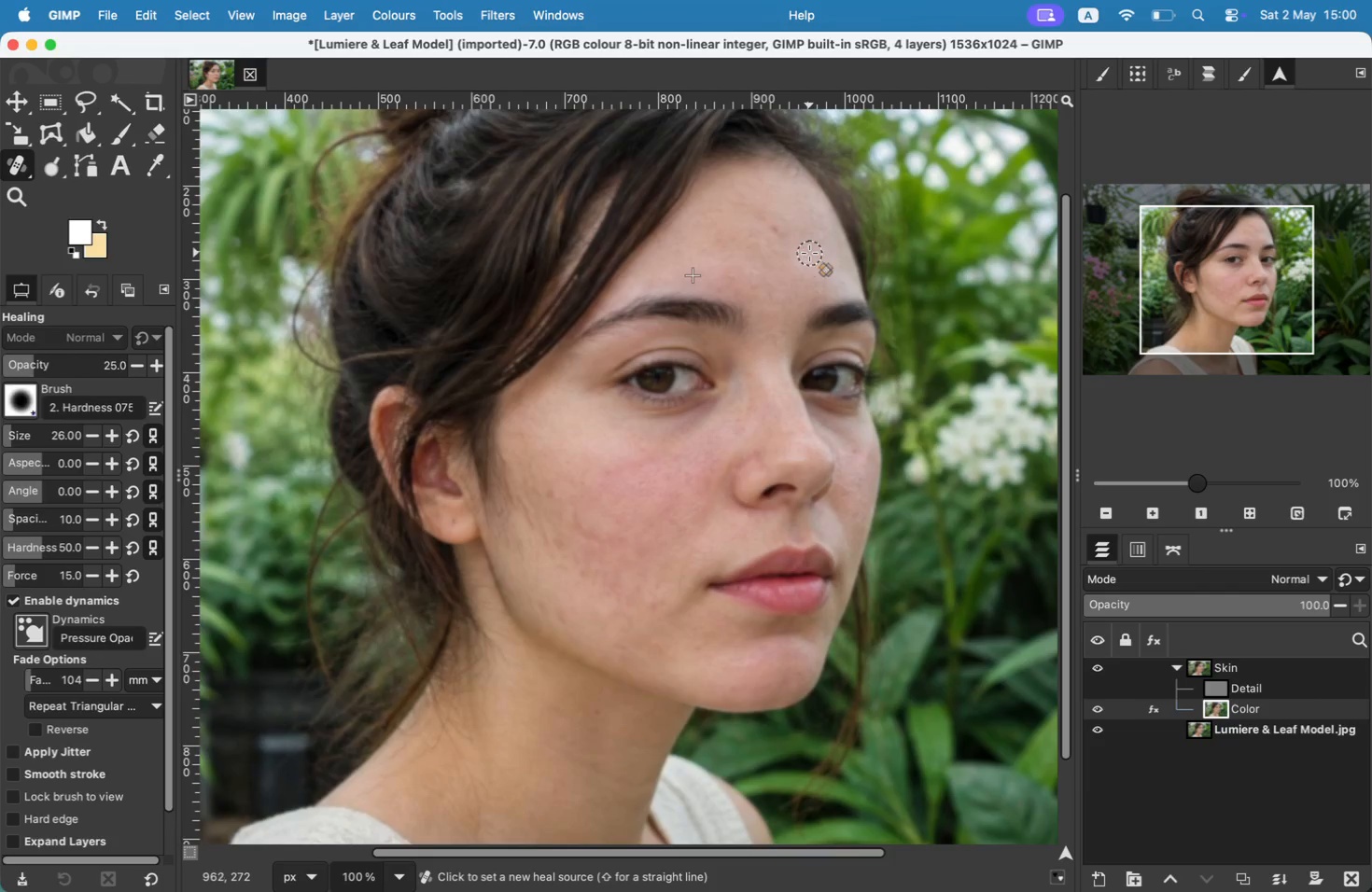 
hold_key(key=CommandLeft, duration=0.5)
left_click([696, 243])
 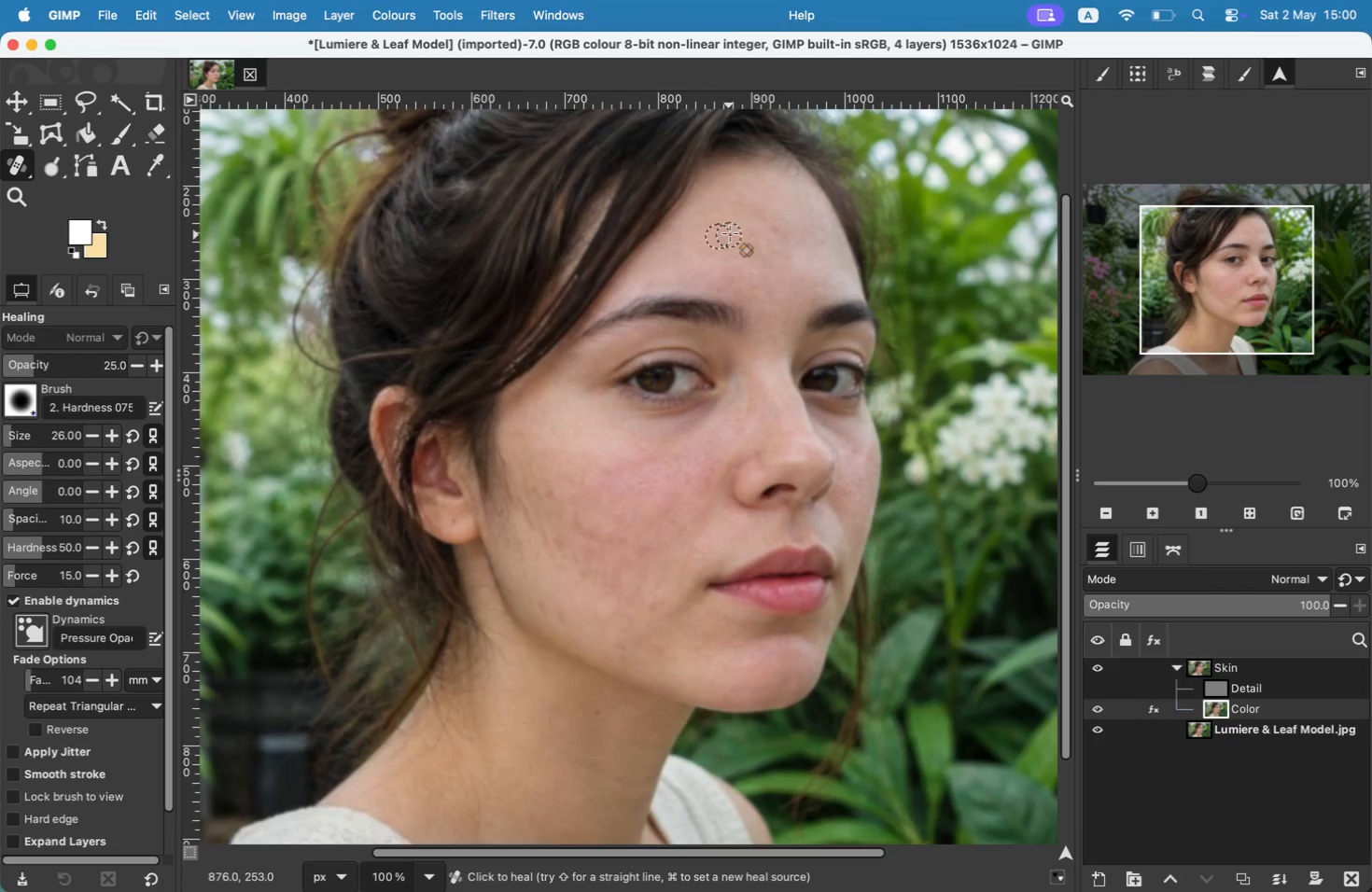 
left_click_drag(start_coordinate=[706, 243], to_coordinate=[725, 238])
 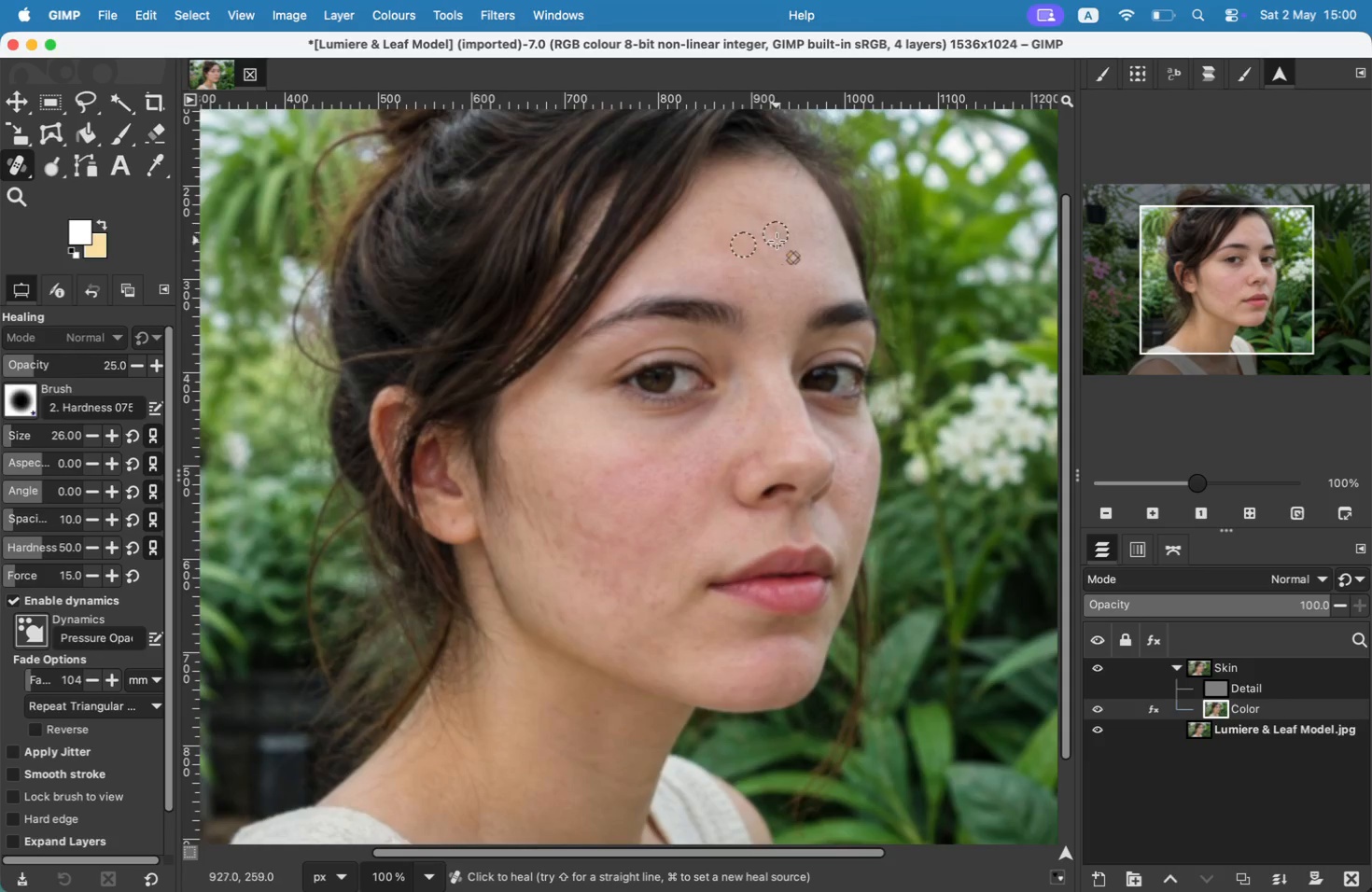 
hold_key(key=CommandLeft, duration=0.32)
left_click([740, 226])
 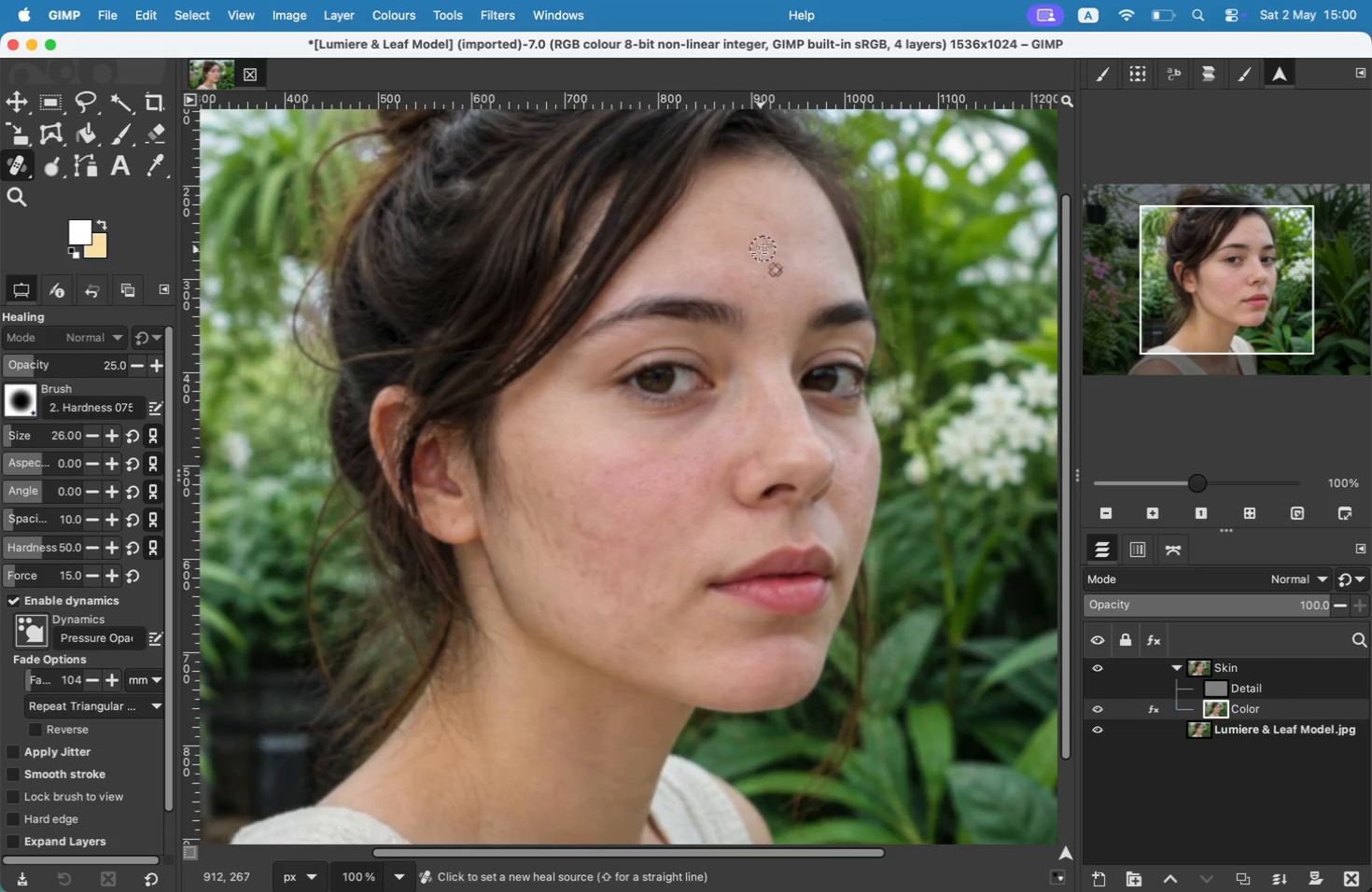 
left_click_drag(start_coordinate=[747, 221], to_coordinate=[798, 233])
 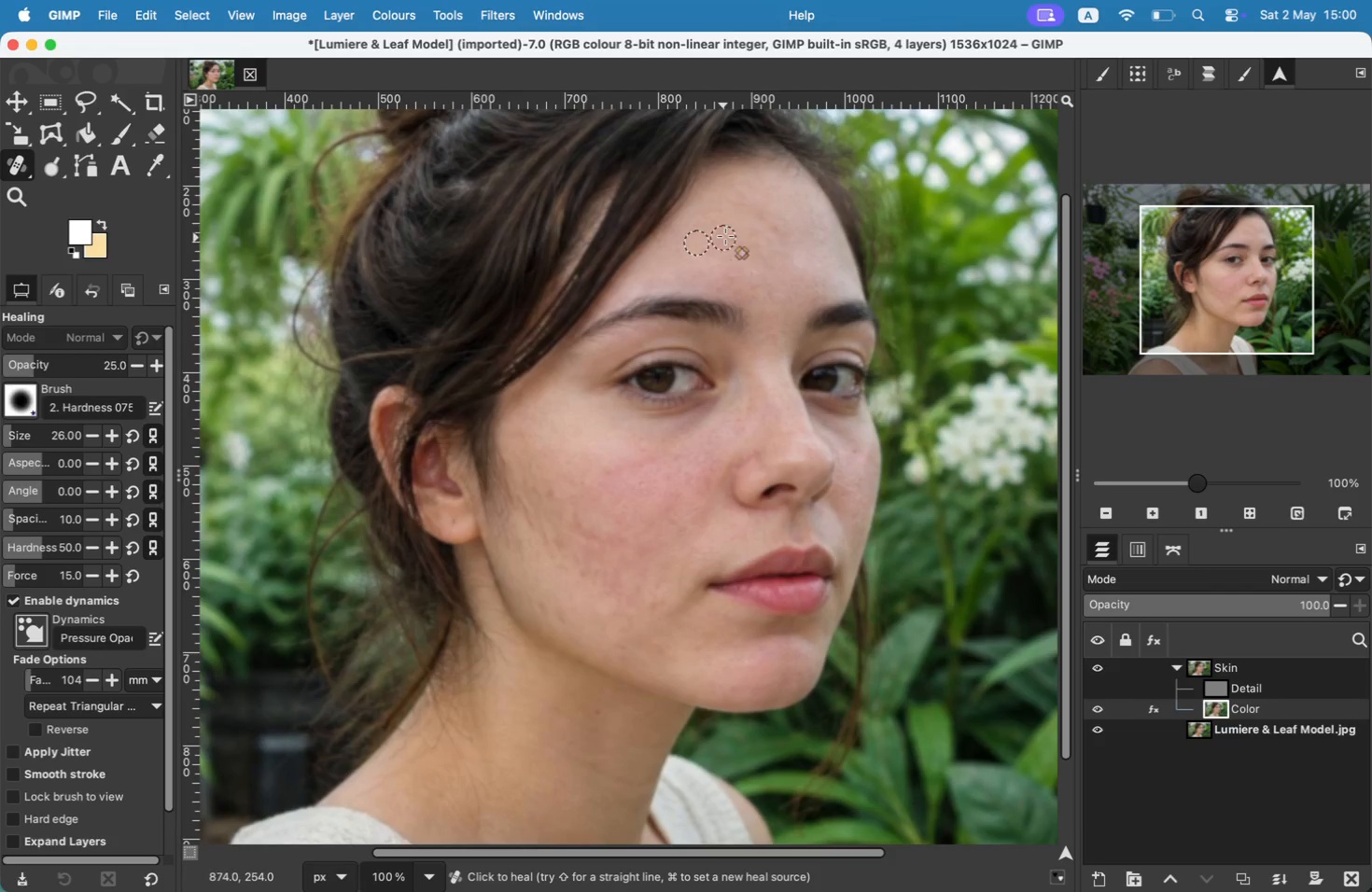 
hold_key(key=CommandLeft, duration=1.78)
left_click_drag(start_coordinate=[730, 256], to_coordinate=[749, 239])
 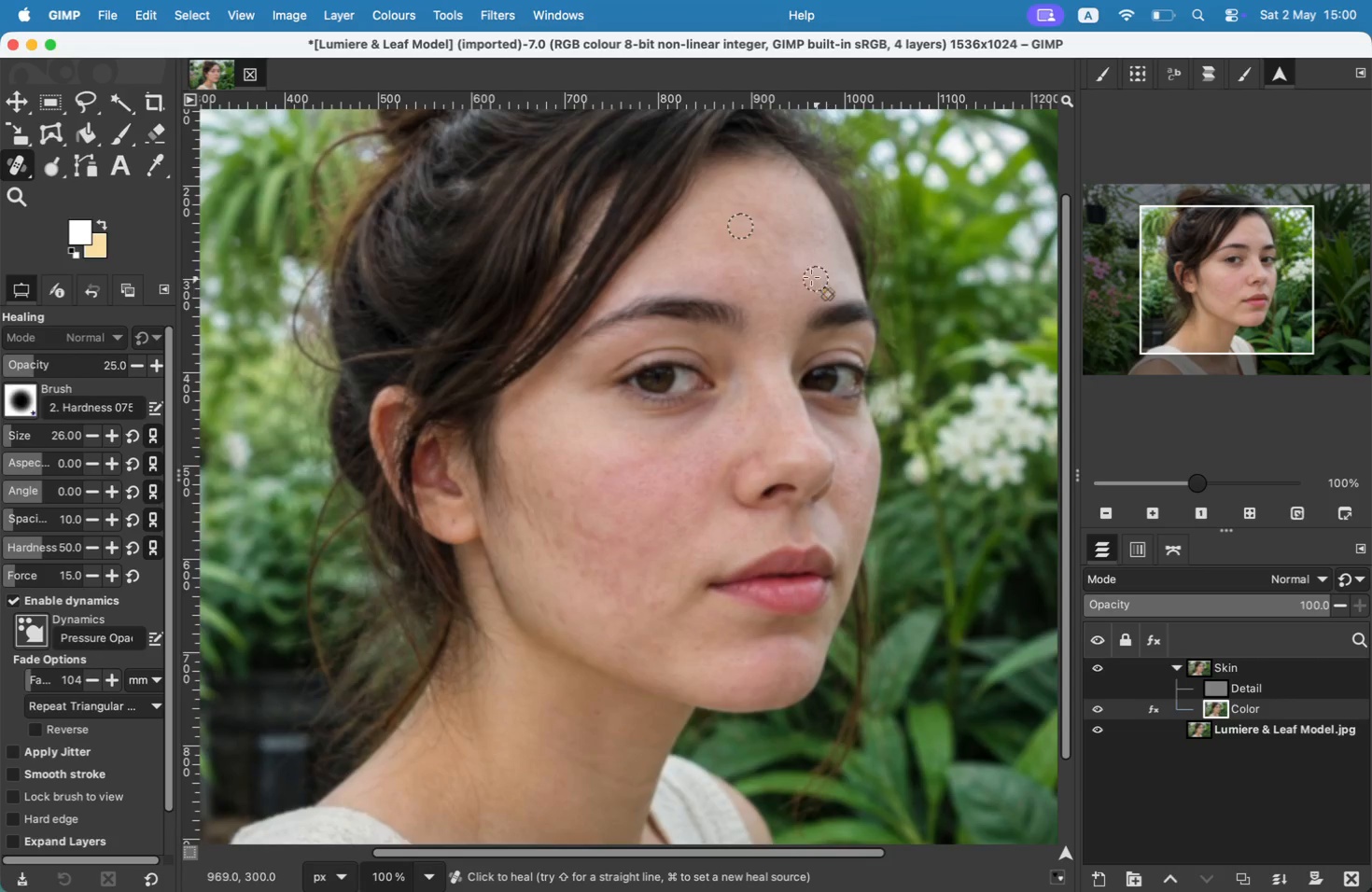 
hold_key(key=CommandLeft, duration=2.71)
left_click_drag(start_coordinate=[725, 267], to_coordinate=[821, 233])
 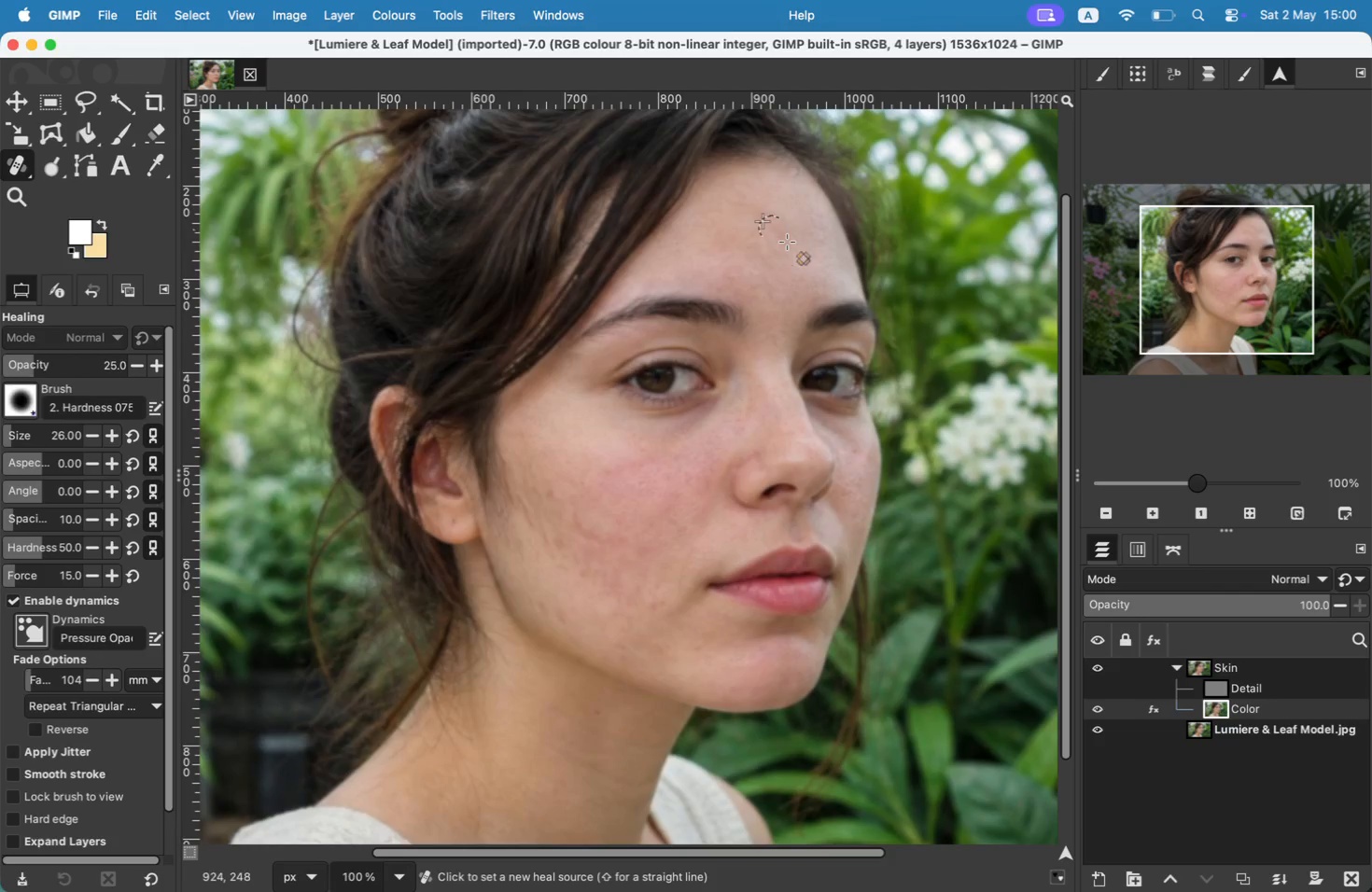 
hold_key(key=CommandLeft, duration=1.23)
left_click_drag(start_coordinate=[603, 456], to_coordinate=[671, 467])
 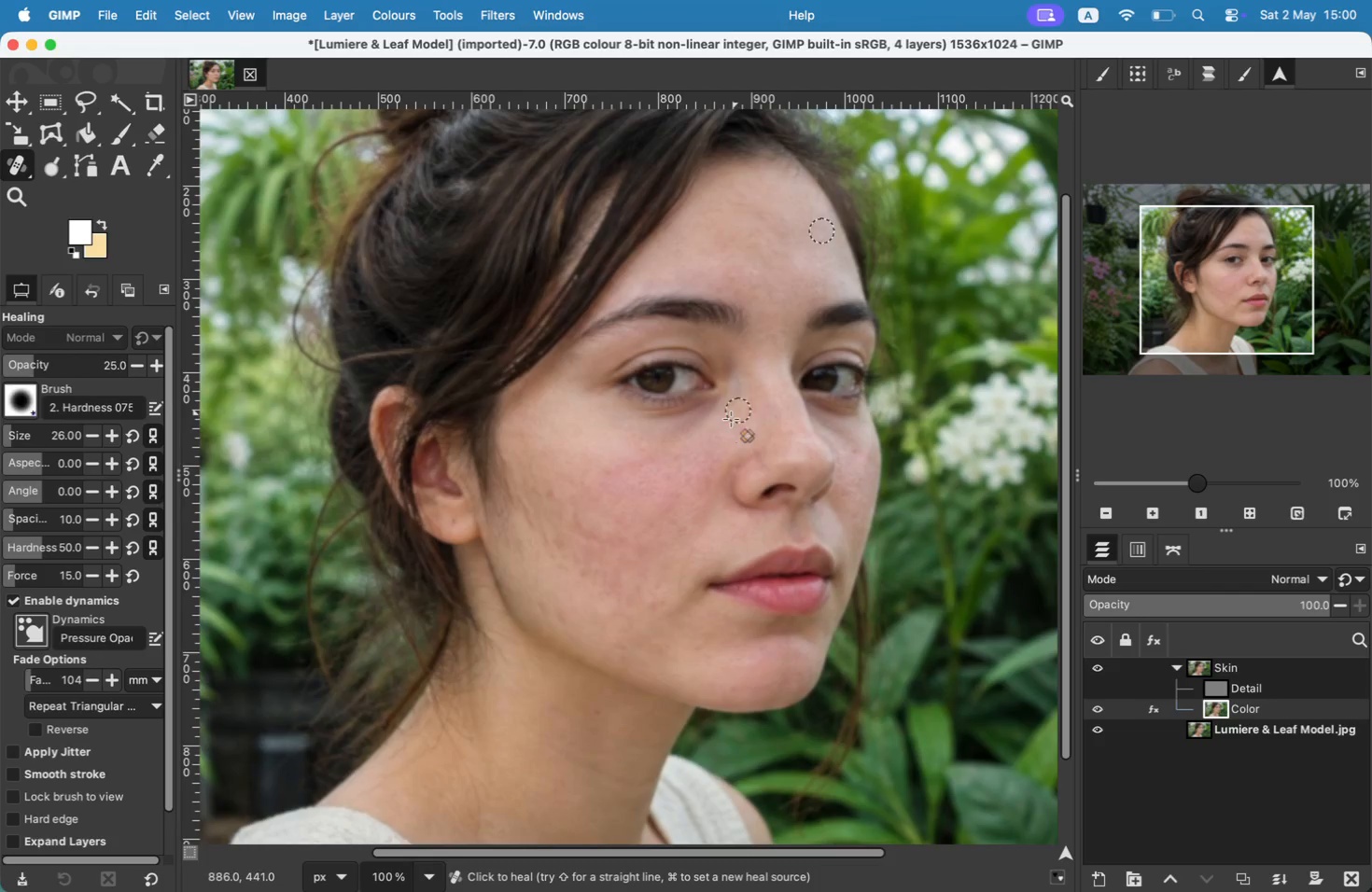 
hold_key(key=CommandLeft, duration=0.94)
left_click([611, 448])
 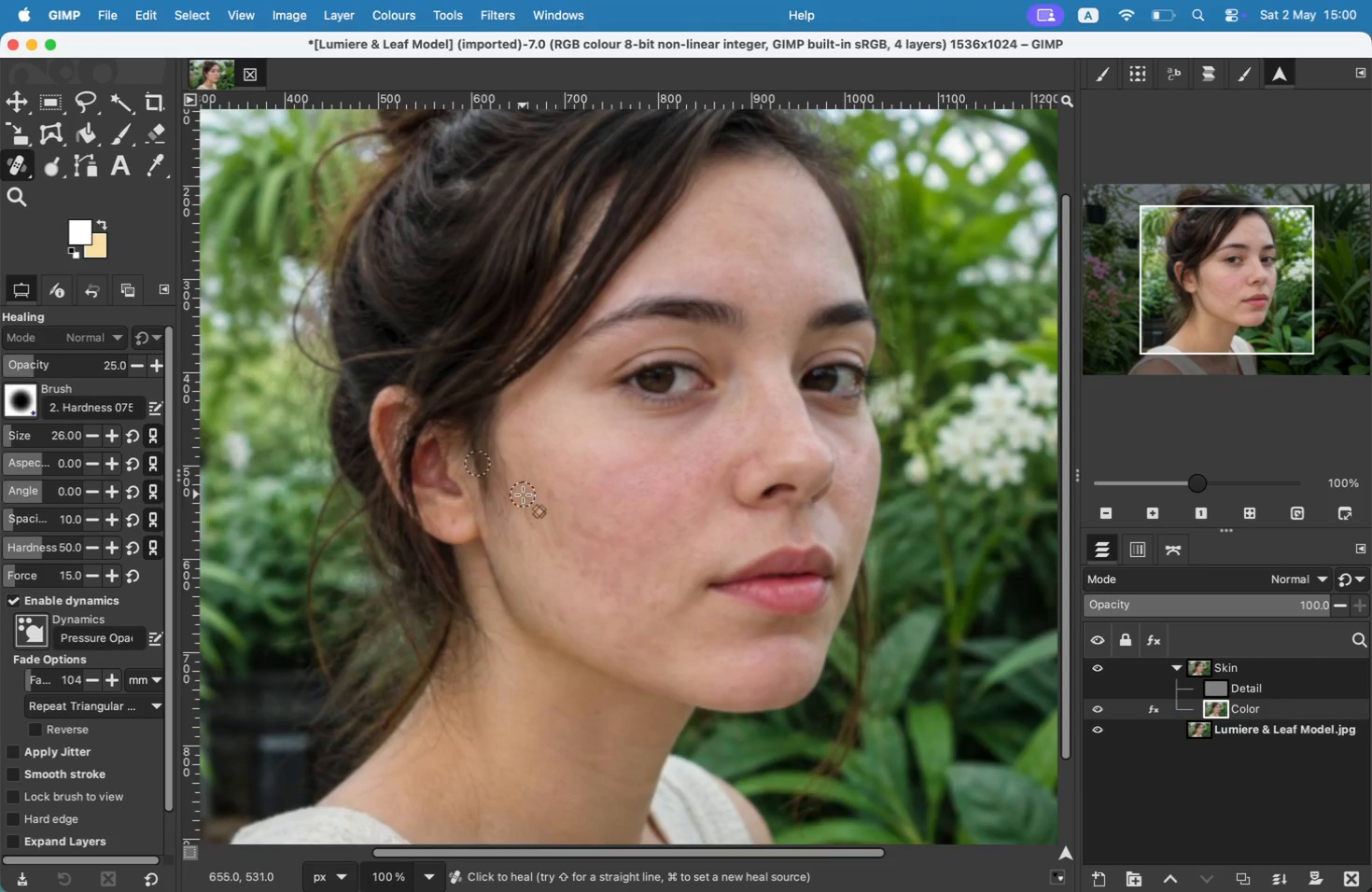 
left_click_drag(start_coordinate=[658, 482], to_coordinate=[657, 463])
 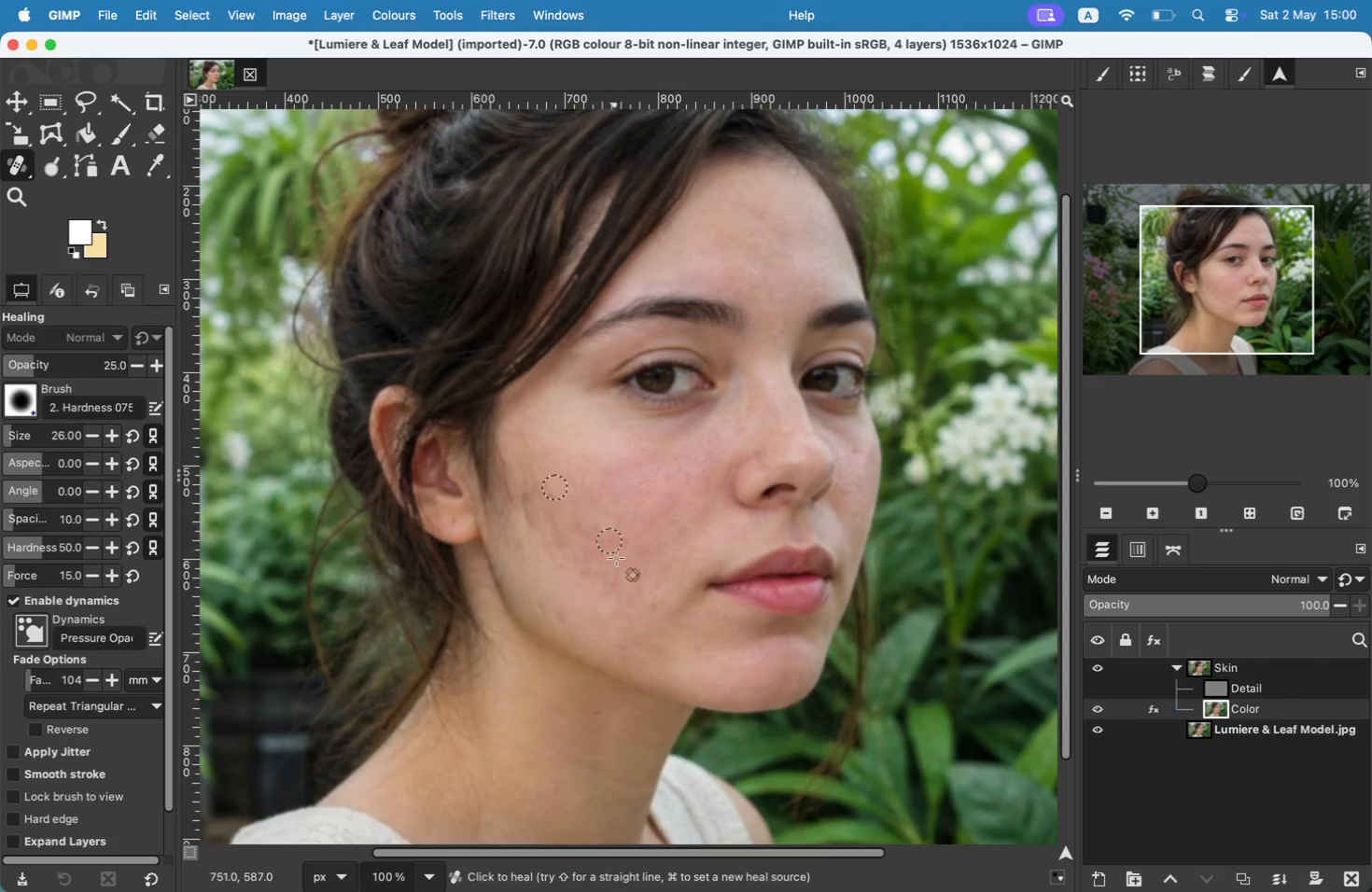 
key(Meta+CommandLeft)
 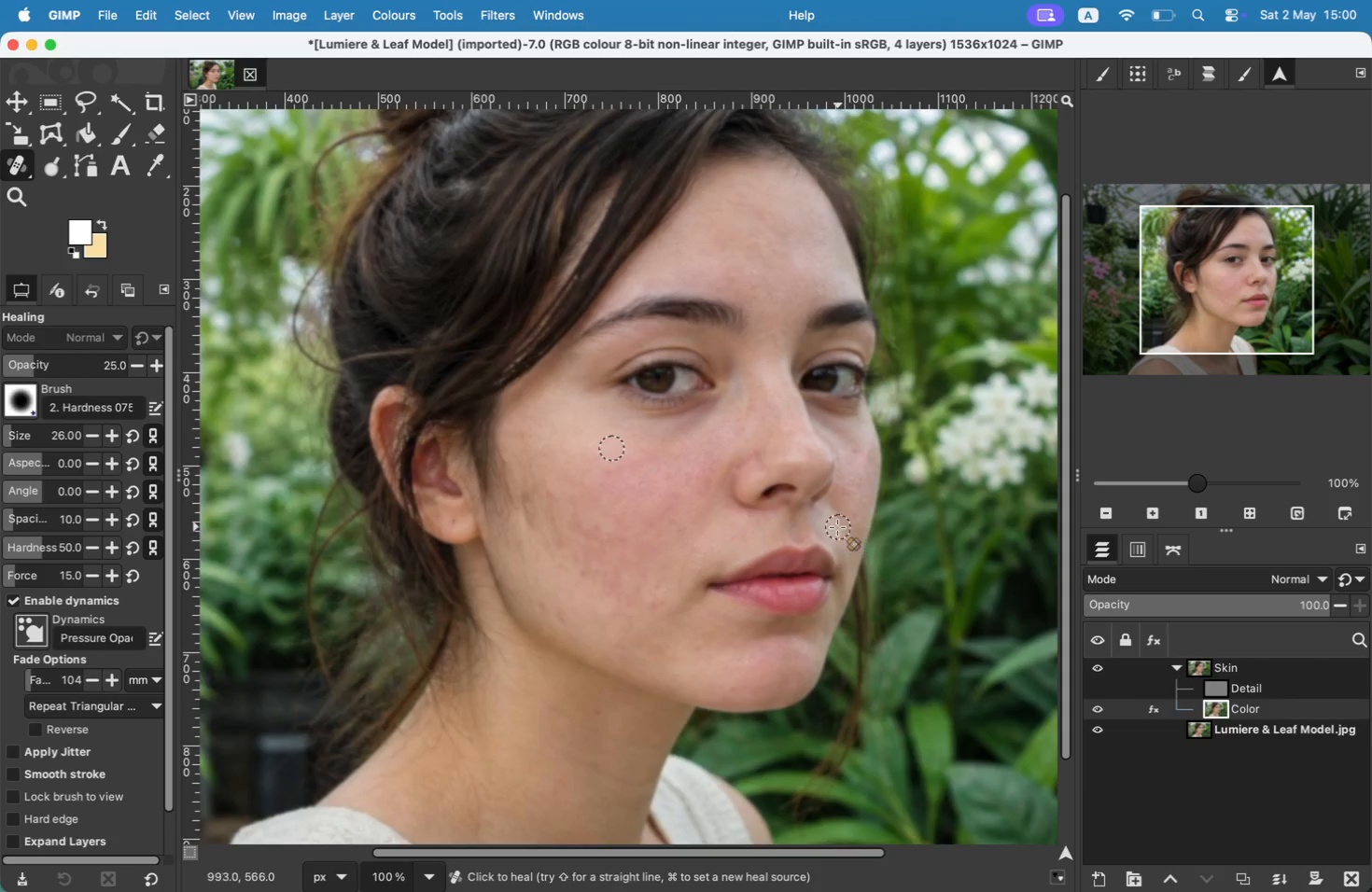 
key(Meta+CommandLeft)
 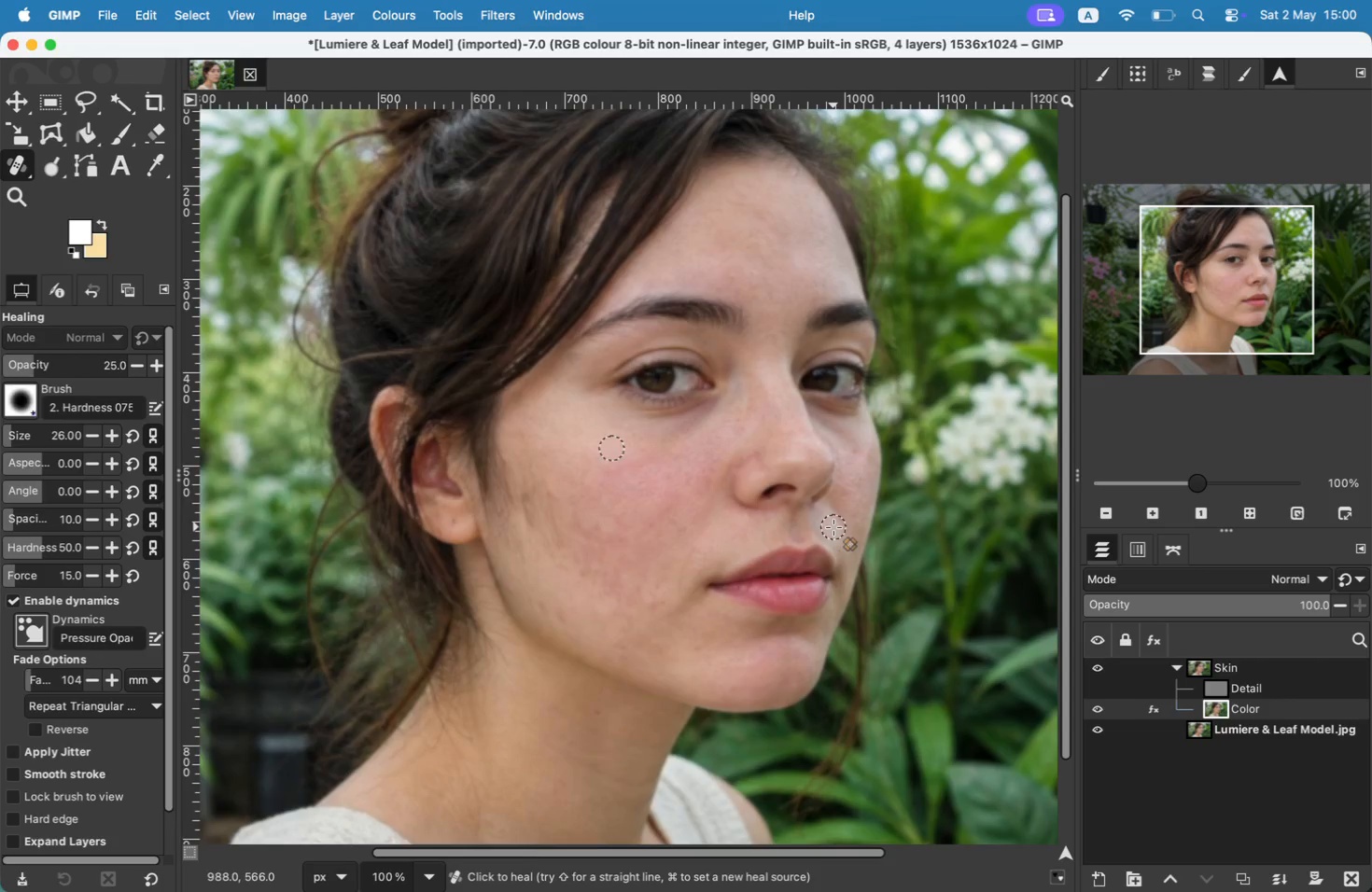 
left_click([833, 527])
 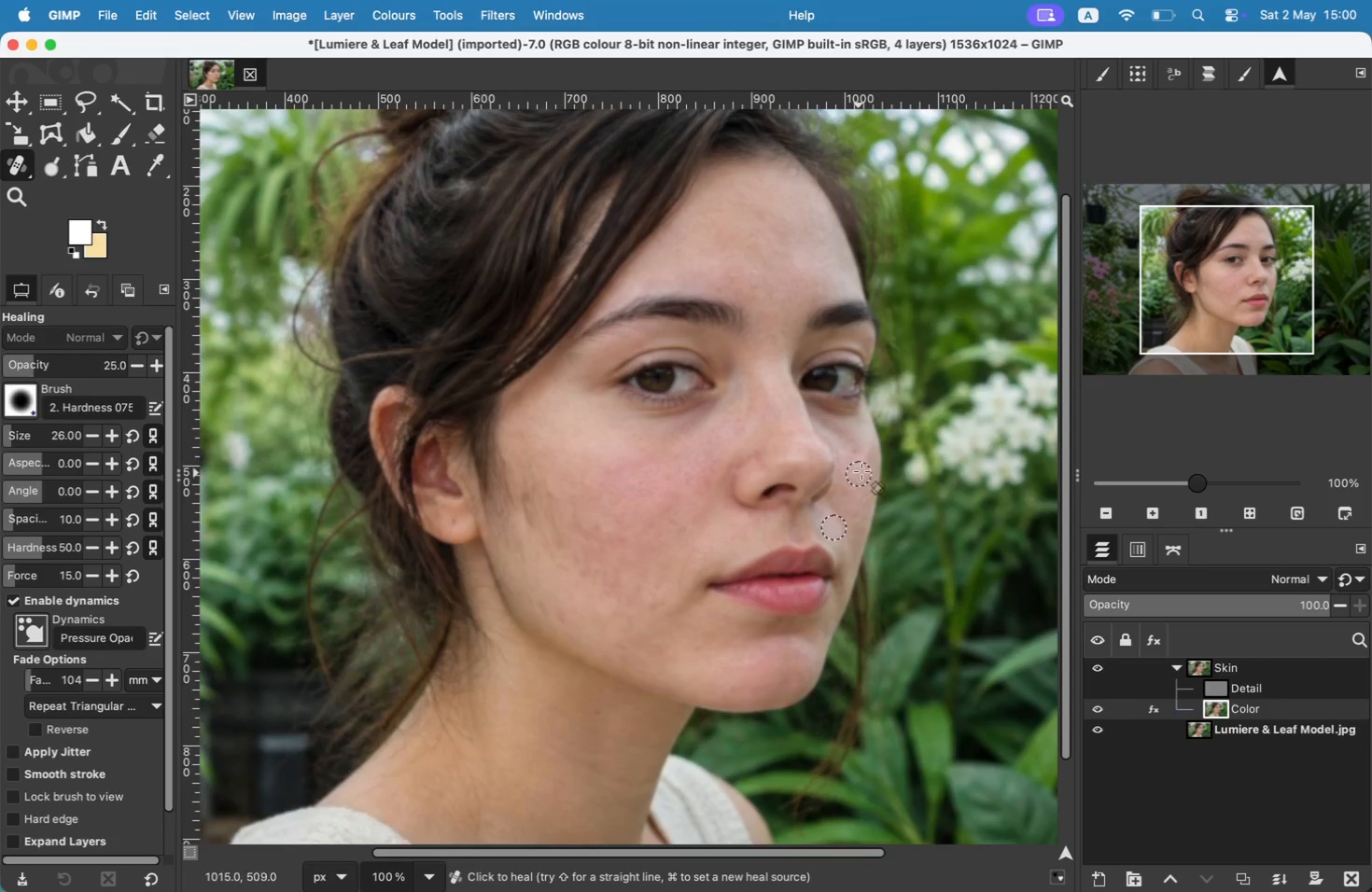 
left_click_drag(start_coordinate=[839, 501], to_coordinate=[863, 467])
 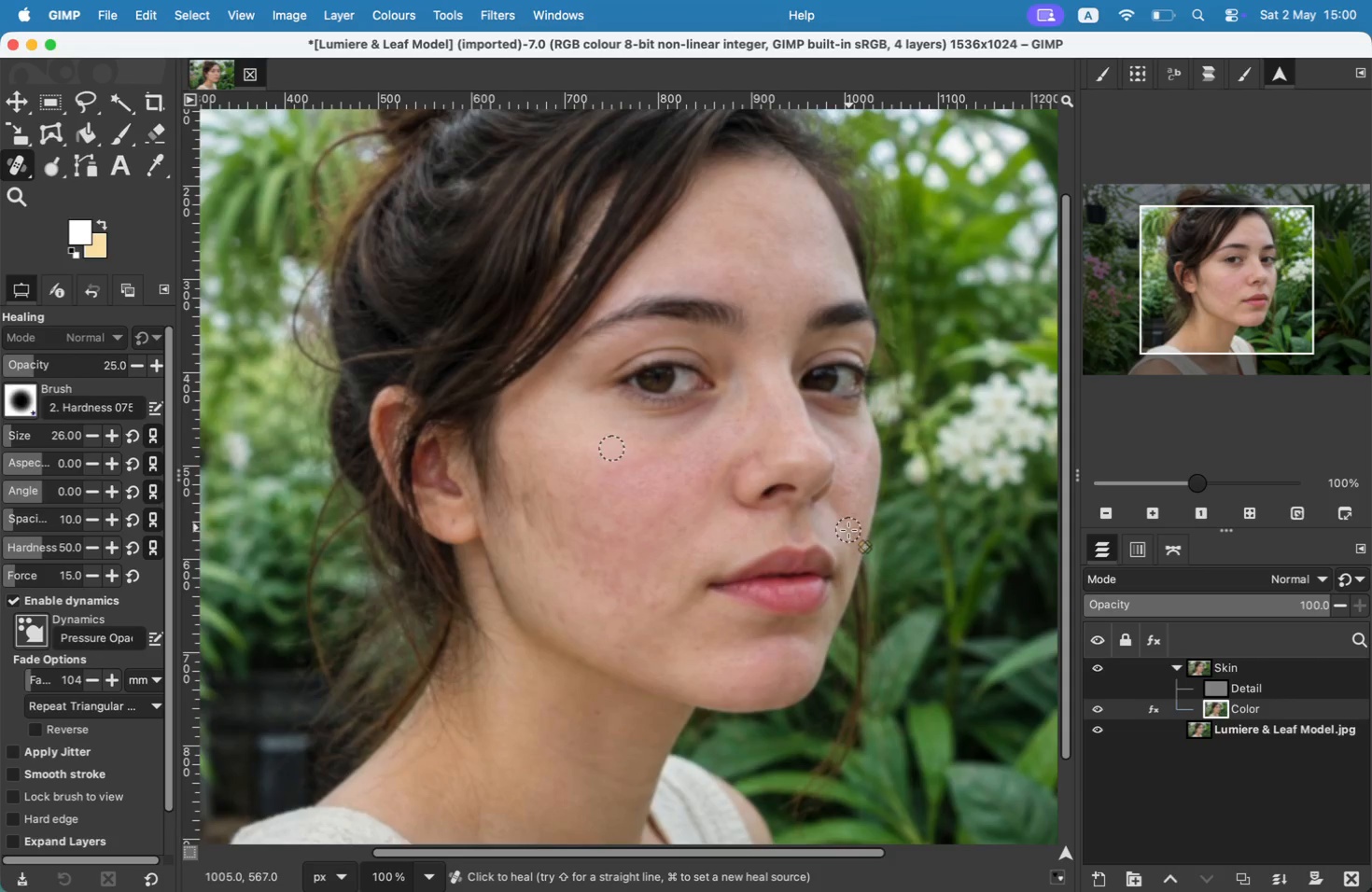 
hold_key(key=CommandLeft, duration=0.48)
left_click([583, 614])
 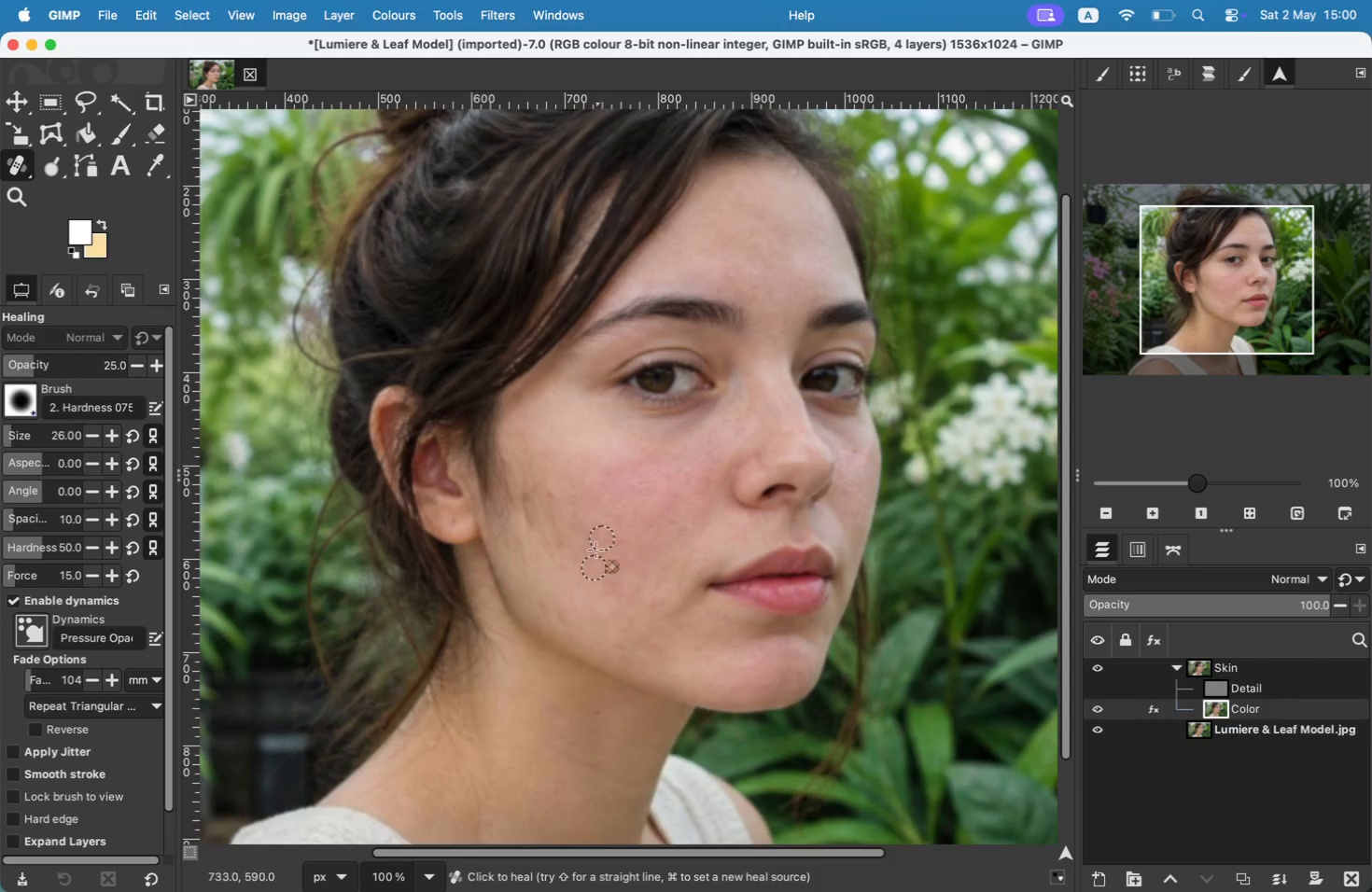 
left_click_drag(start_coordinate=[592, 582], to_coordinate=[620, 553])
 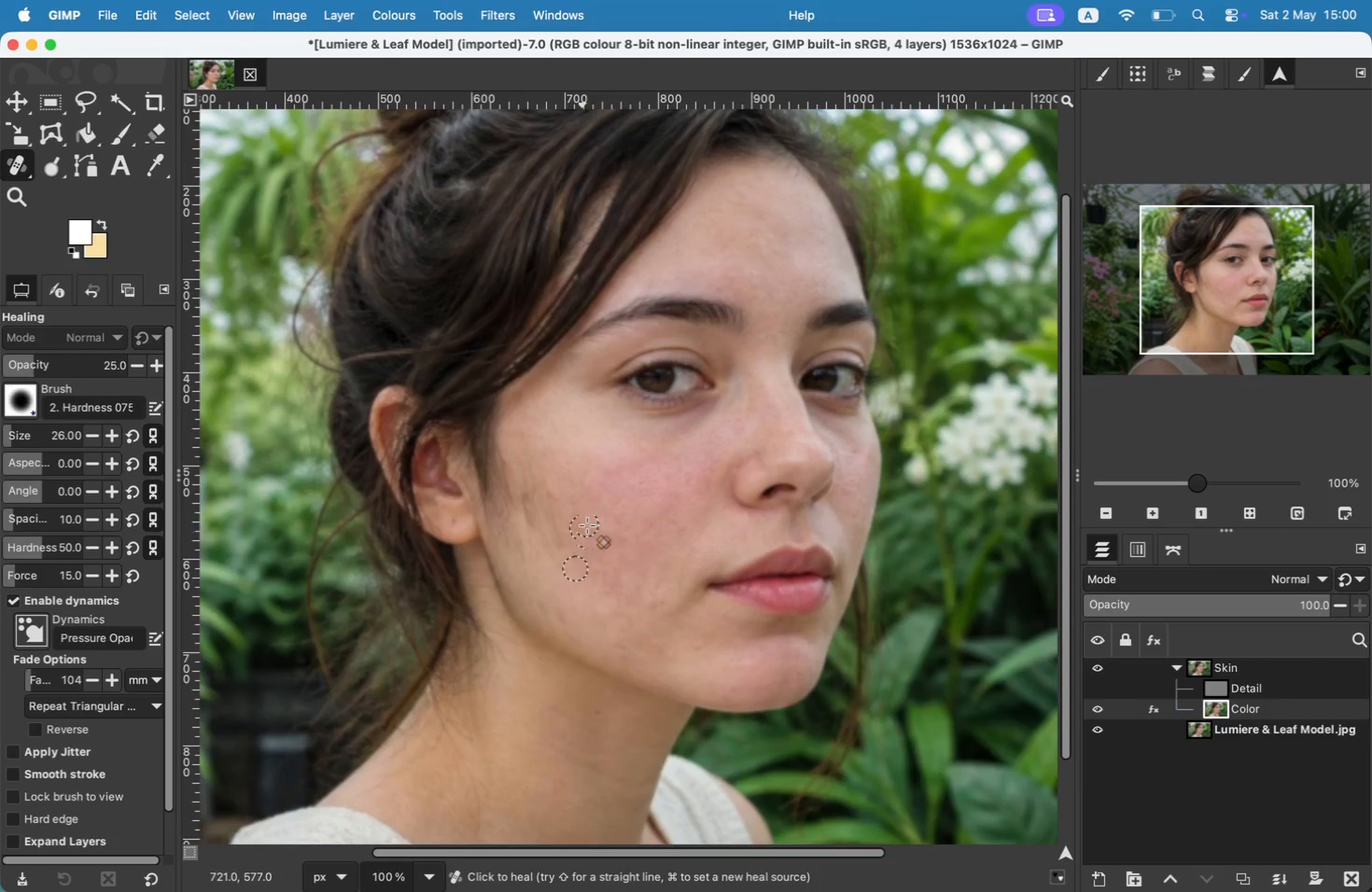 
key(Meta+CommandLeft)
 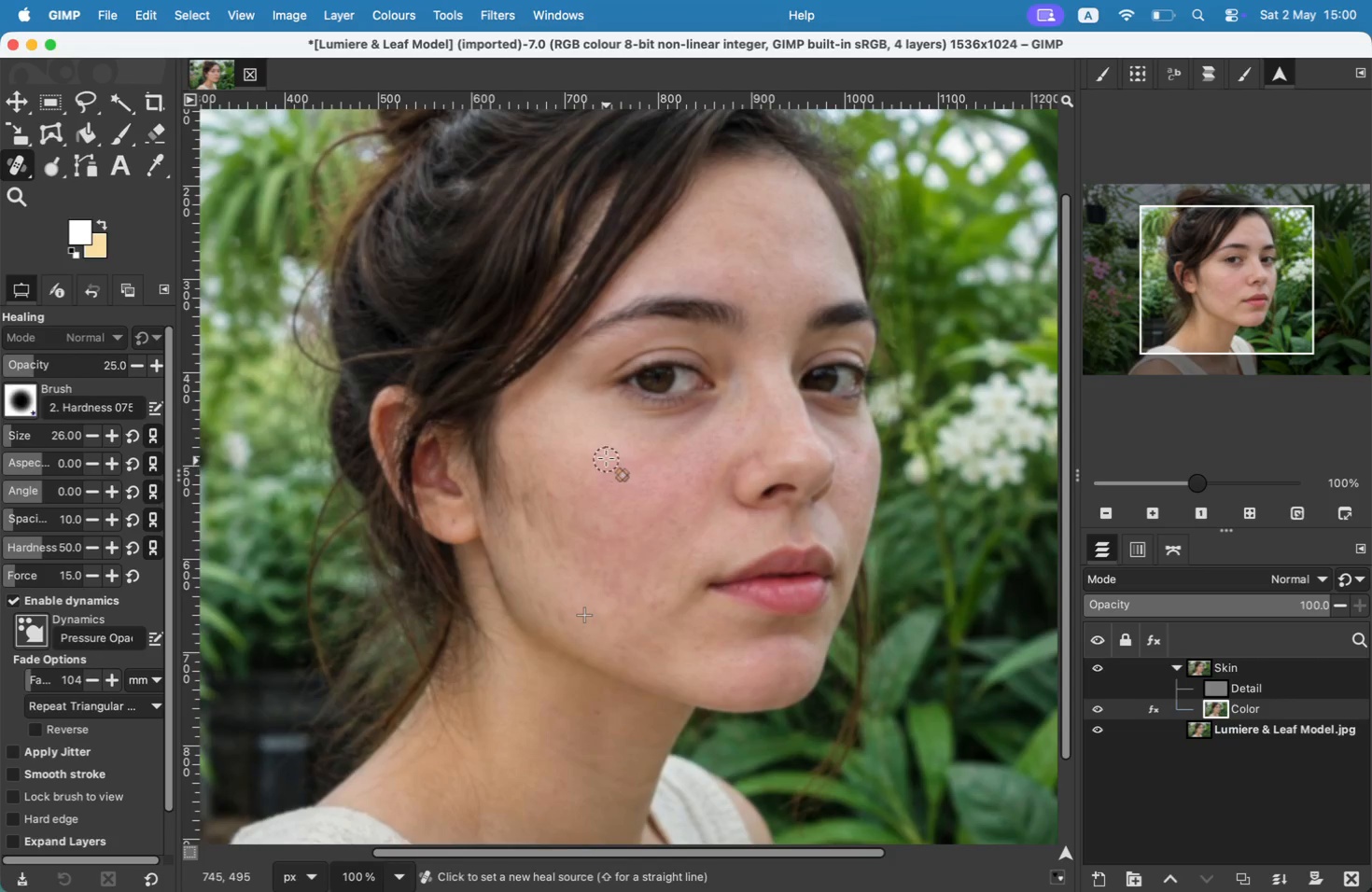 
hold_key(key=CommandLeft, duration=0.4)
left_click([601, 452])
 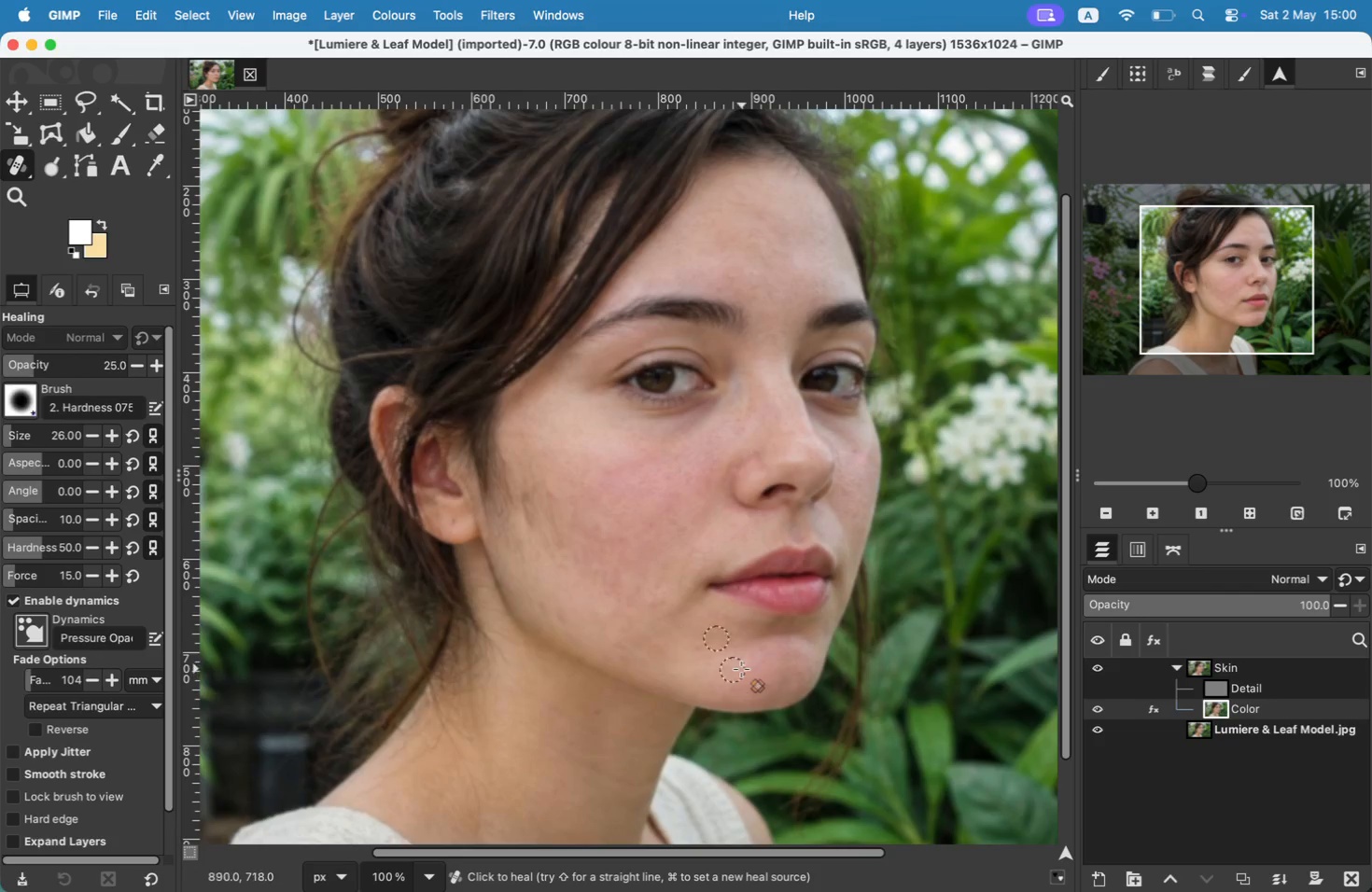 
left_click_drag(start_coordinate=[602, 484], to_coordinate=[751, 688])
 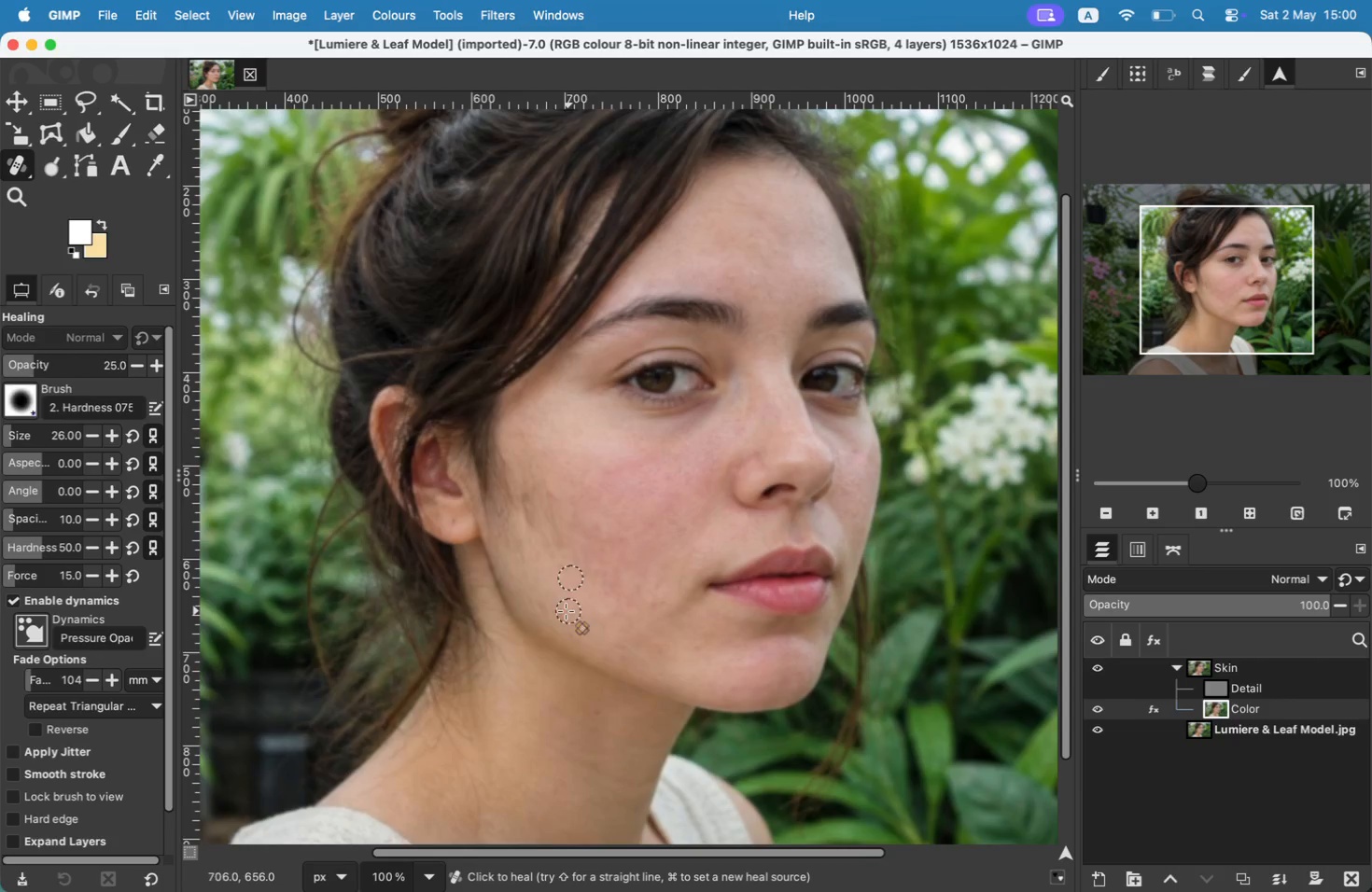 
hold_key(key=CommandLeft, duration=0.38)
left_click([578, 608])
 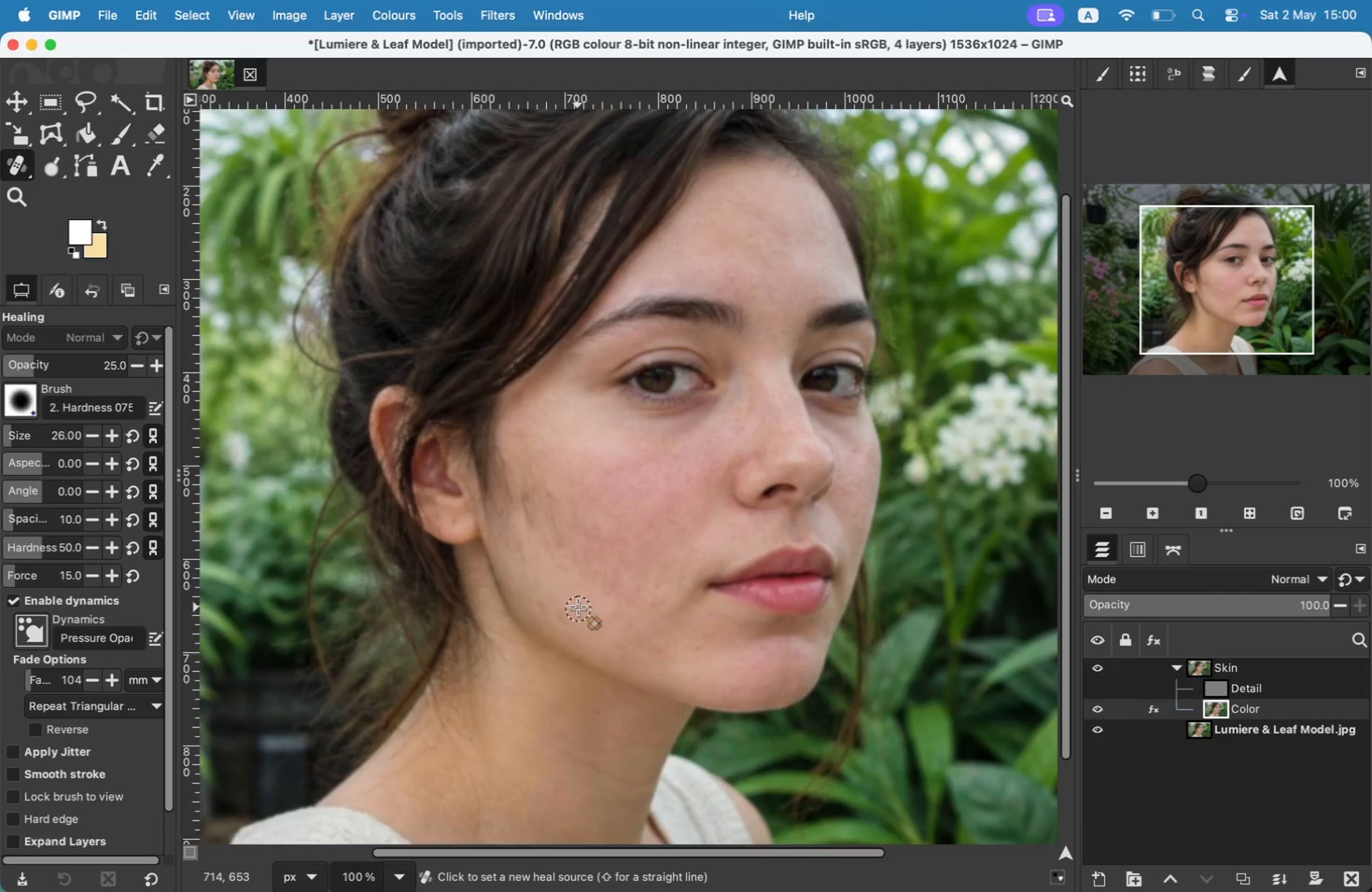 
left_click_drag(start_coordinate=[616, 584], to_coordinate=[626, 562])
 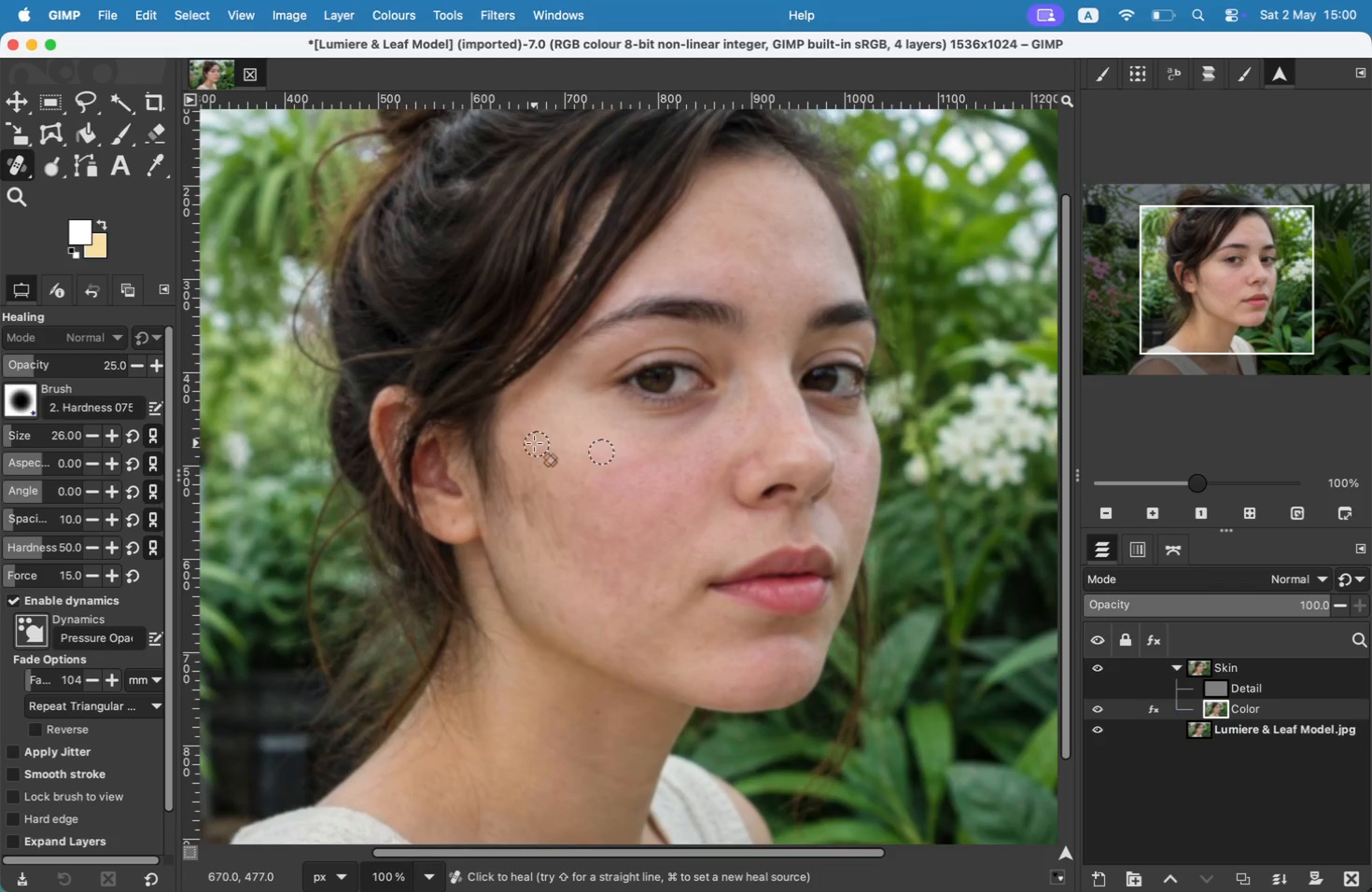 
left_click_drag(start_coordinate=[592, 563], to_coordinate=[583, 538])
 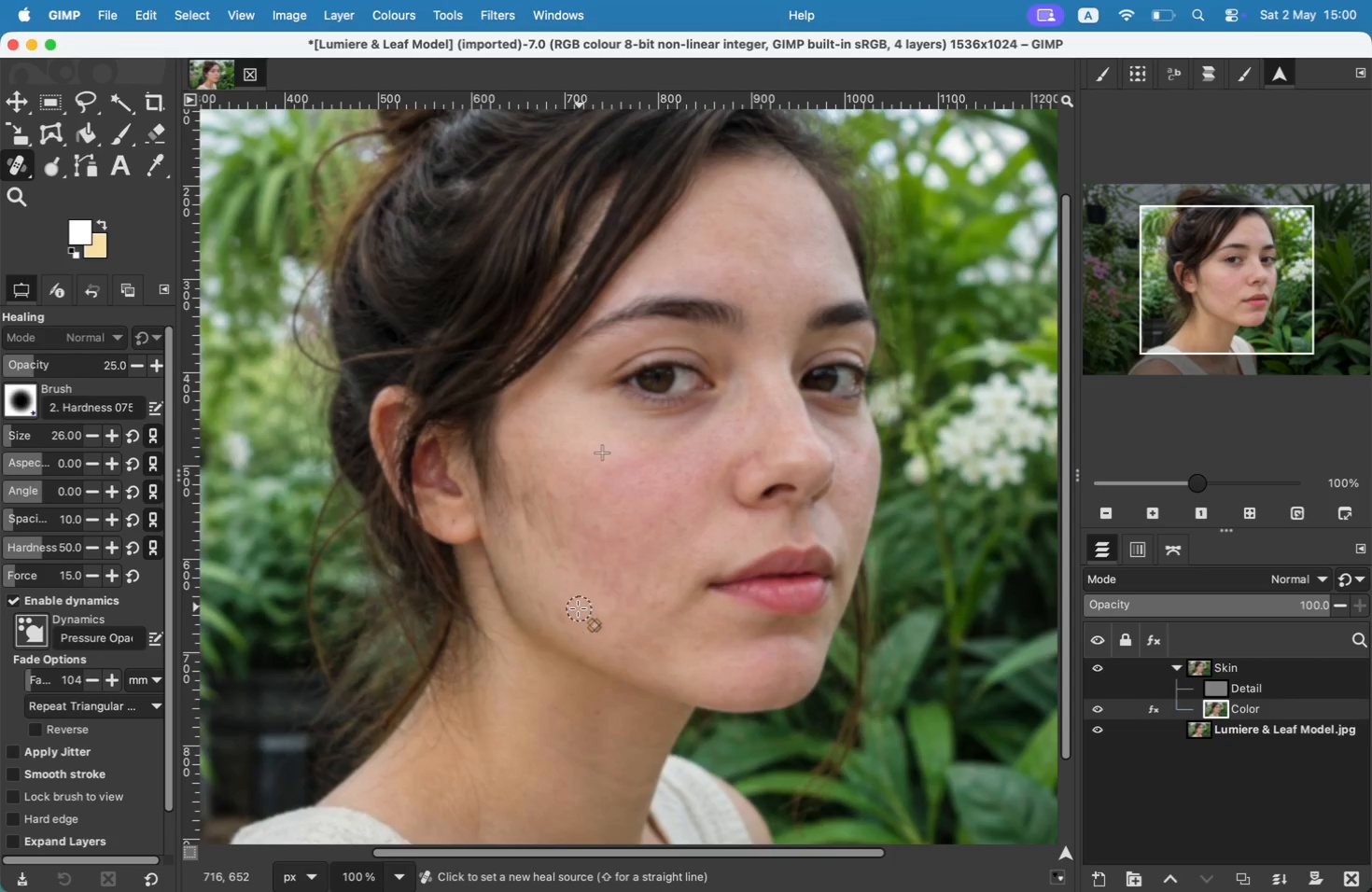 
left_click_drag(start_coordinate=[558, 555], to_coordinate=[553, 503])
 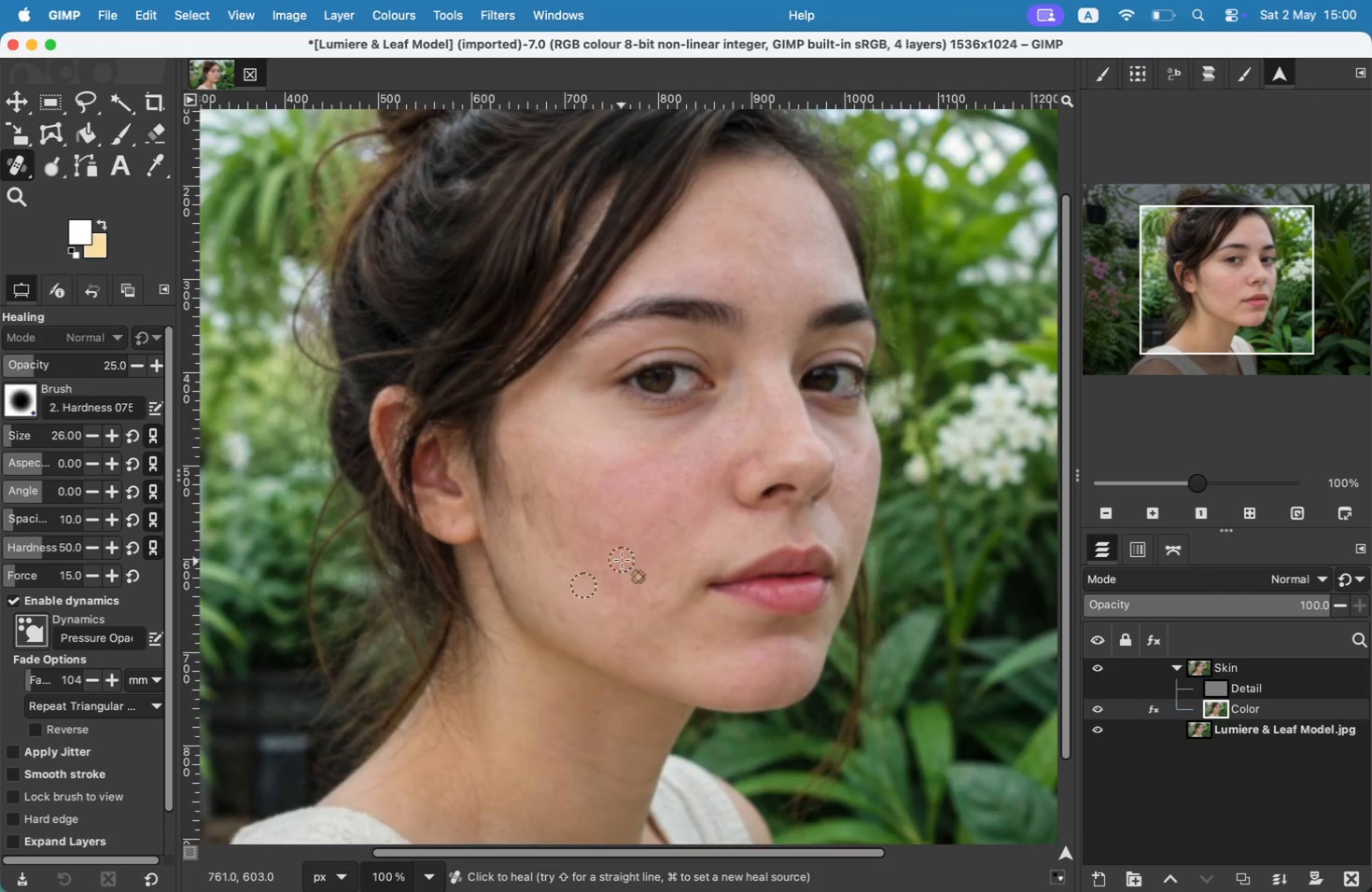 
left_click_drag(start_coordinate=[600, 528], to_coordinate=[618, 511])
 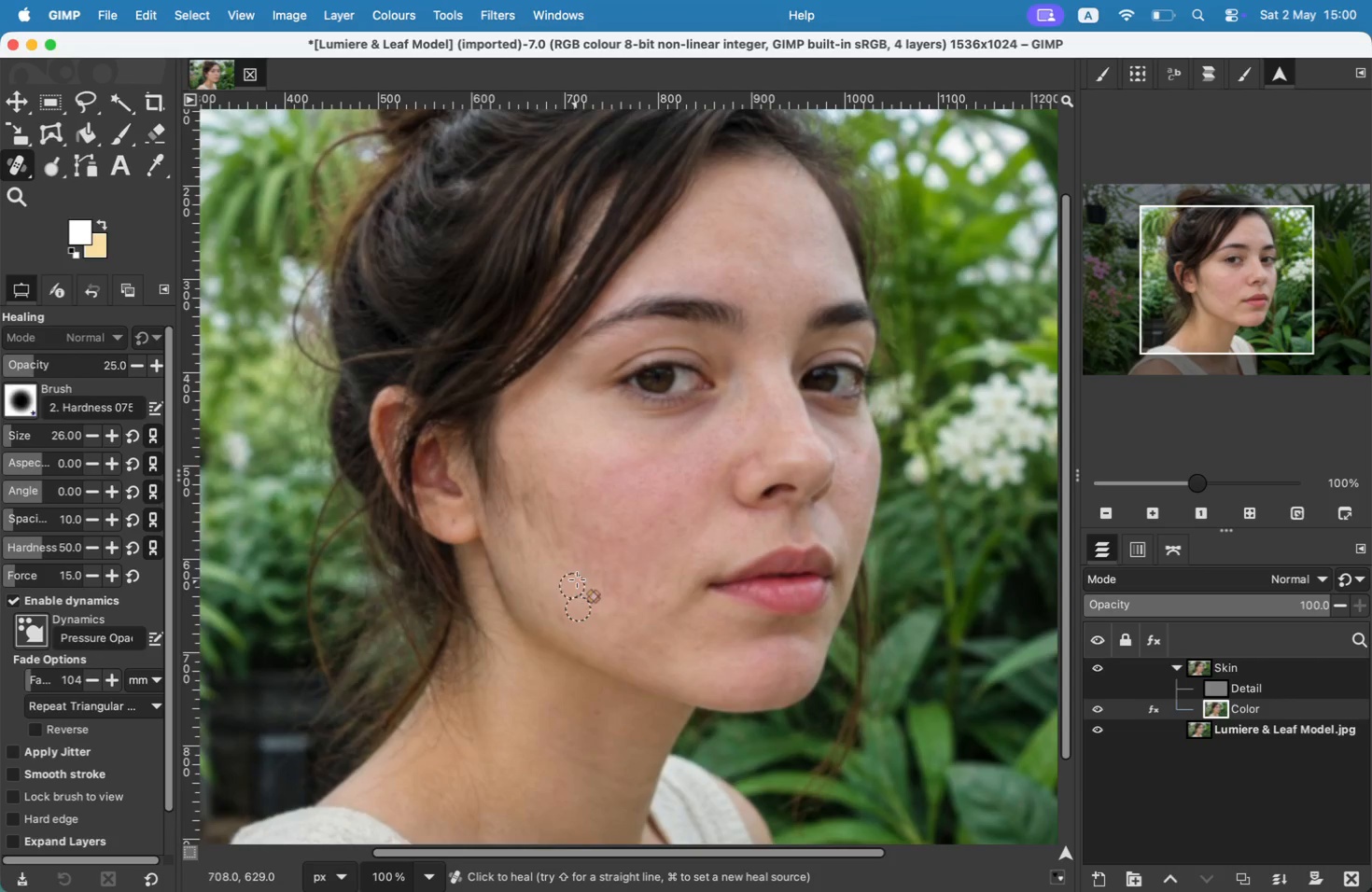 
left_click_drag(start_coordinate=[611, 488], to_coordinate=[631, 480])
 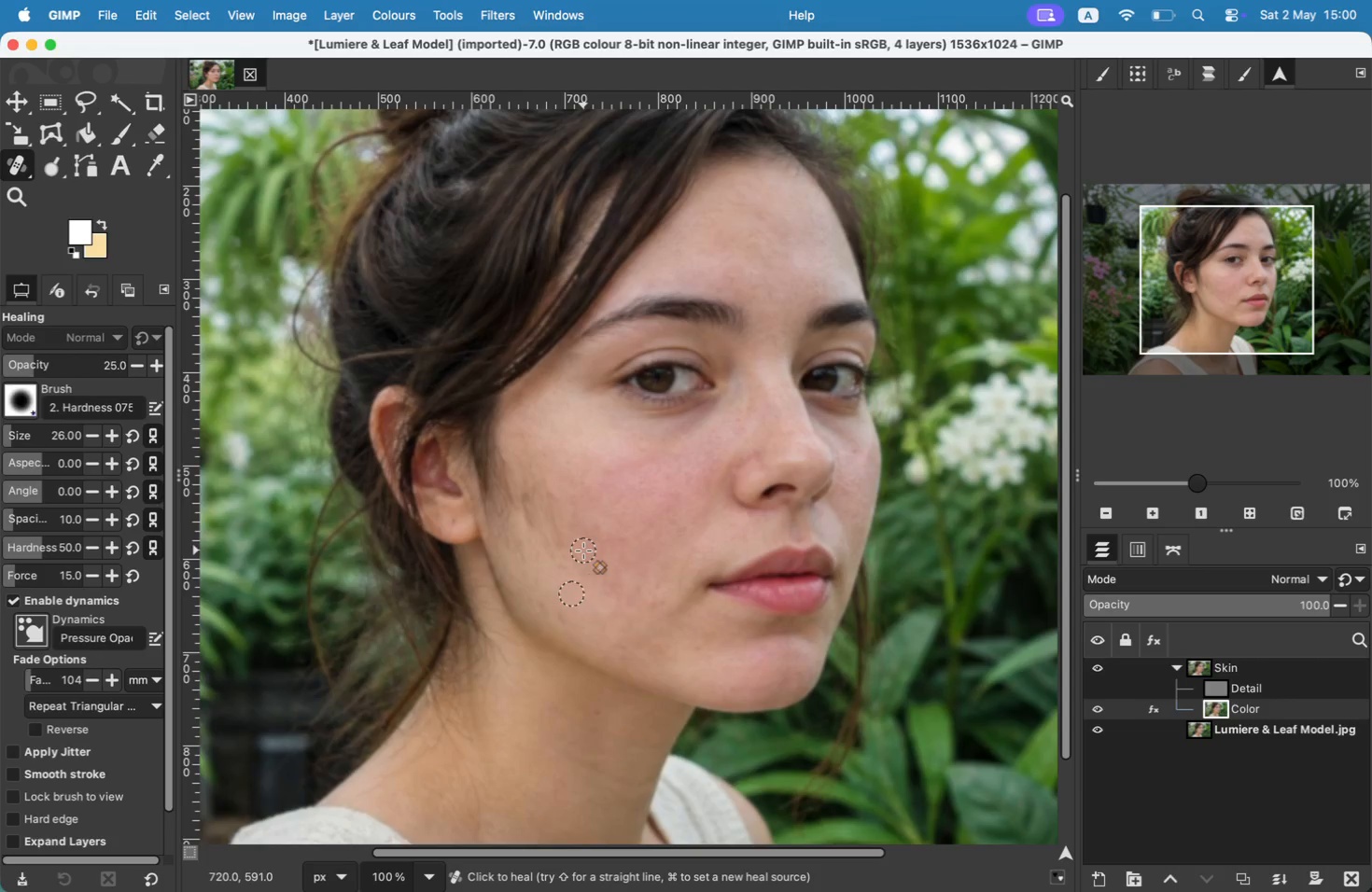 
left_click_drag(start_coordinate=[664, 492], to_coordinate=[670, 492])
 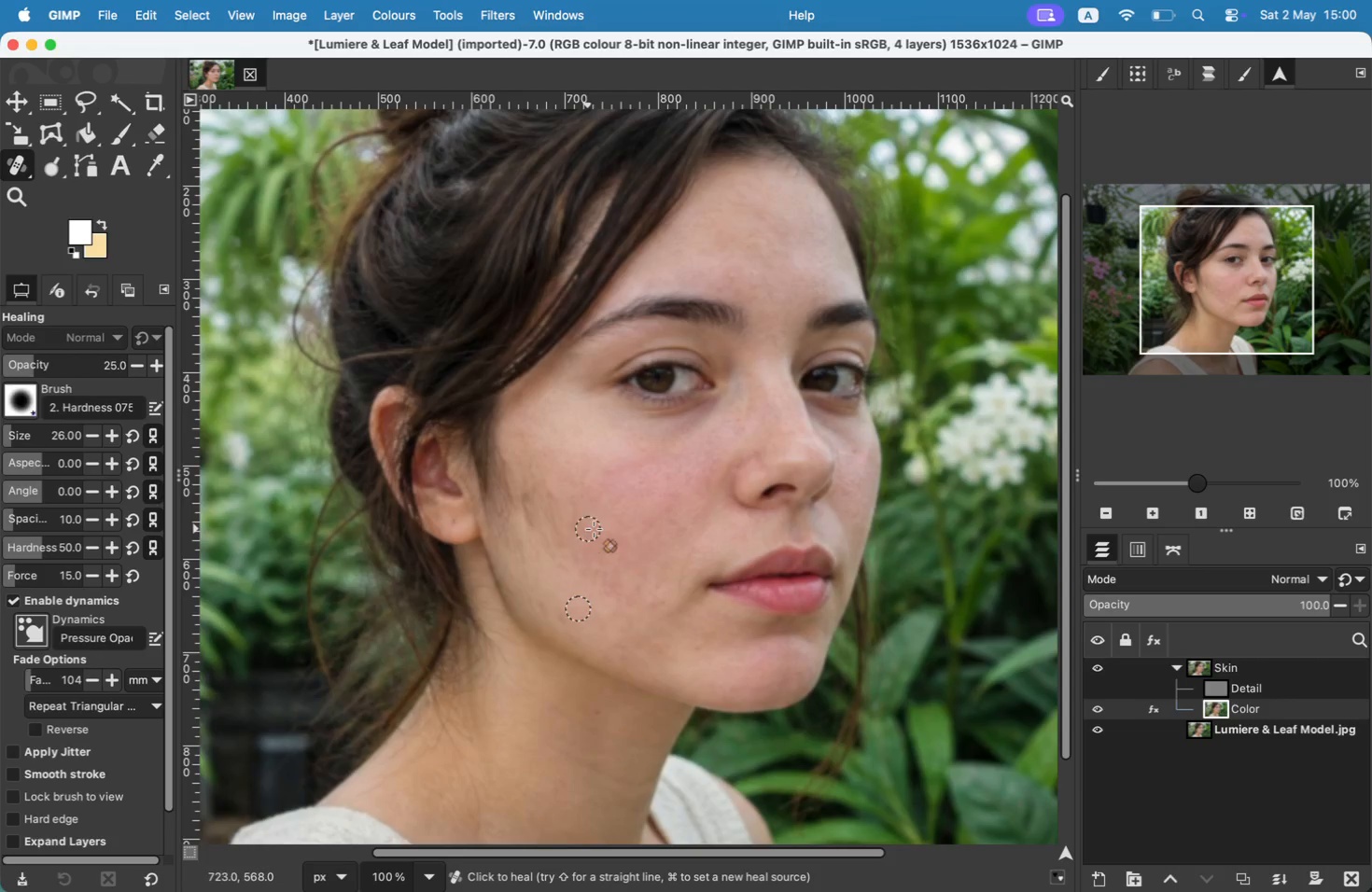 
left_click_drag(start_coordinate=[729, 451], to_coordinate=[715, 468])
 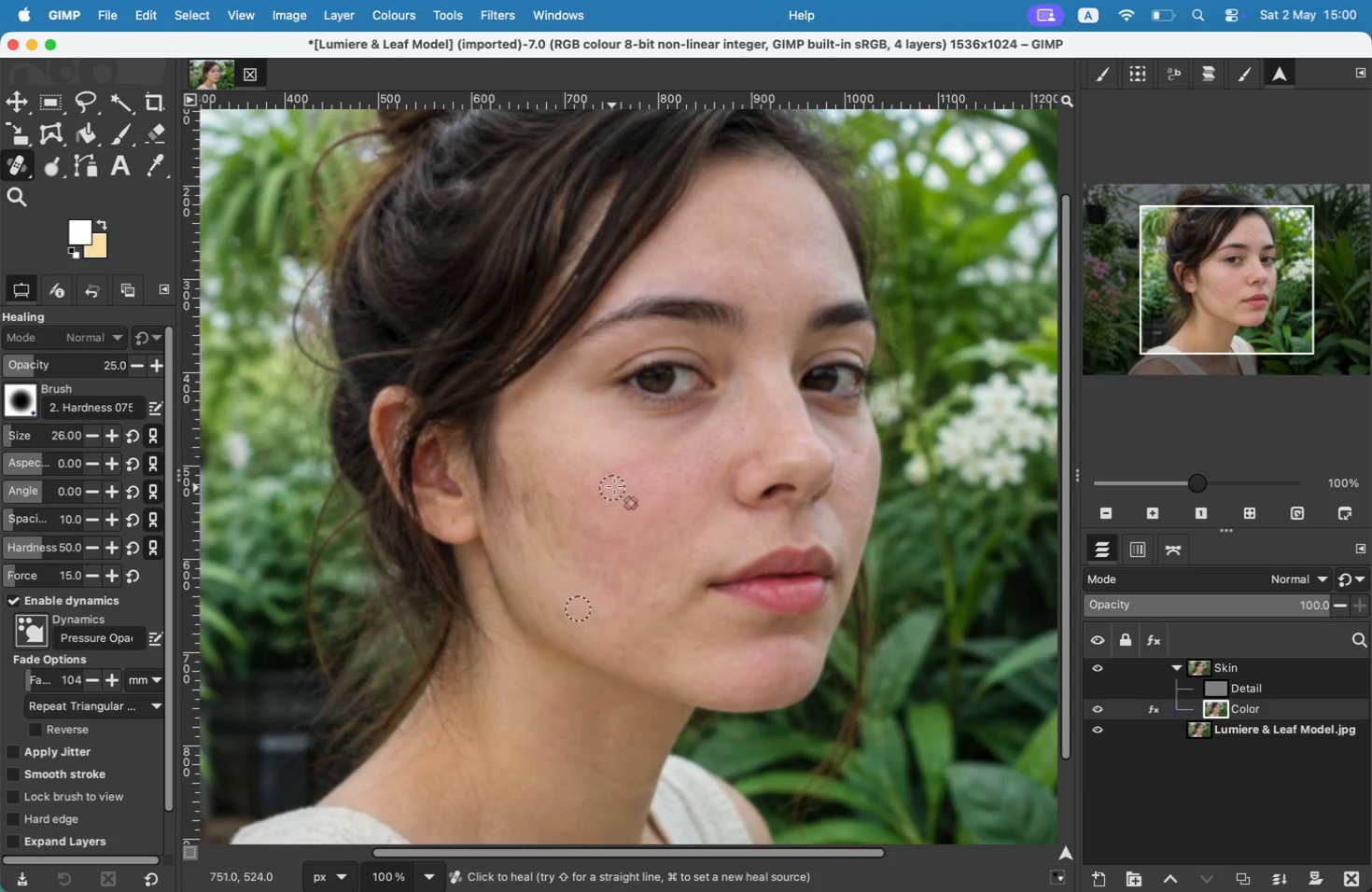 
left_click_drag(start_coordinate=[709, 458], to_coordinate=[675, 469])
 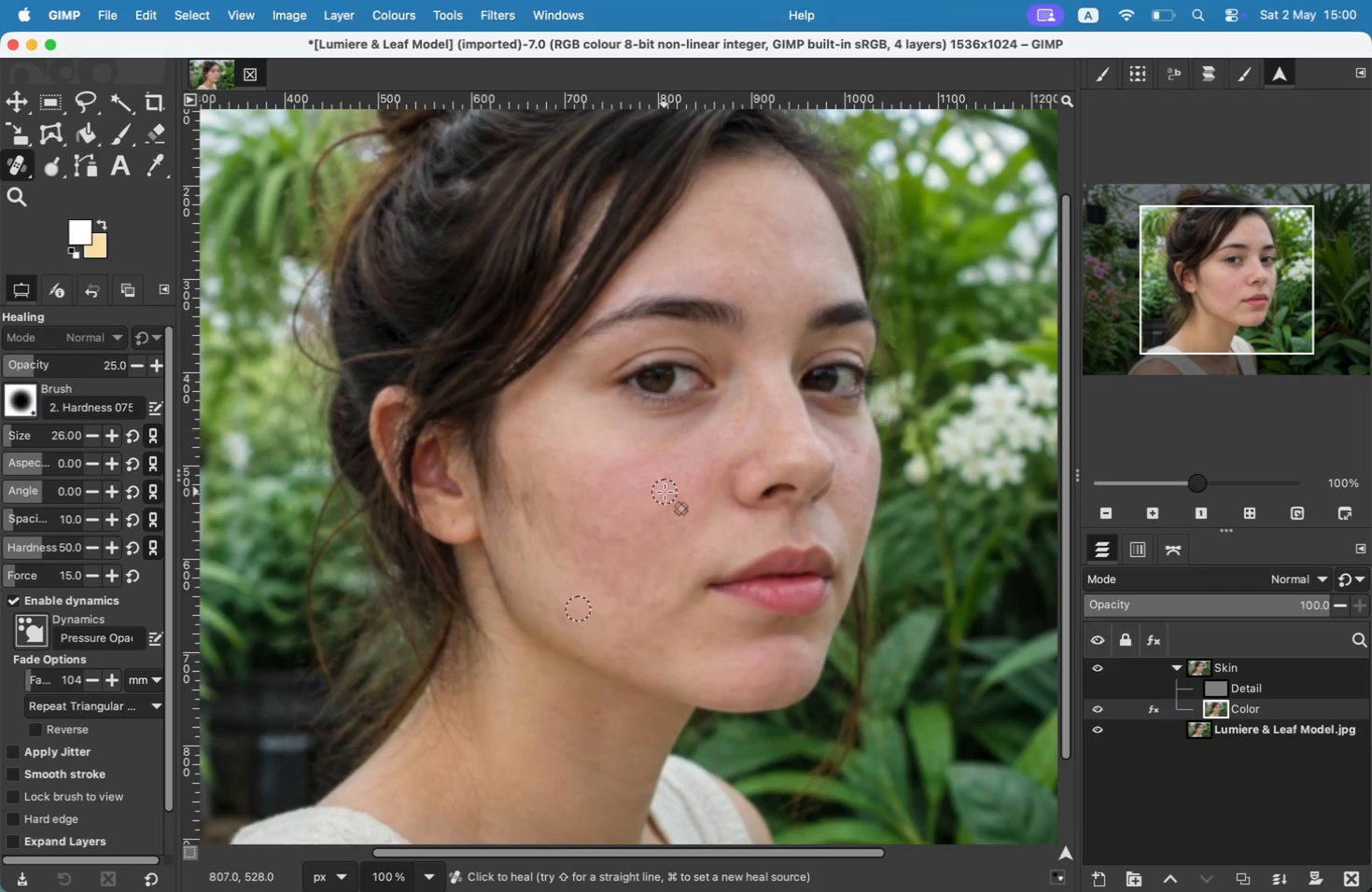 
left_click_drag(start_coordinate=[674, 472], to_coordinate=[676, 490])
 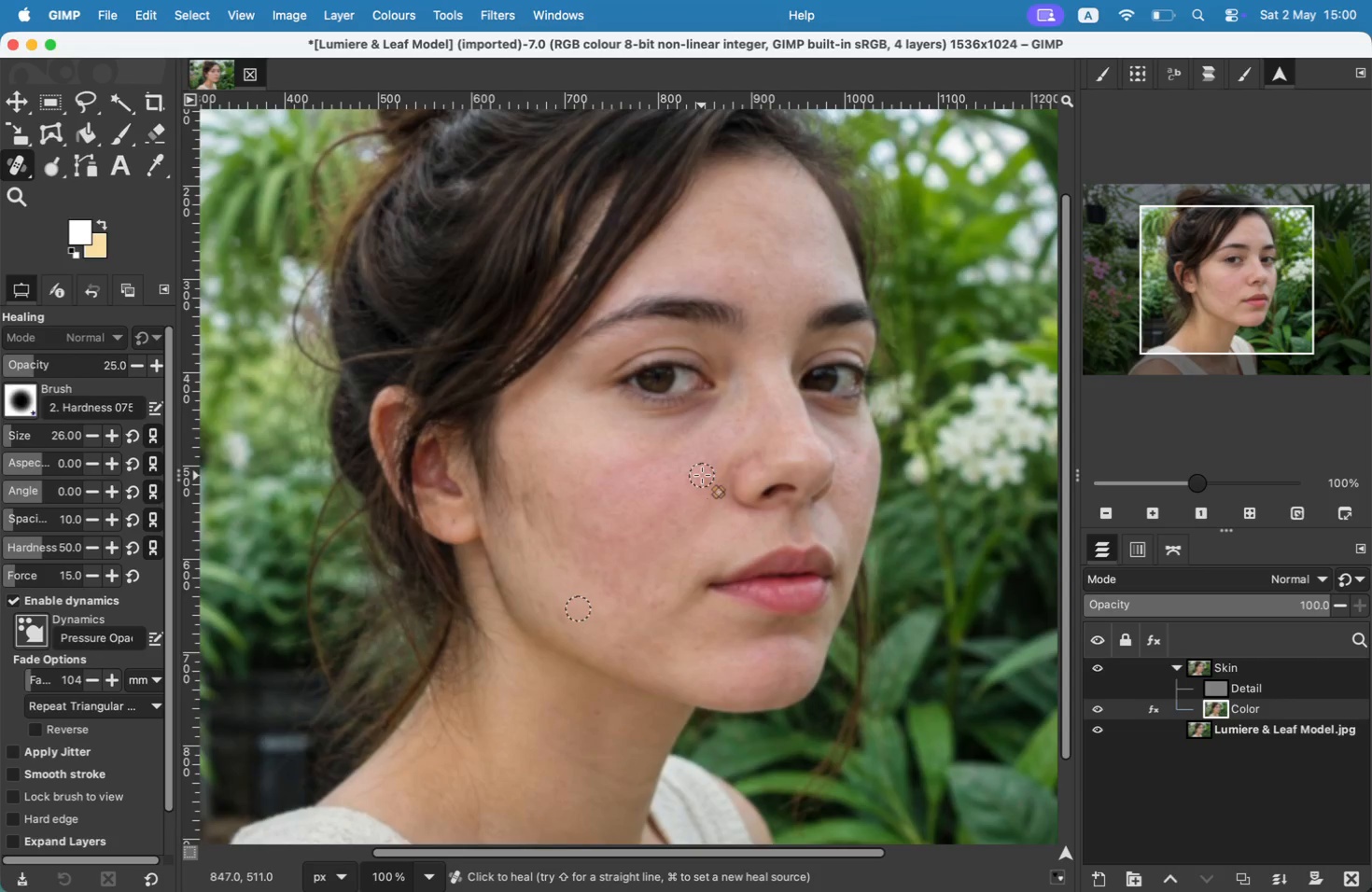 
left_click_drag(start_coordinate=[679, 491], to_coordinate=[670, 509])
 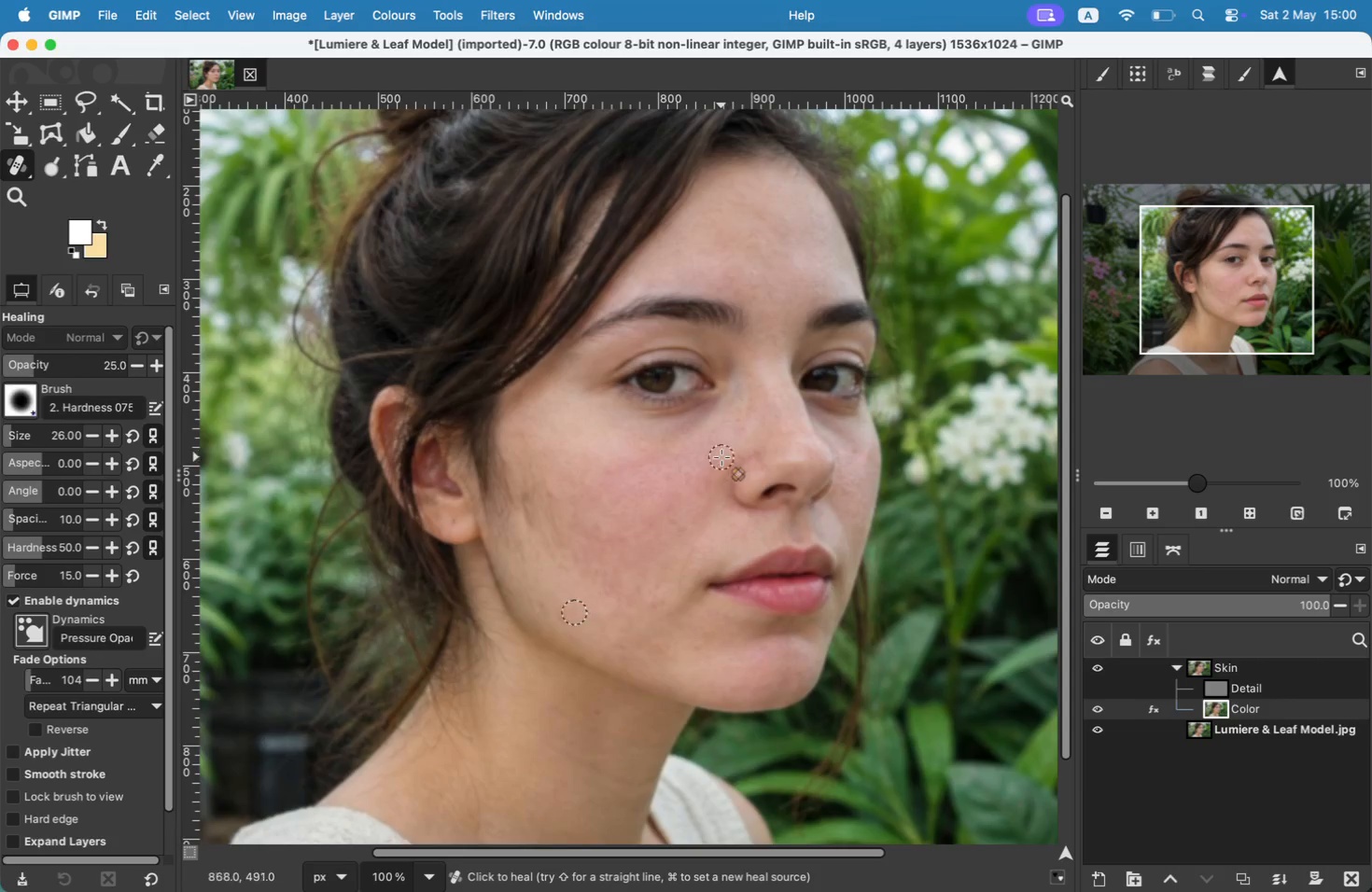 
left_click_drag(start_coordinate=[668, 511], to_coordinate=[651, 537])
 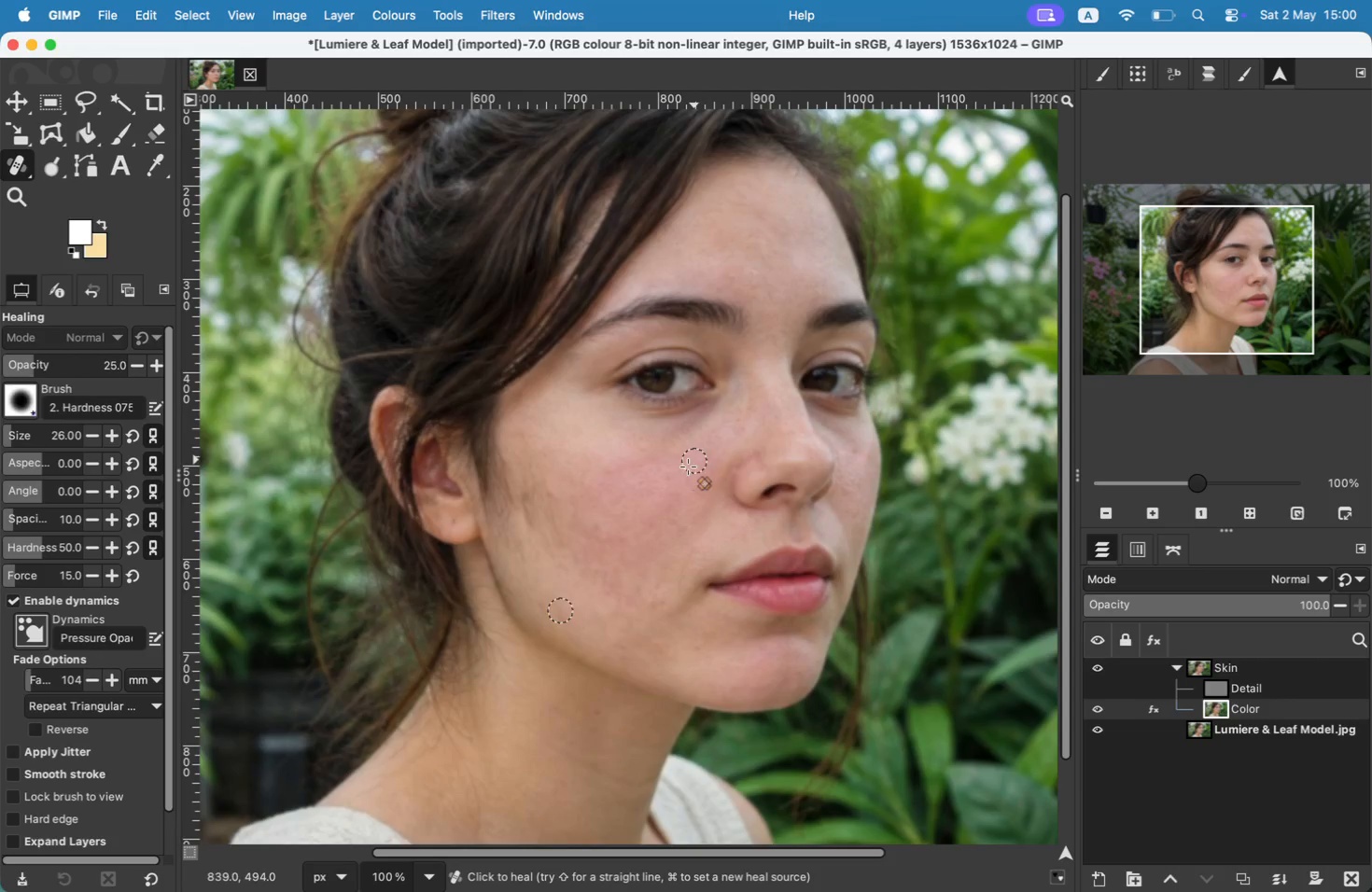 
left_click_drag(start_coordinate=[647, 538], to_coordinate=[631, 549])
 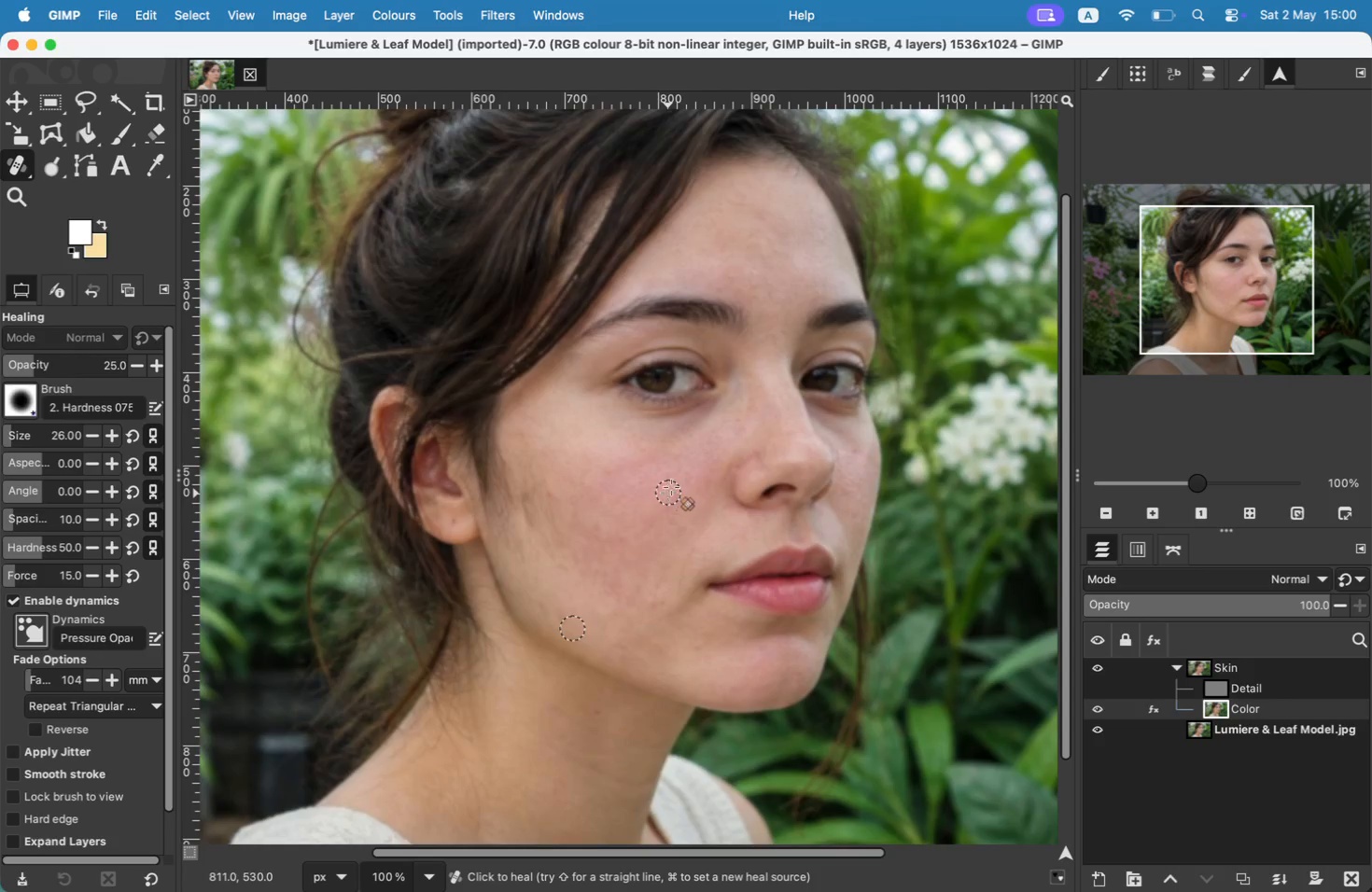 
left_click_drag(start_coordinate=[627, 541], to_coordinate=[609, 560])
 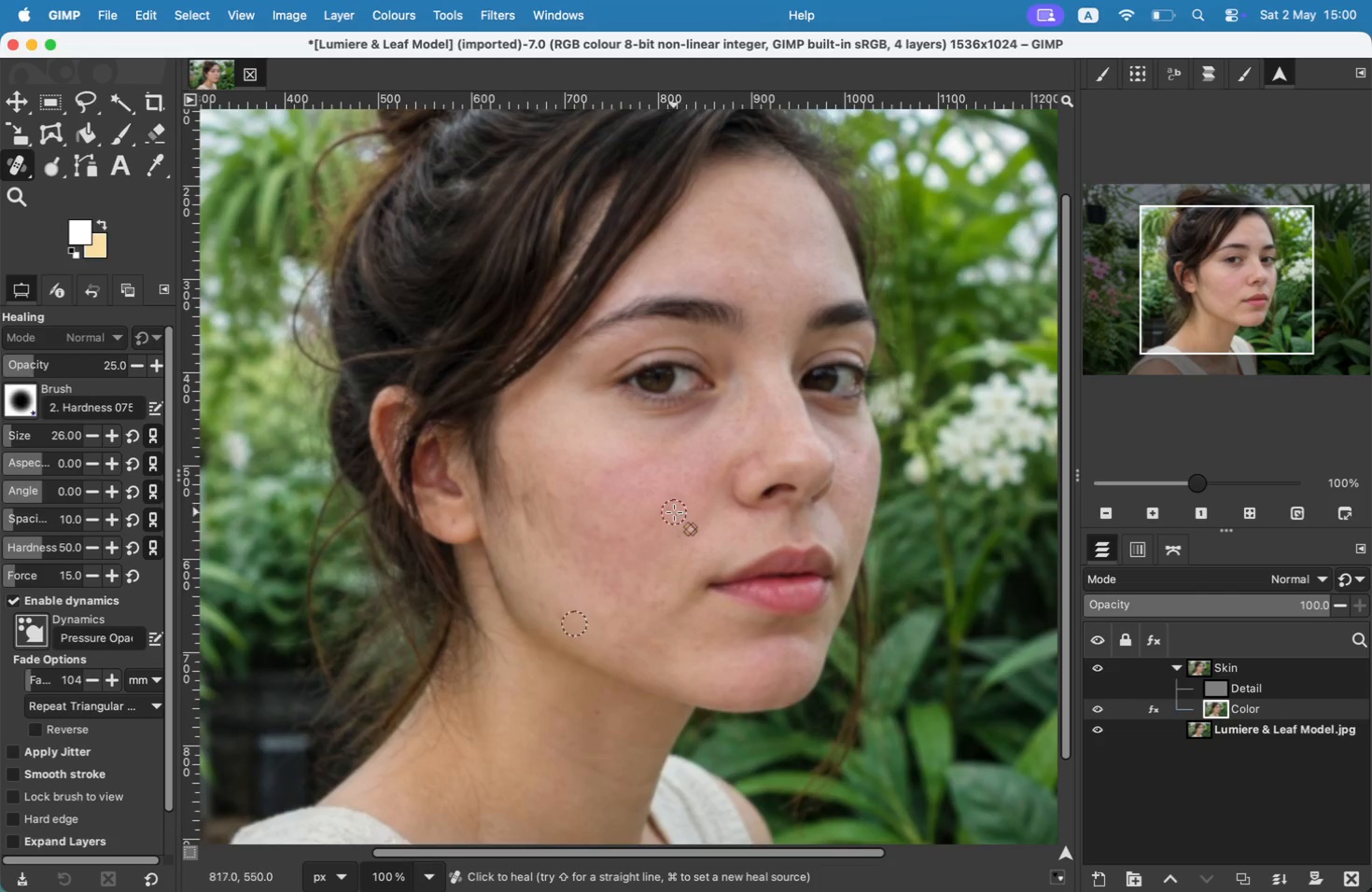 
left_click_drag(start_coordinate=[602, 549], to_coordinate=[595, 563])
 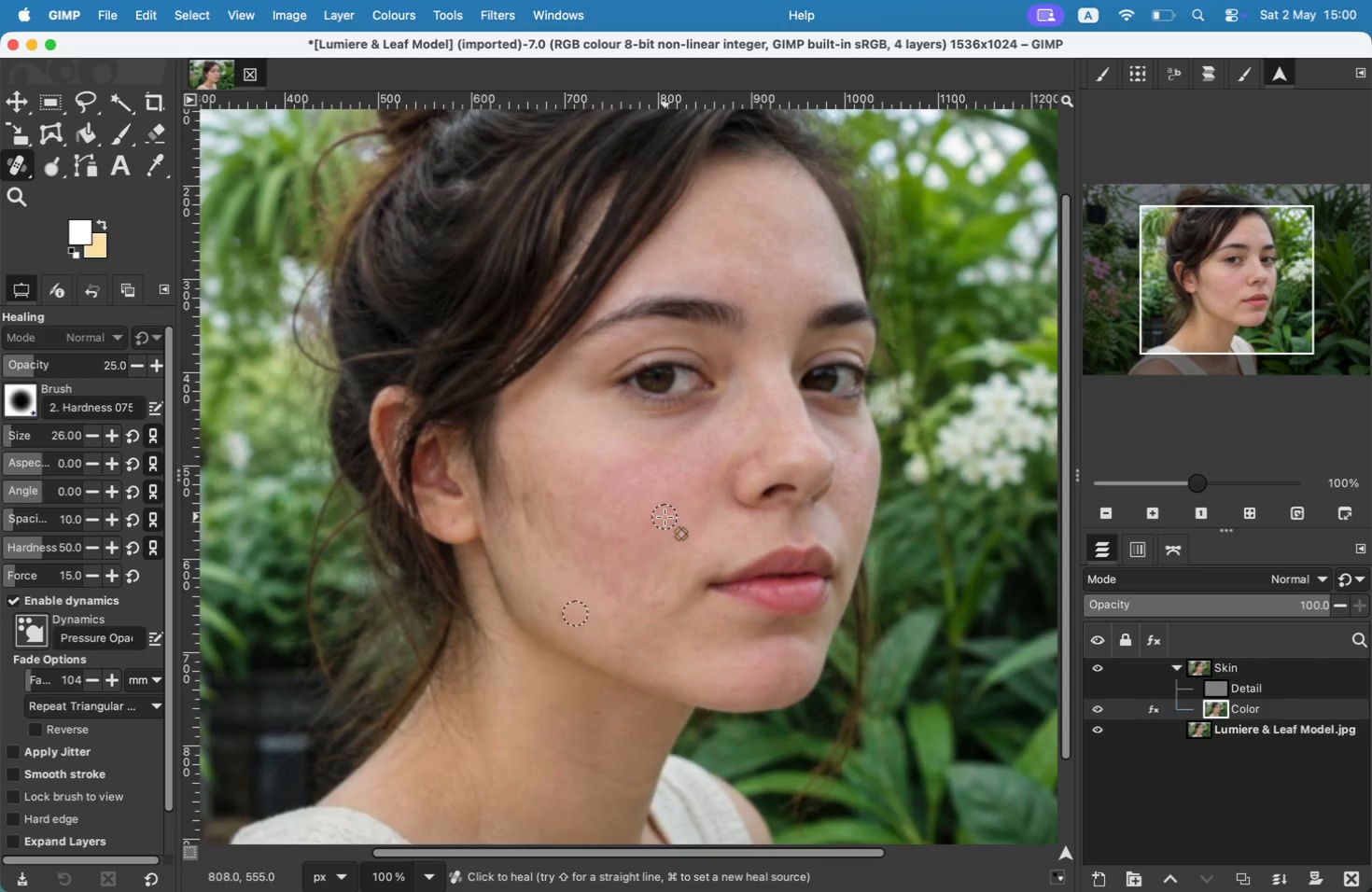 
left_click_drag(start_coordinate=[584, 544], to_coordinate=[583, 567])
 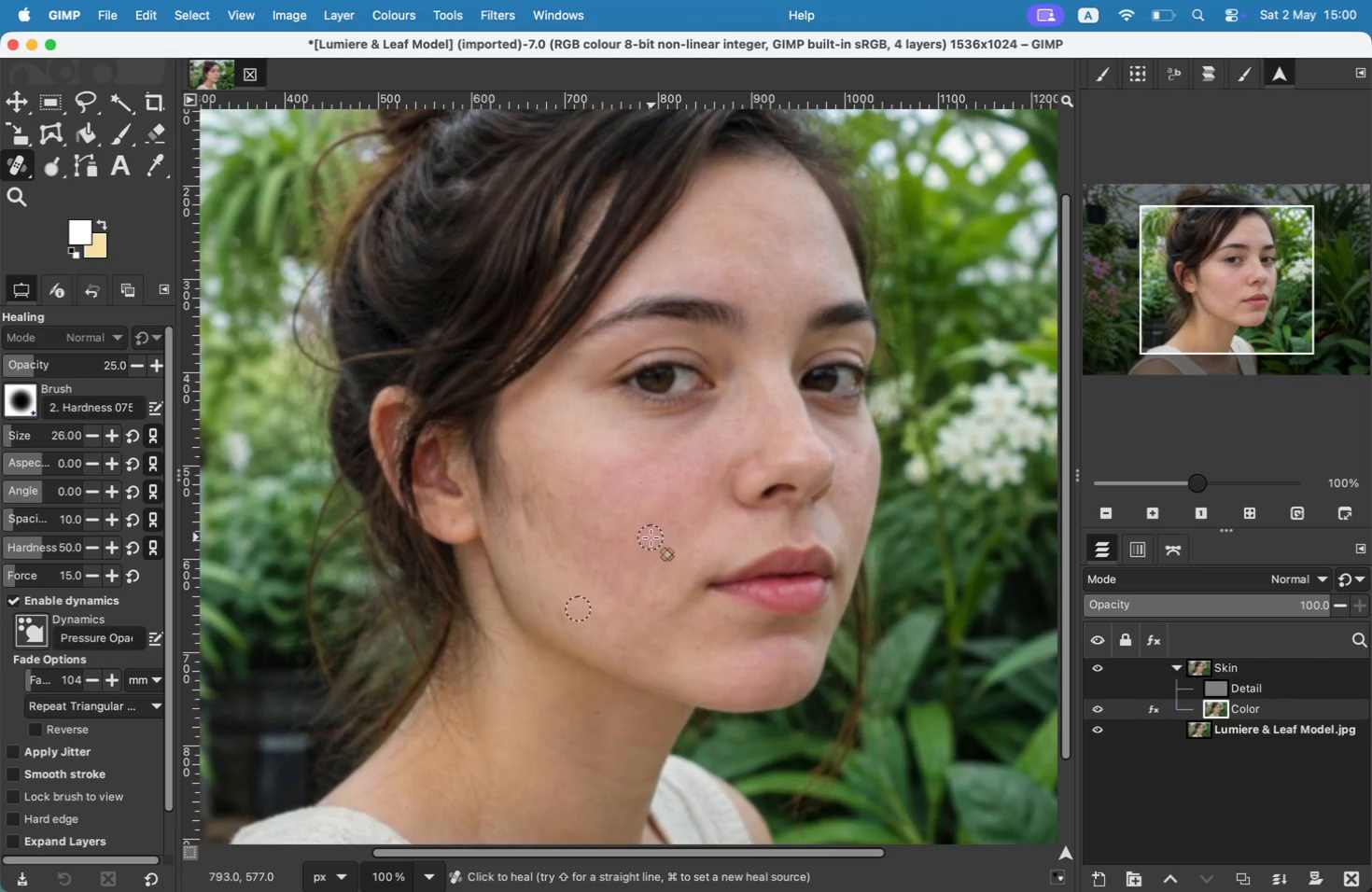 
left_click_drag(start_coordinate=[597, 564], to_coordinate=[609, 598])
 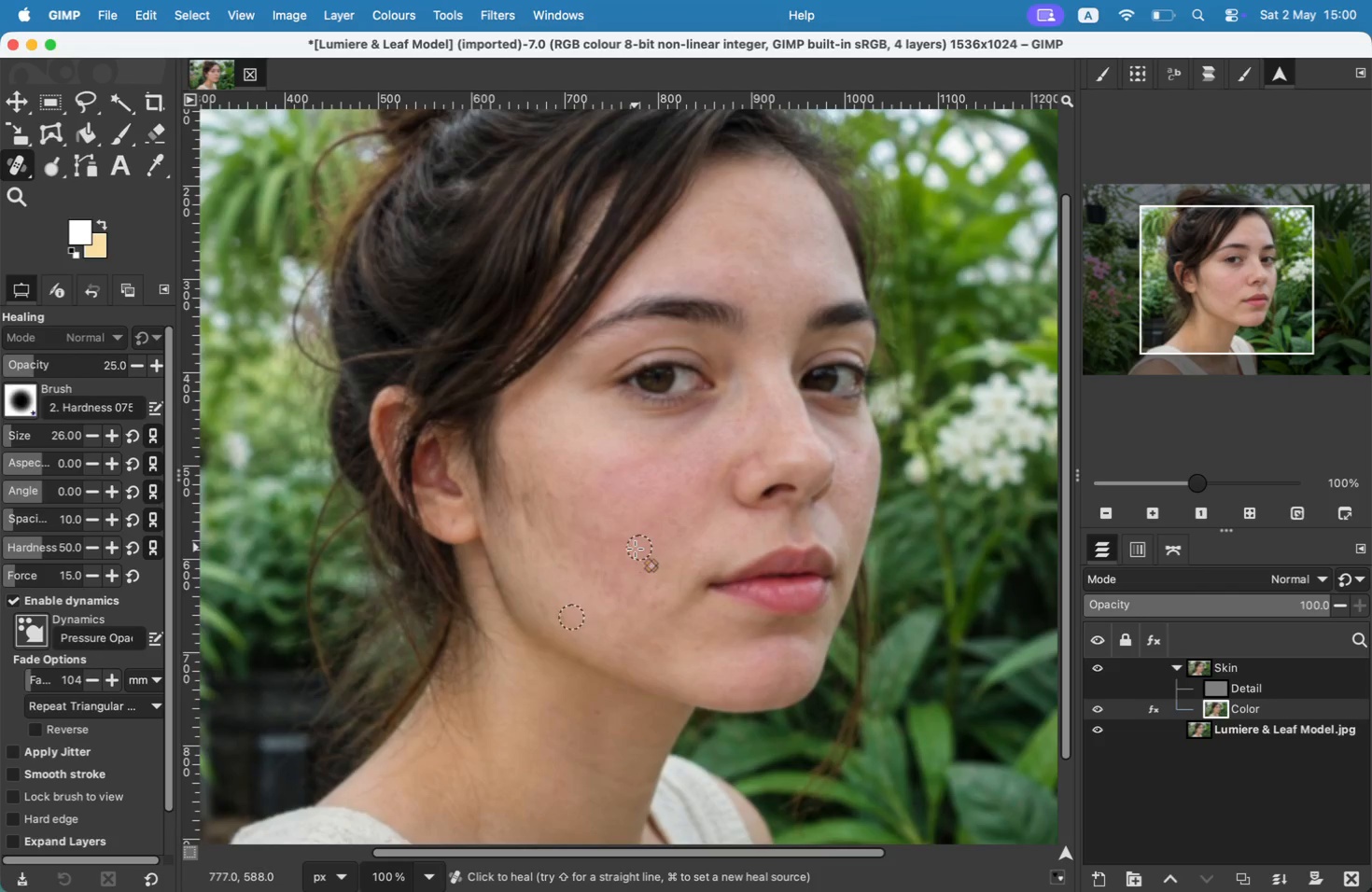 
left_click_drag(start_coordinate=[614, 581], to_coordinate=[623, 595])
 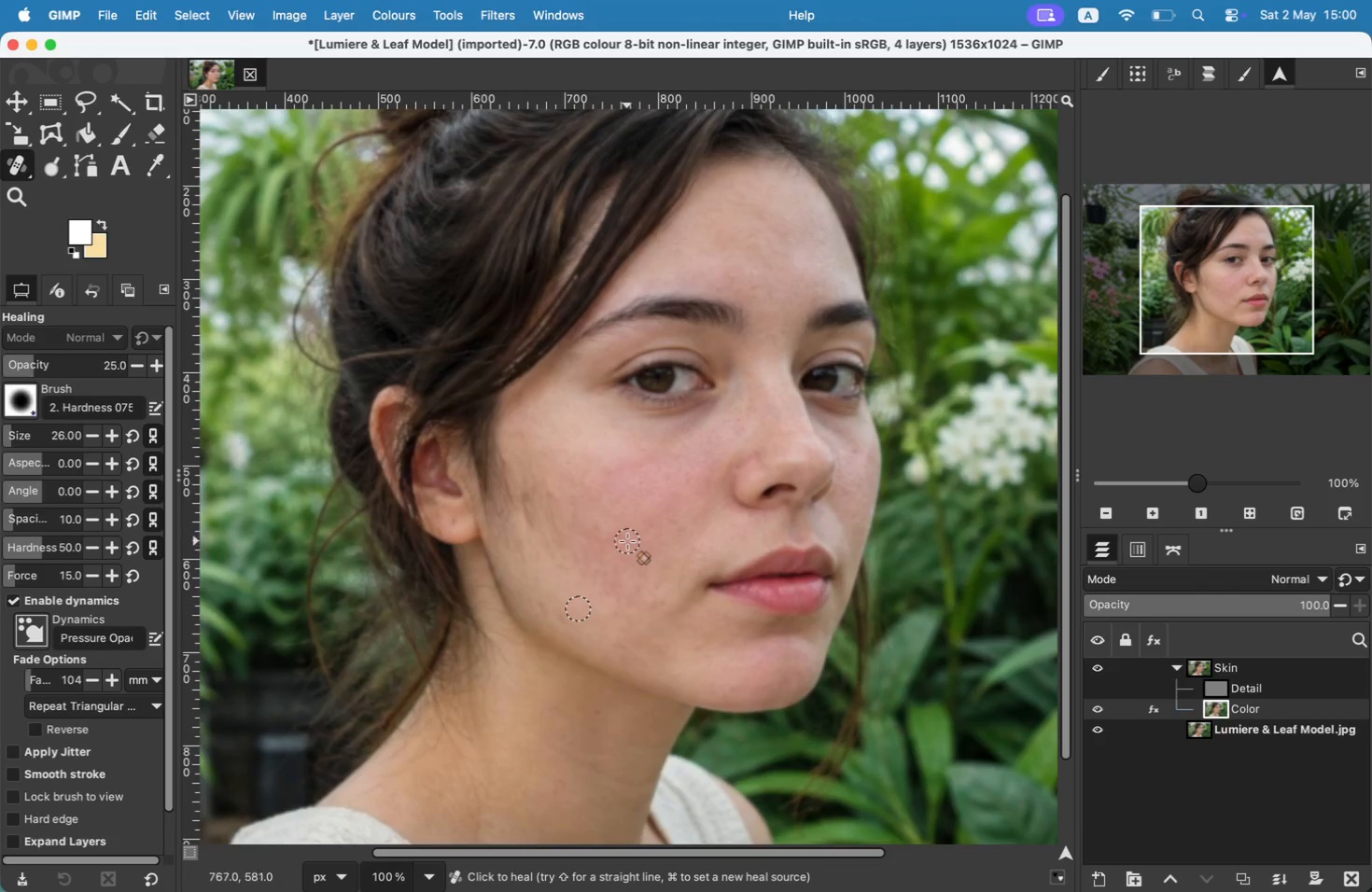 
left_click_drag(start_coordinate=[630, 583], to_coordinate=[635, 599])
 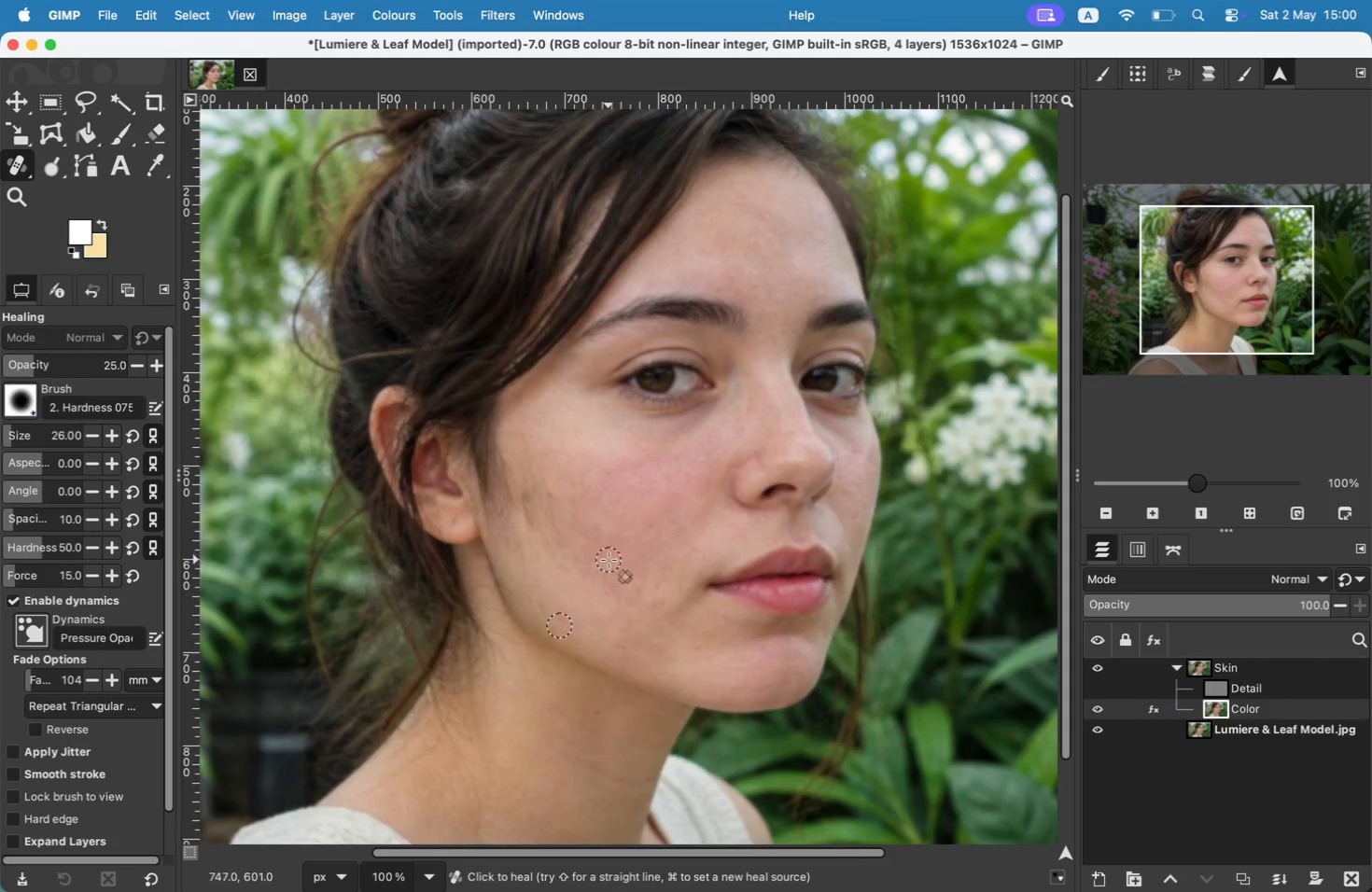 
left_click_drag(start_coordinate=[638, 589], to_coordinate=[642, 596])
 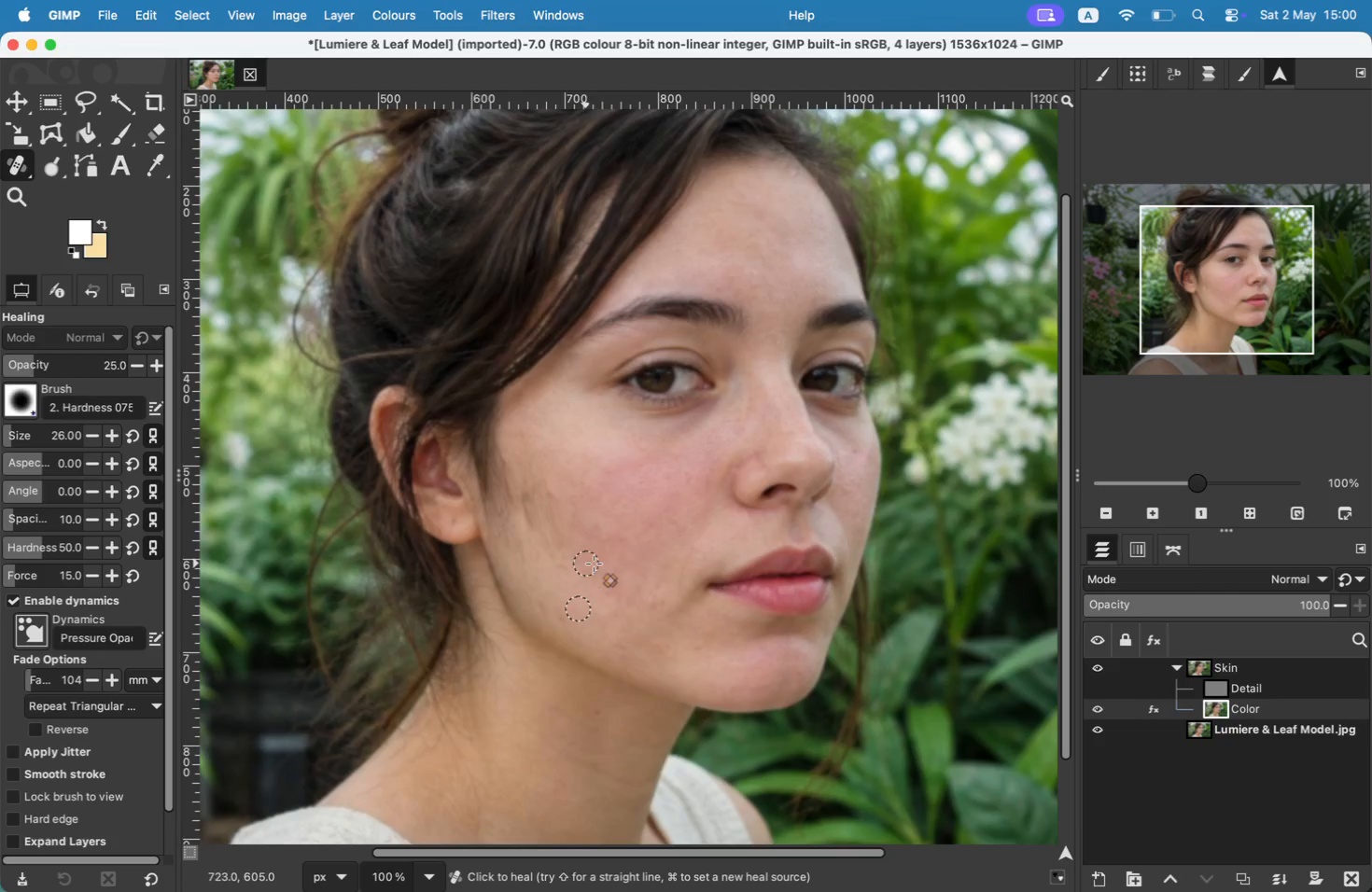 
left_click_drag(start_coordinate=[778, 690], to_coordinate=[782, 680])
 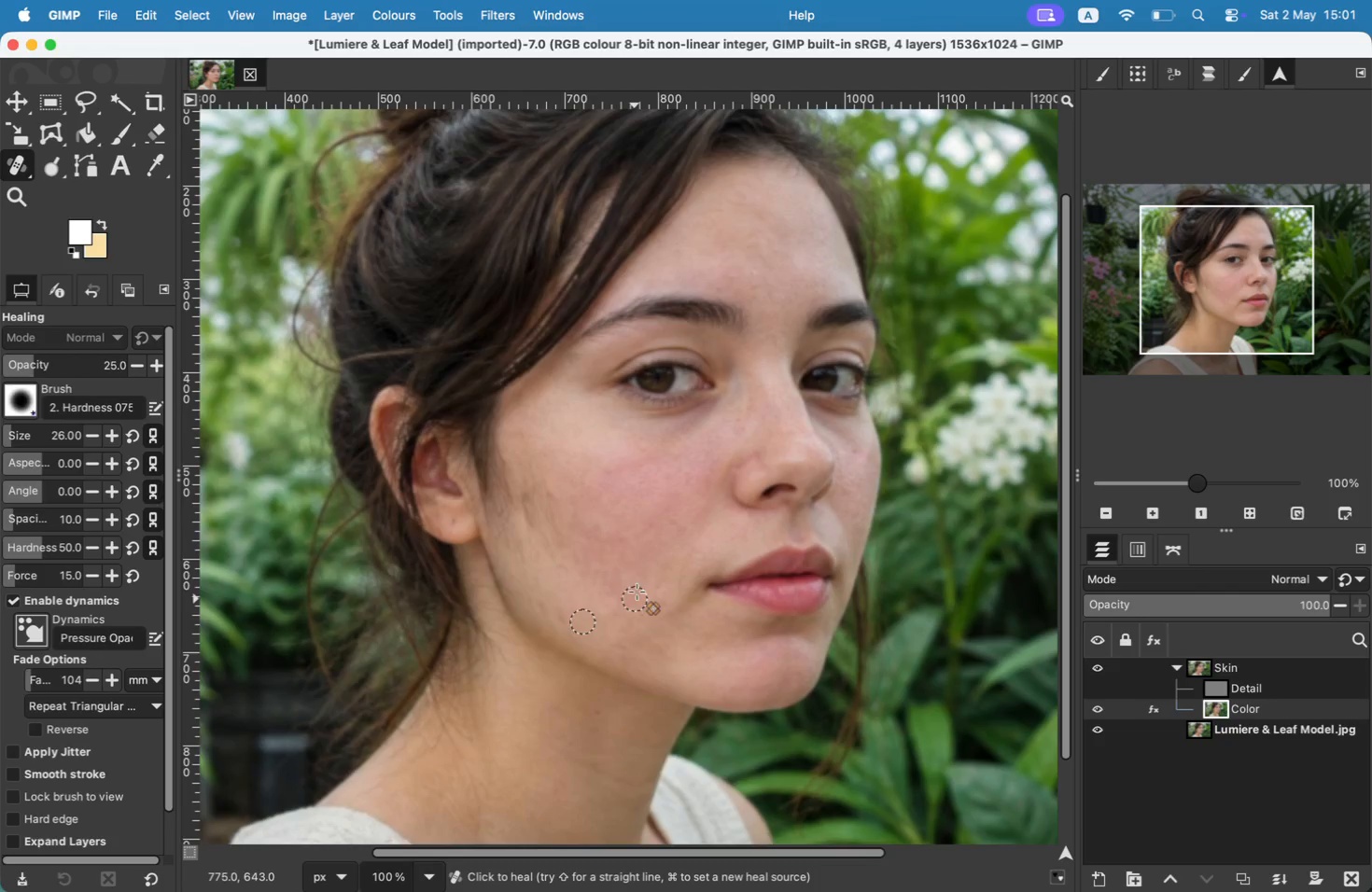 
hold_key(key=CommandLeft, duration=0.47)
 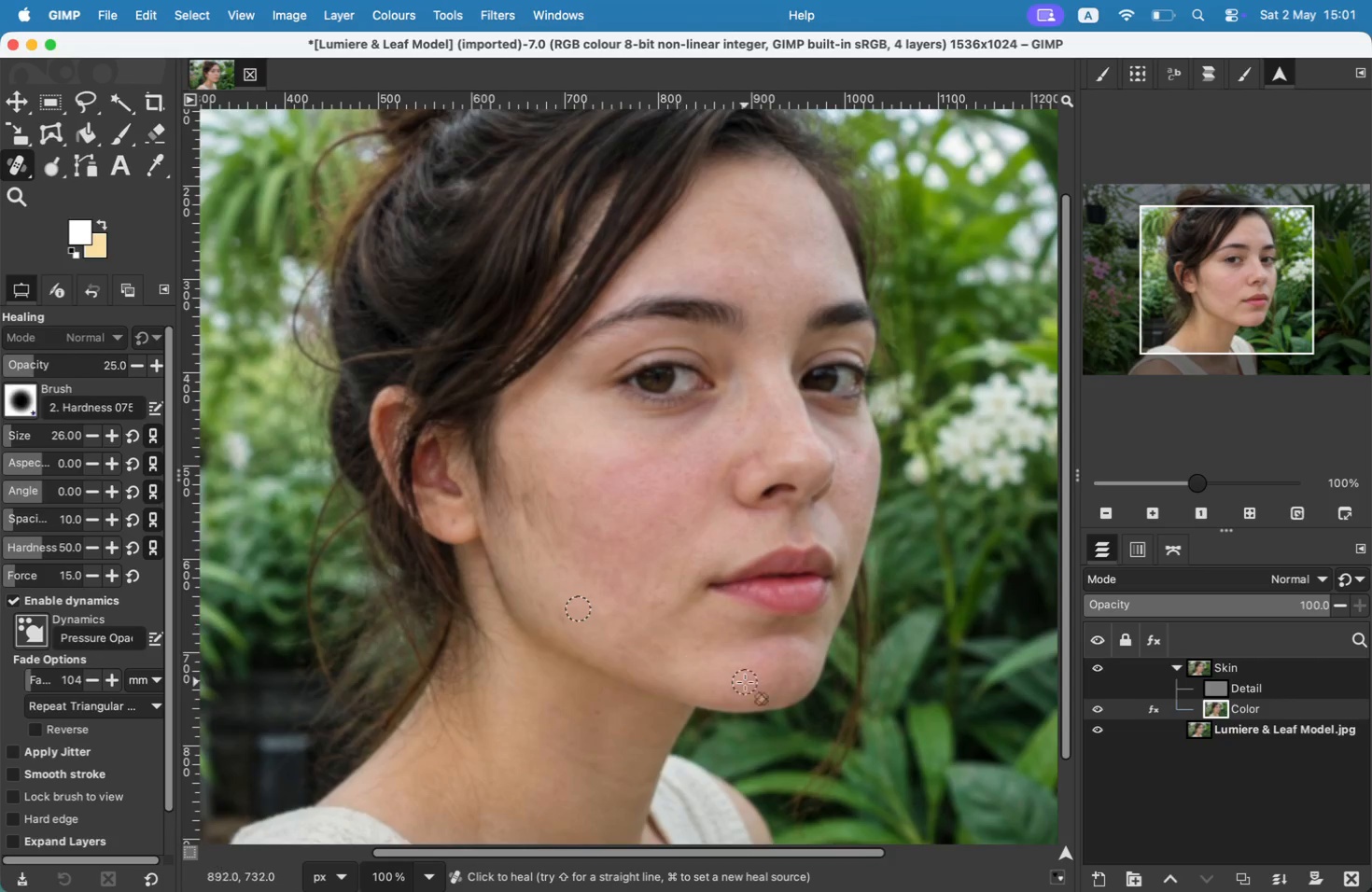 
left_click([668, 663])
 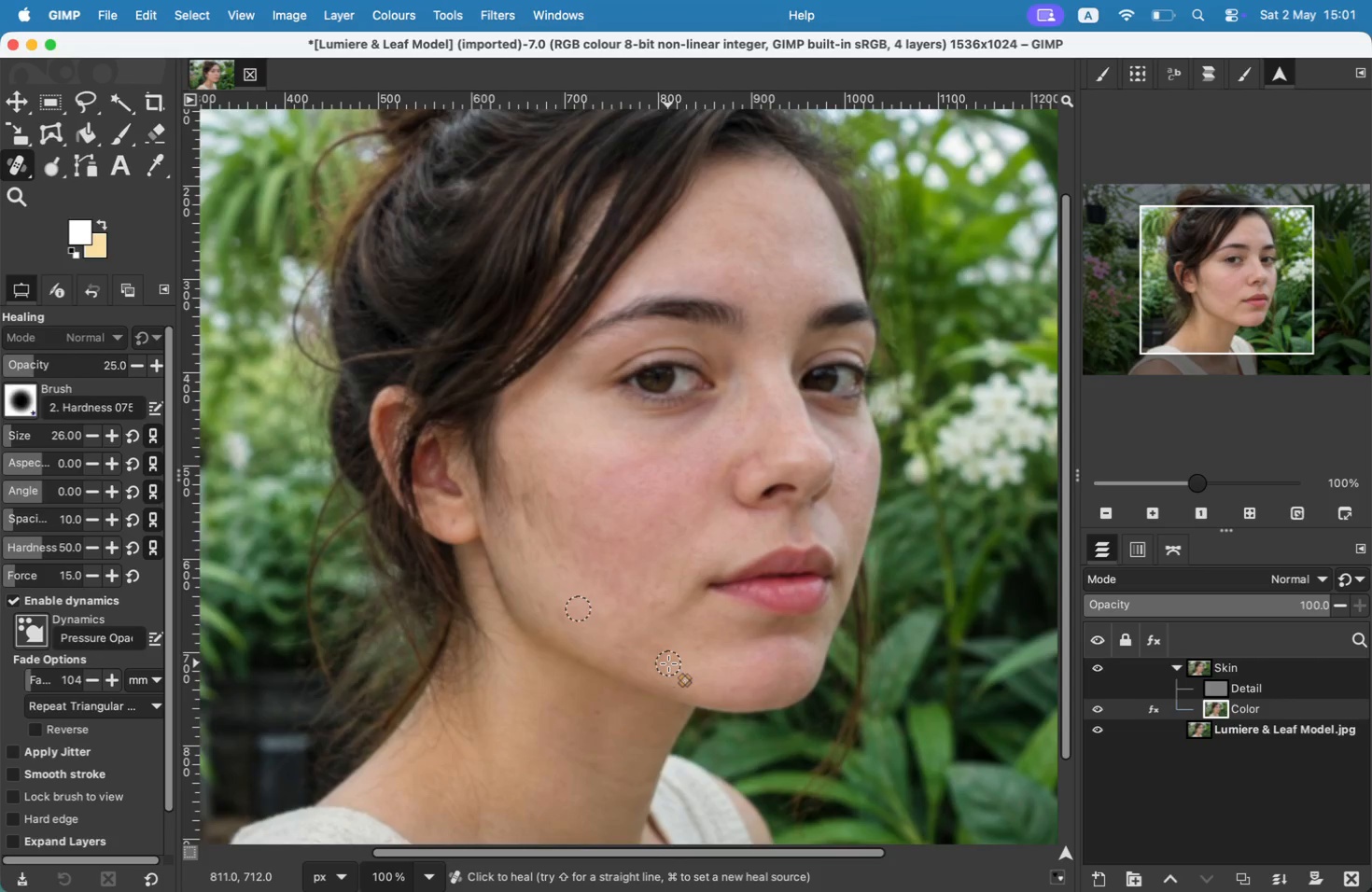 
key(Meta+CommandLeft)
 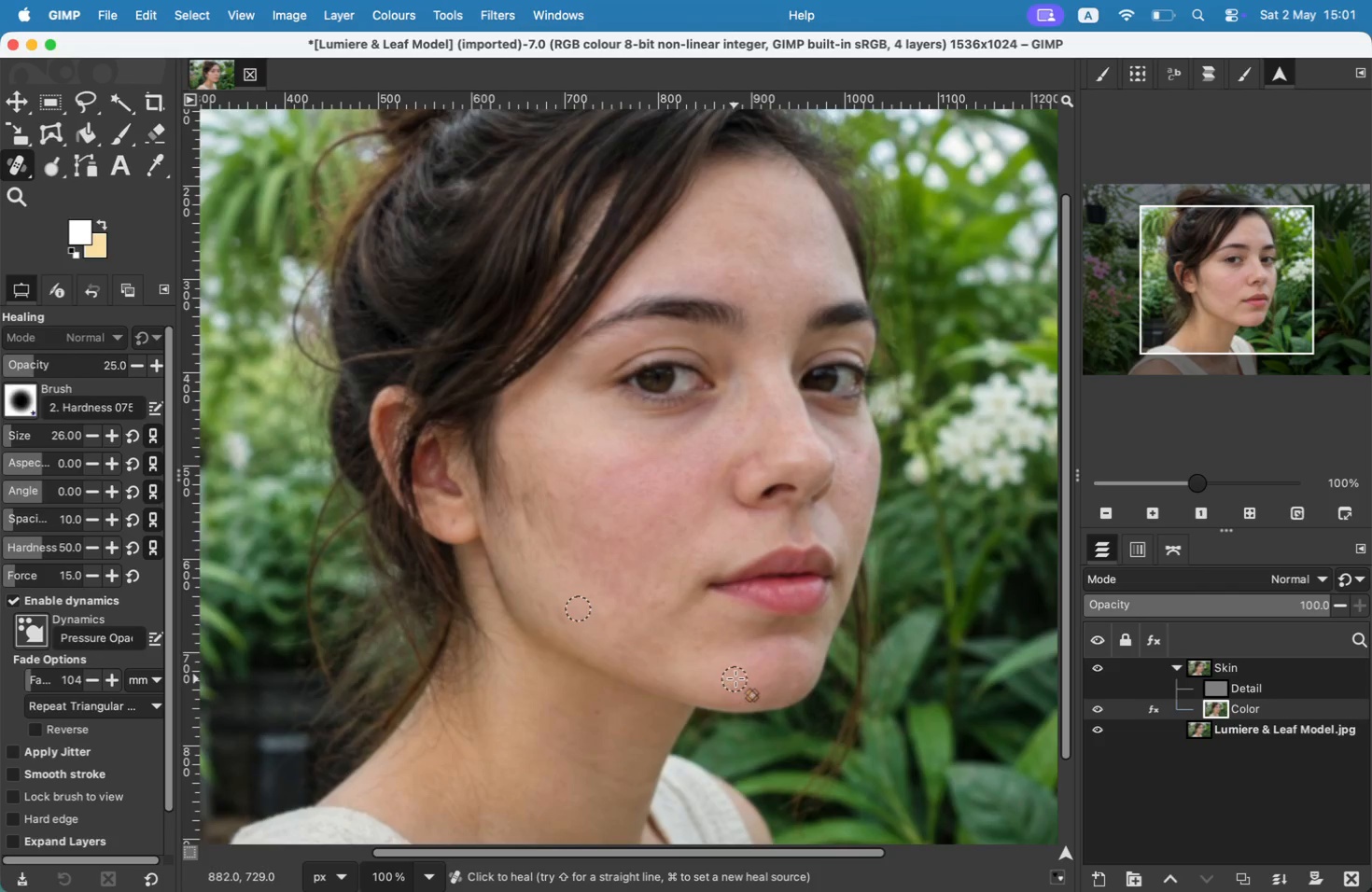 
left_click_drag(start_coordinate=[735, 679], to_coordinate=[740, 687])
 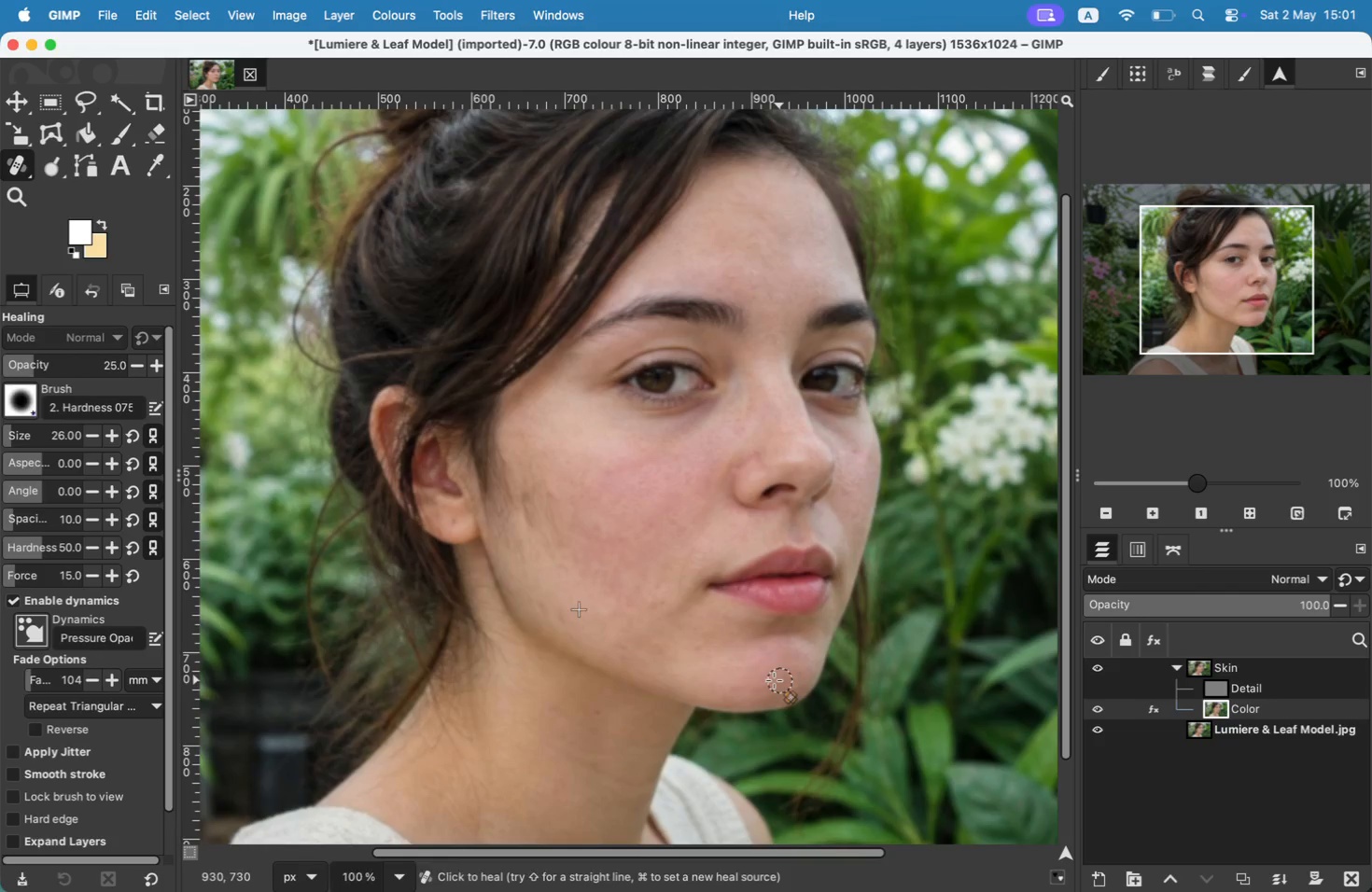 
left_click_drag(start_coordinate=[722, 684], to_coordinate=[738, 667])
 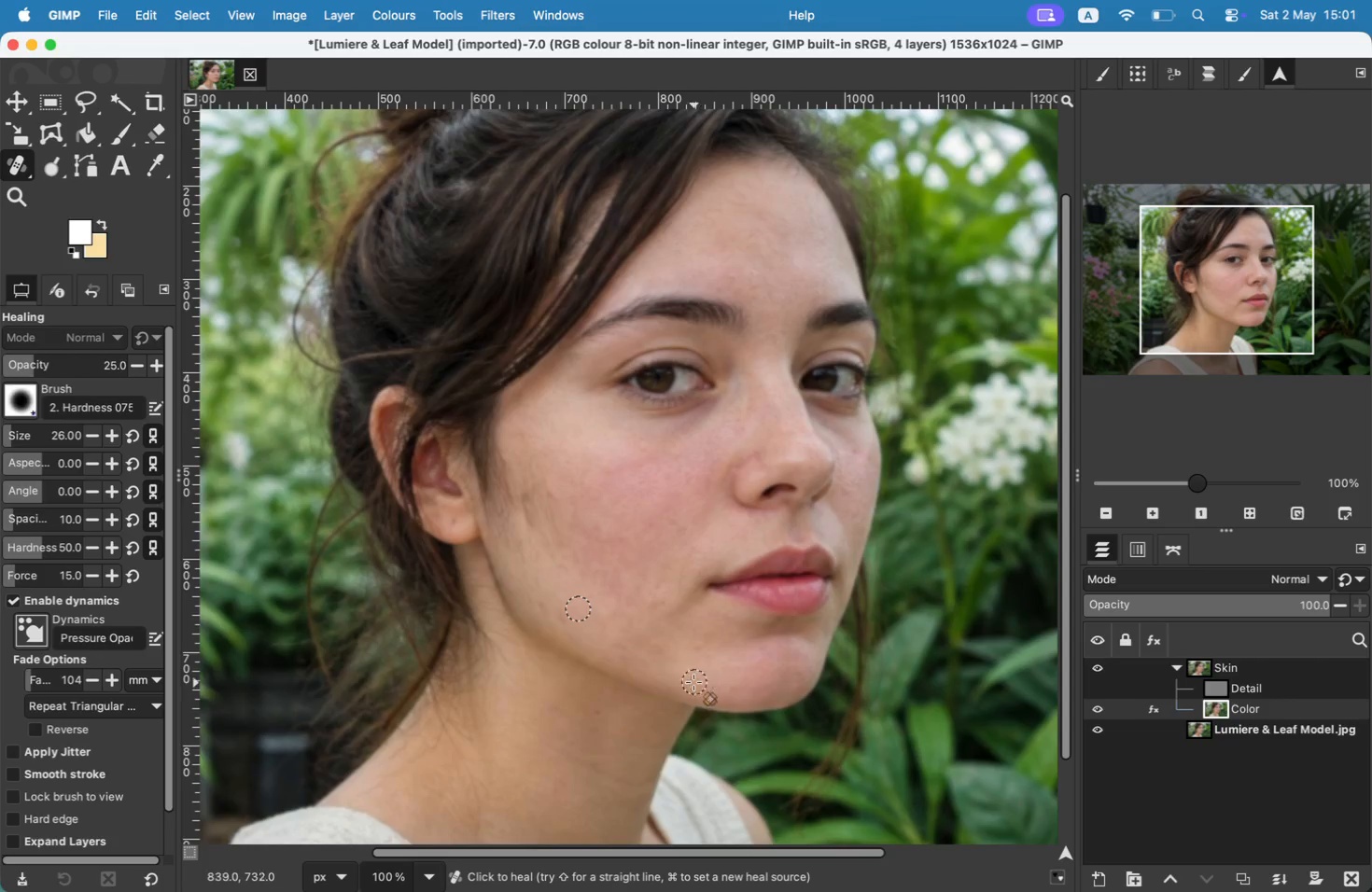 
hold_key(key=CommandLeft, duration=0.53)
left_click([662, 669])
 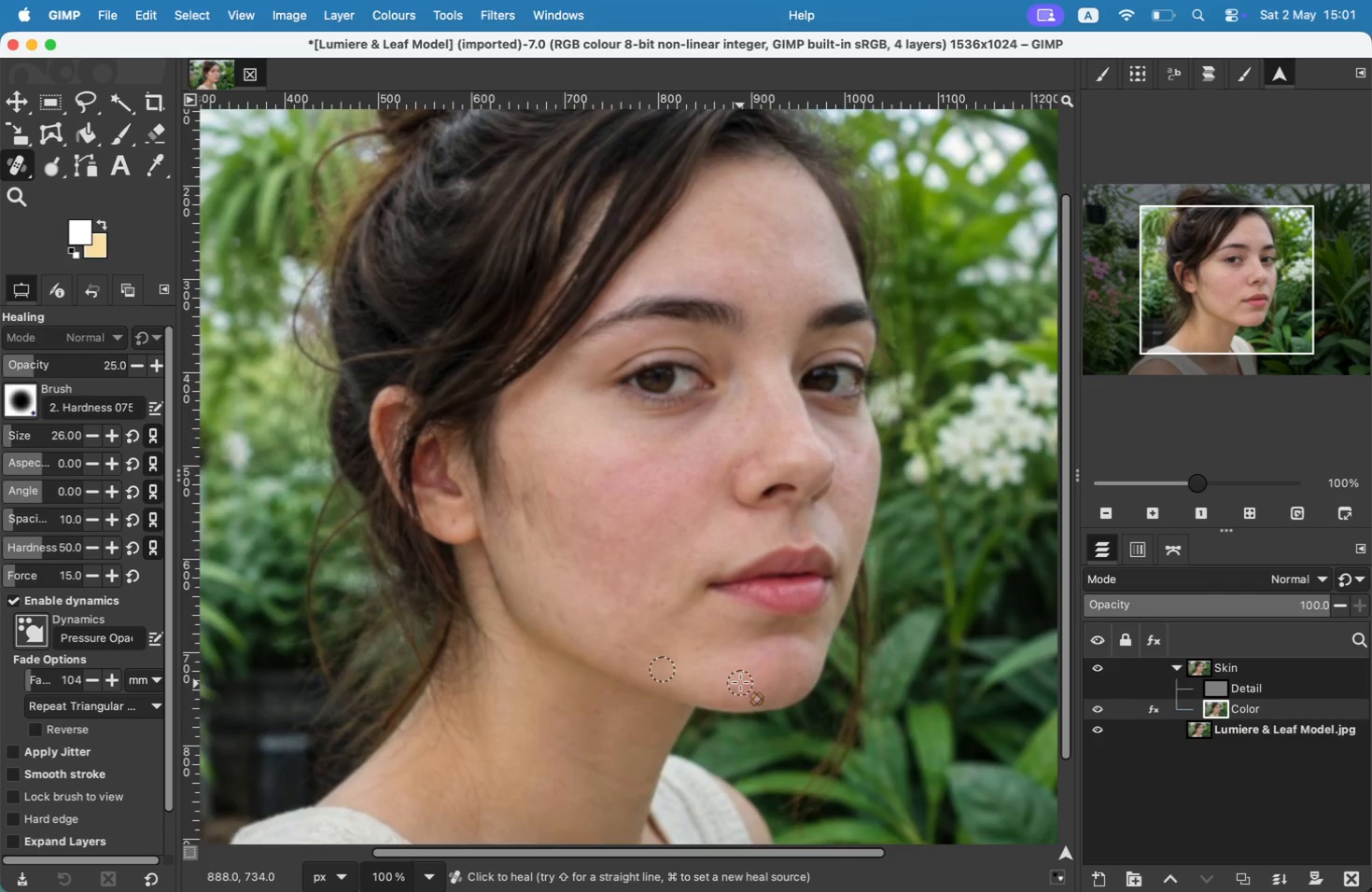 
left_click_drag(start_coordinate=[738, 678], to_coordinate=[688, 686])
 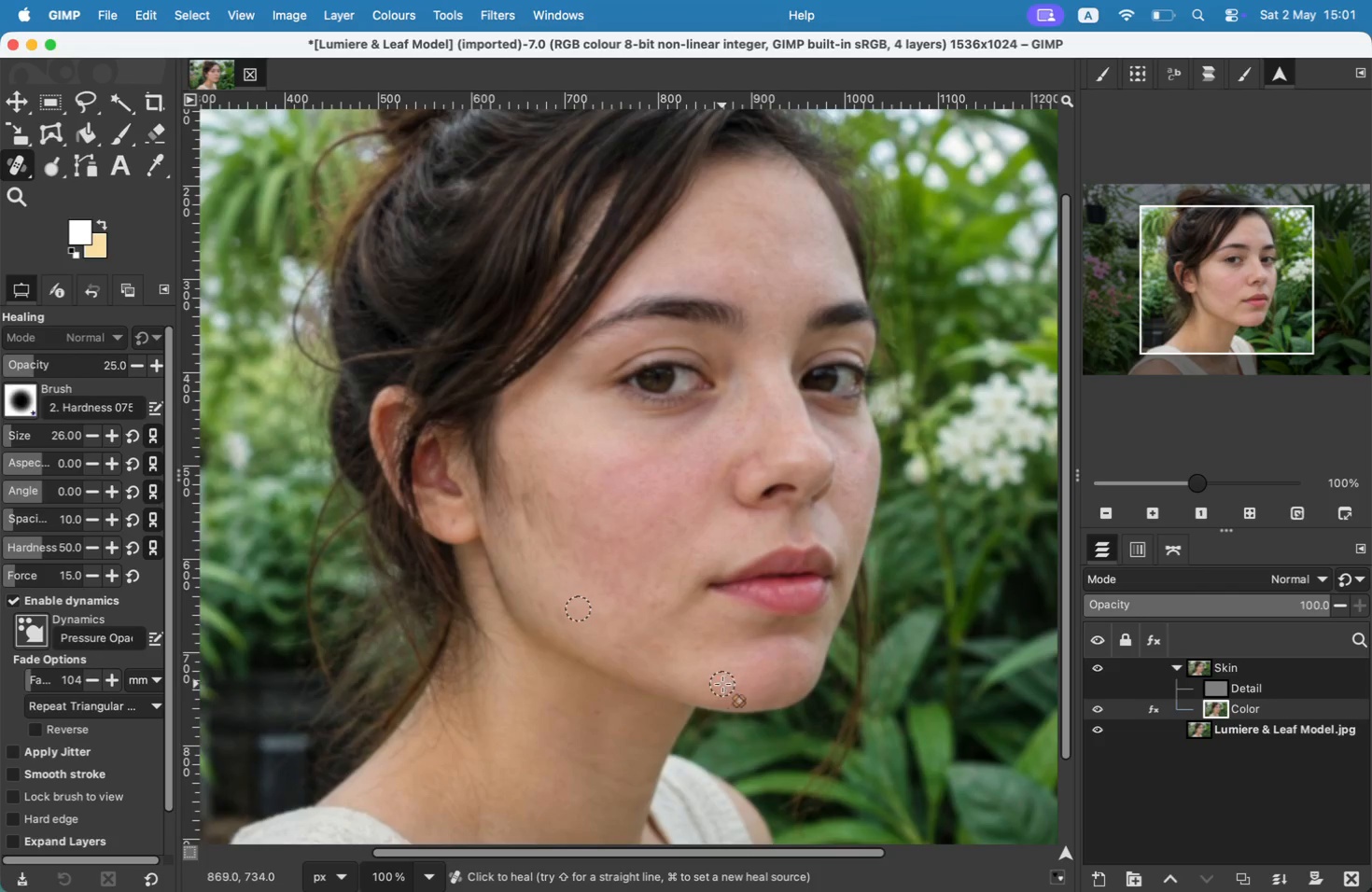 
left_click_drag(start_coordinate=[687, 687], to_coordinate=[755, 690])
 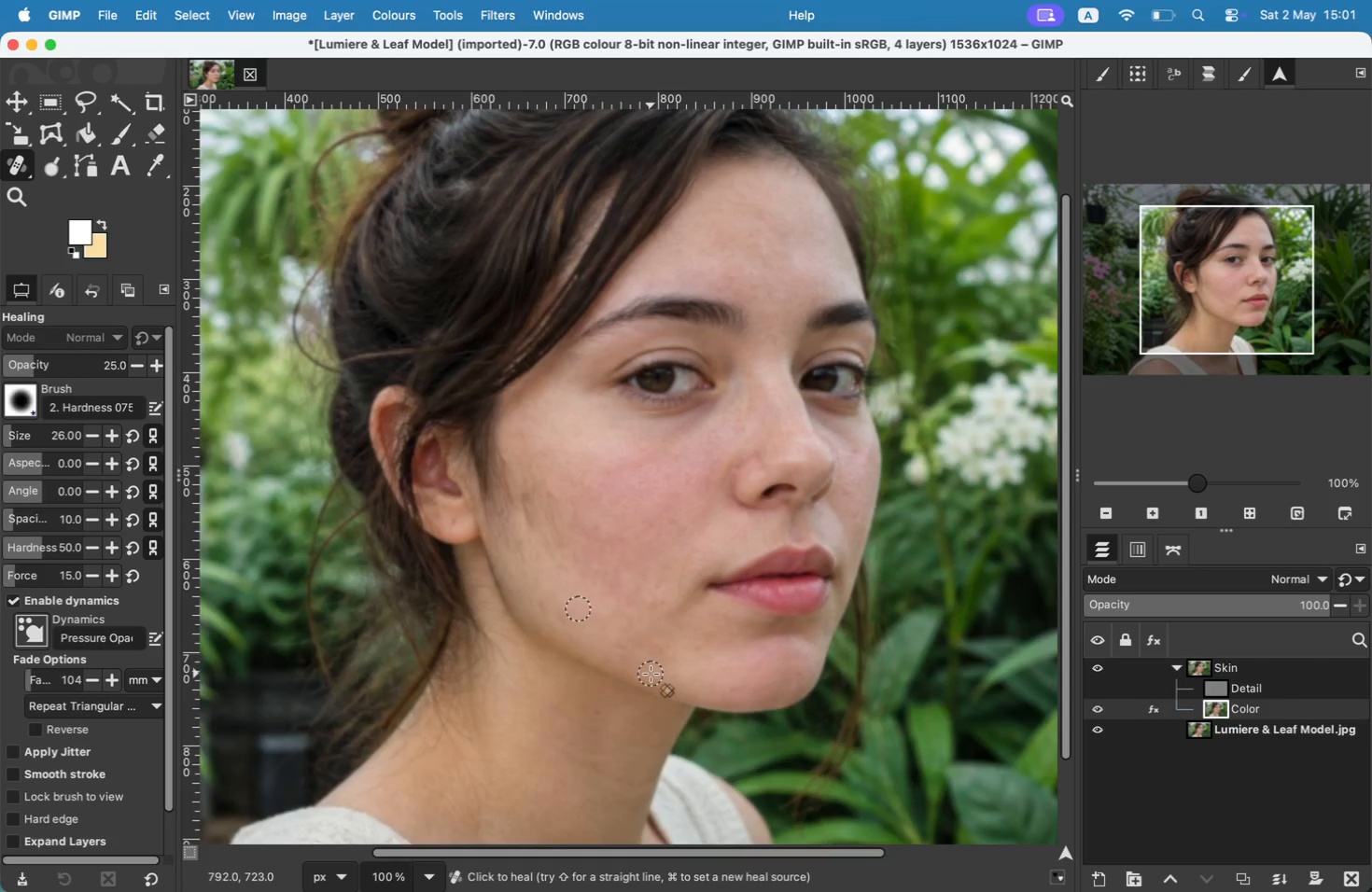 
left_click_drag(start_coordinate=[769, 679], to_coordinate=[767, 667])
 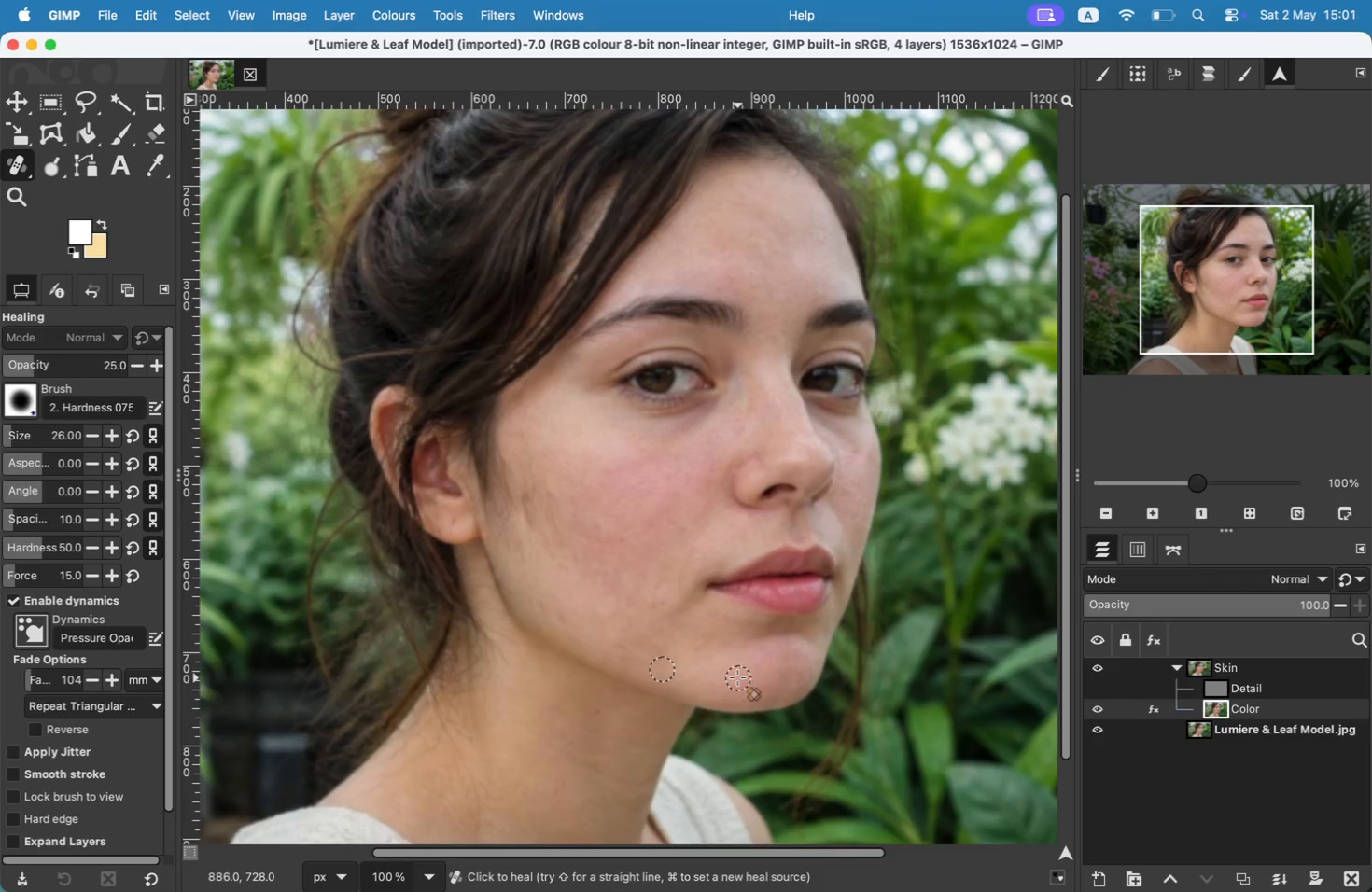 
left_click_drag(start_coordinate=[752, 660], to_coordinate=[754, 642])
 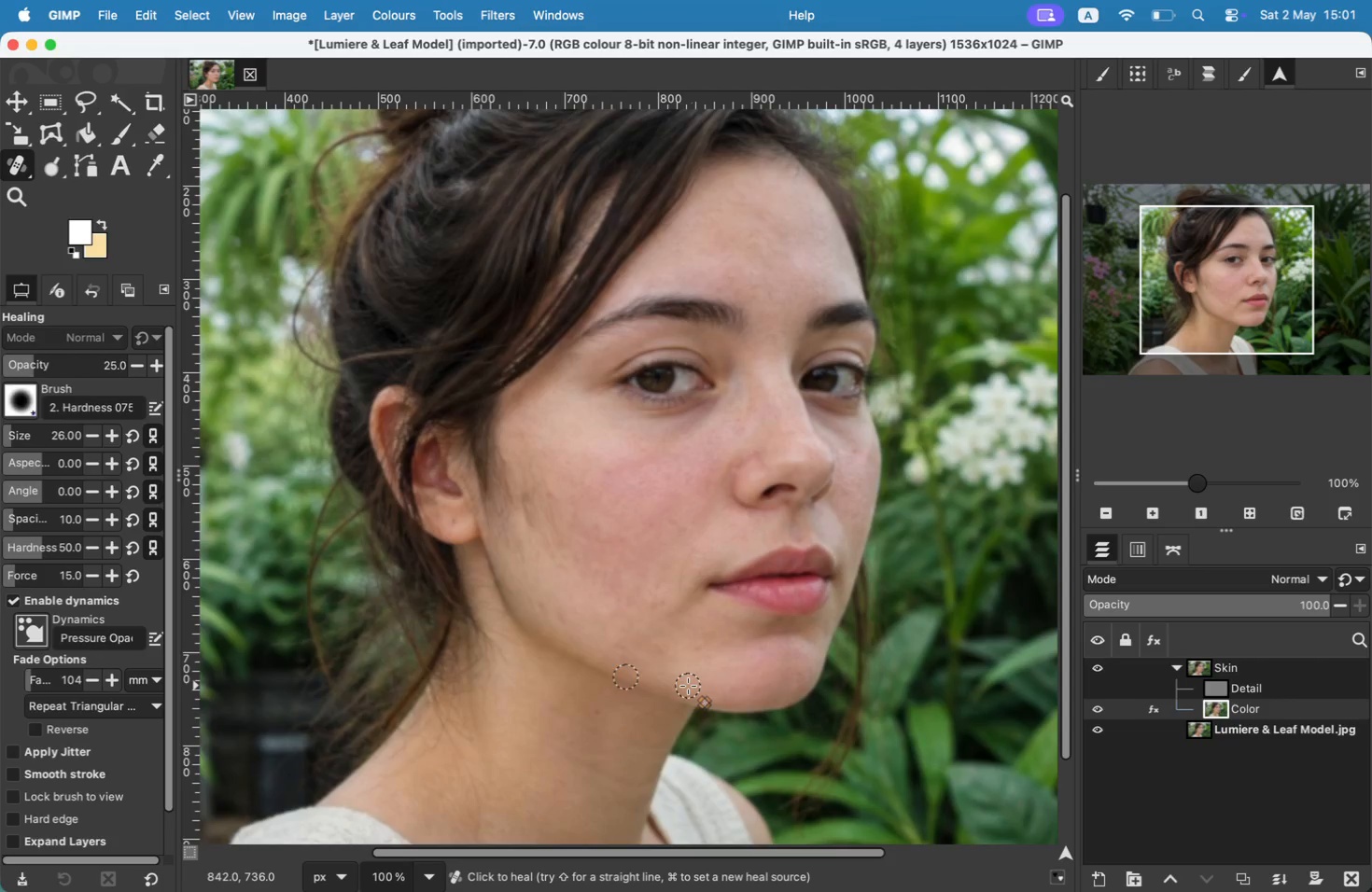 
left_click_drag(start_coordinate=[774, 676], to_coordinate=[800, 676])
 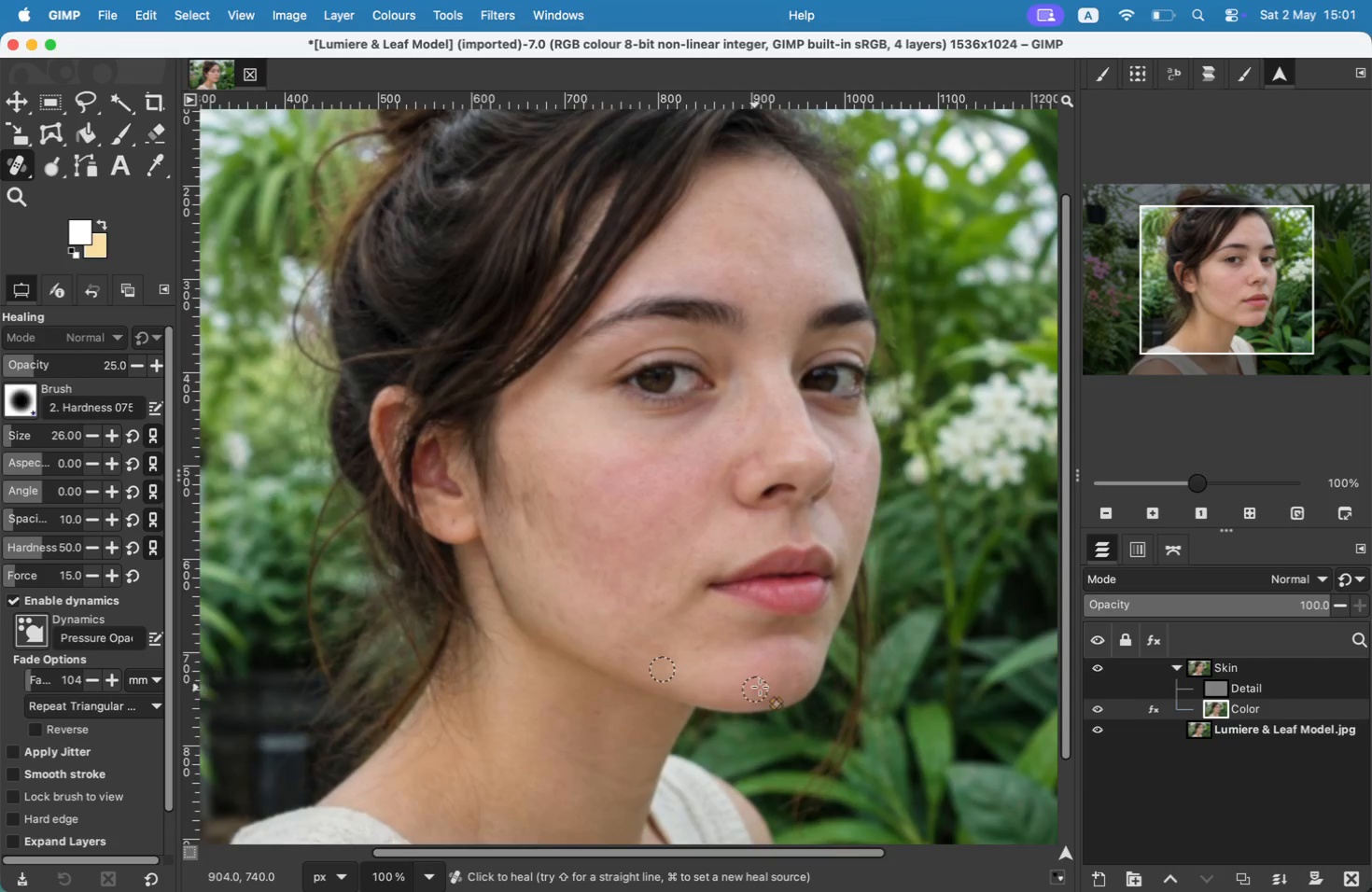 
left_click_drag(start_coordinate=[800, 680], to_coordinate=[812, 676])
 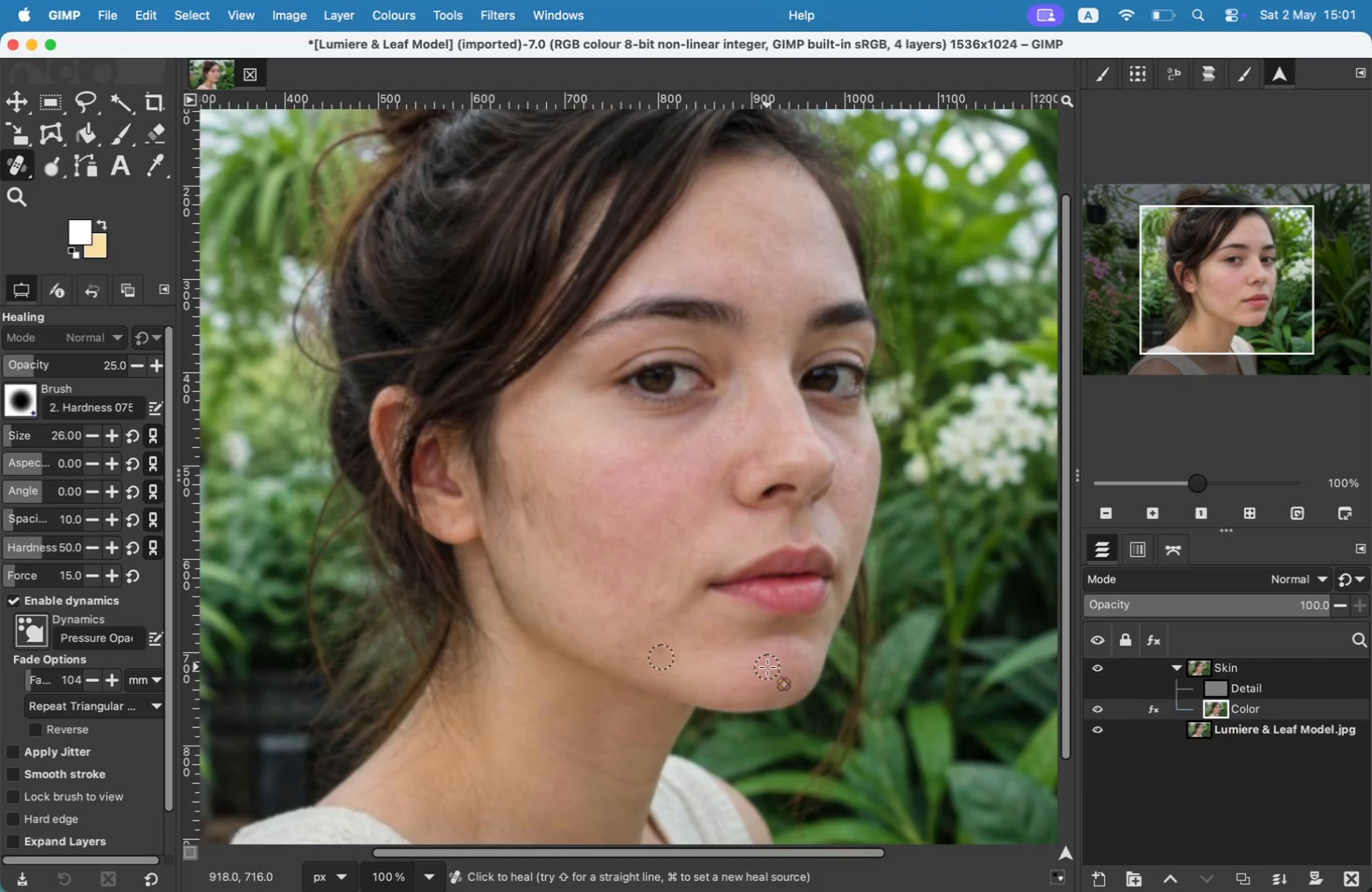 
left_click_drag(start_coordinate=[736, 695], to_coordinate=[723, 697])
 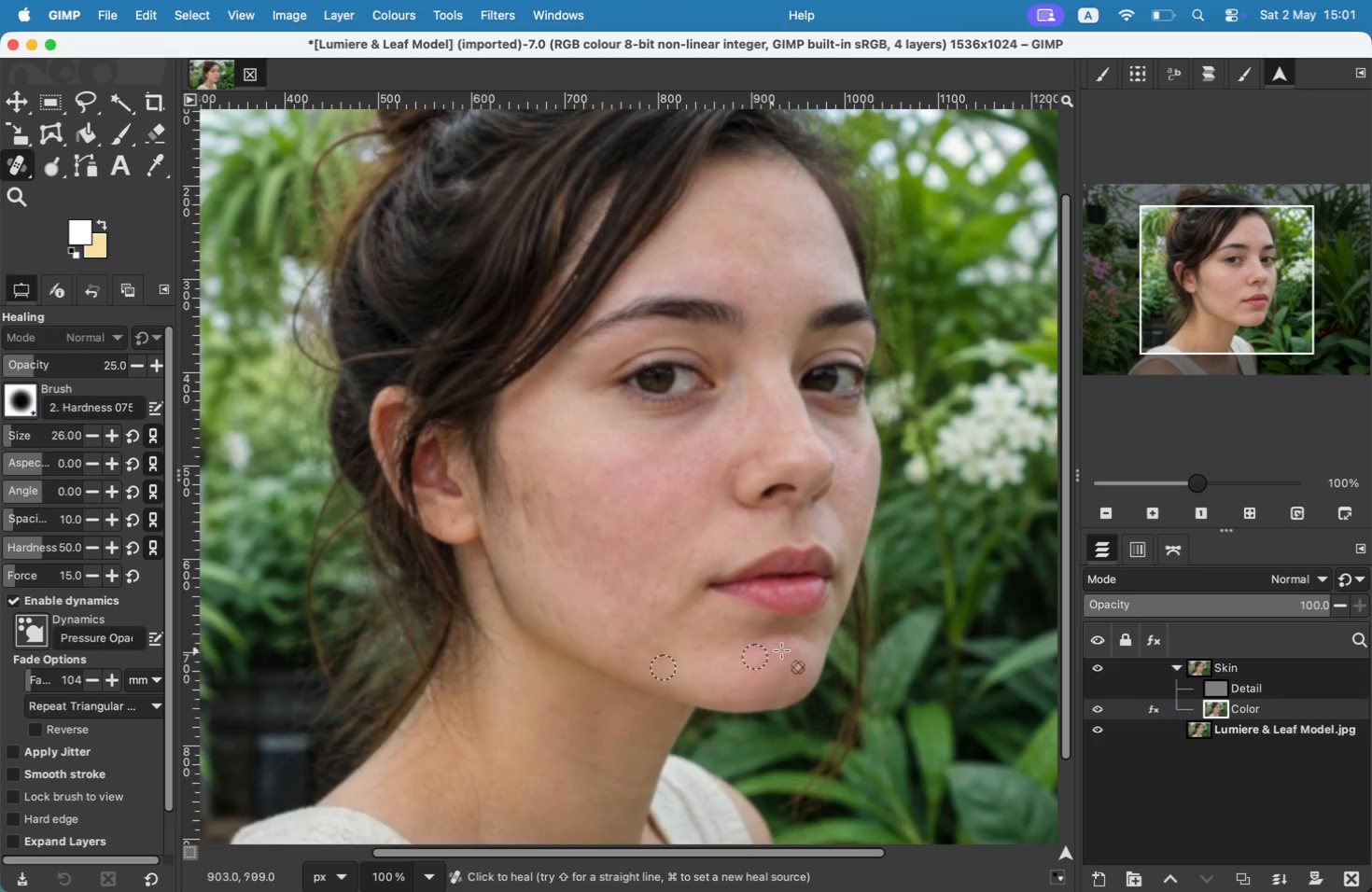 
left_click_drag(start_coordinate=[720, 695], to_coordinate=[763, 694])
 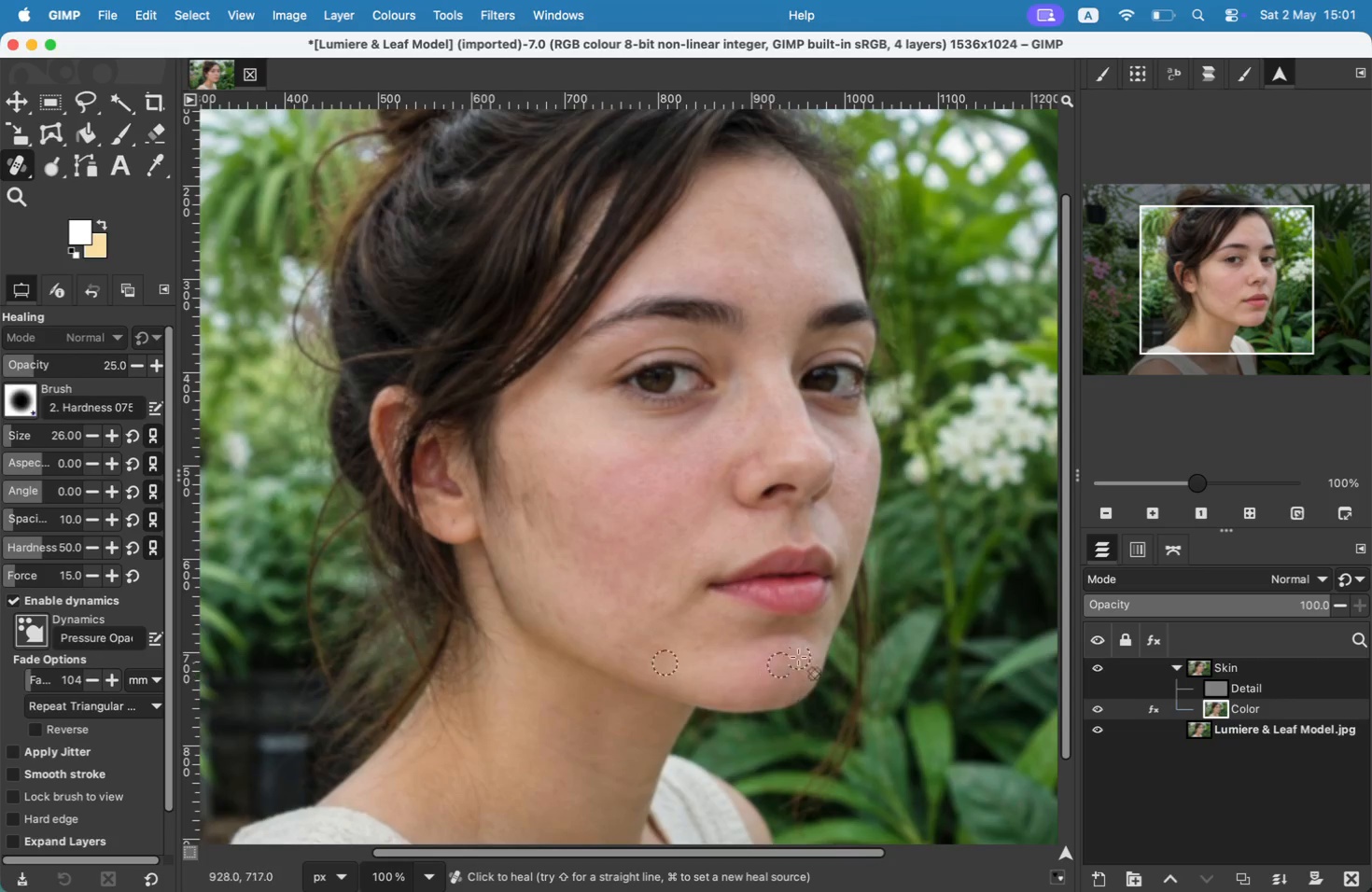 
left_click_drag(start_coordinate=[757, 681], to_coordinate=[749, 685])
 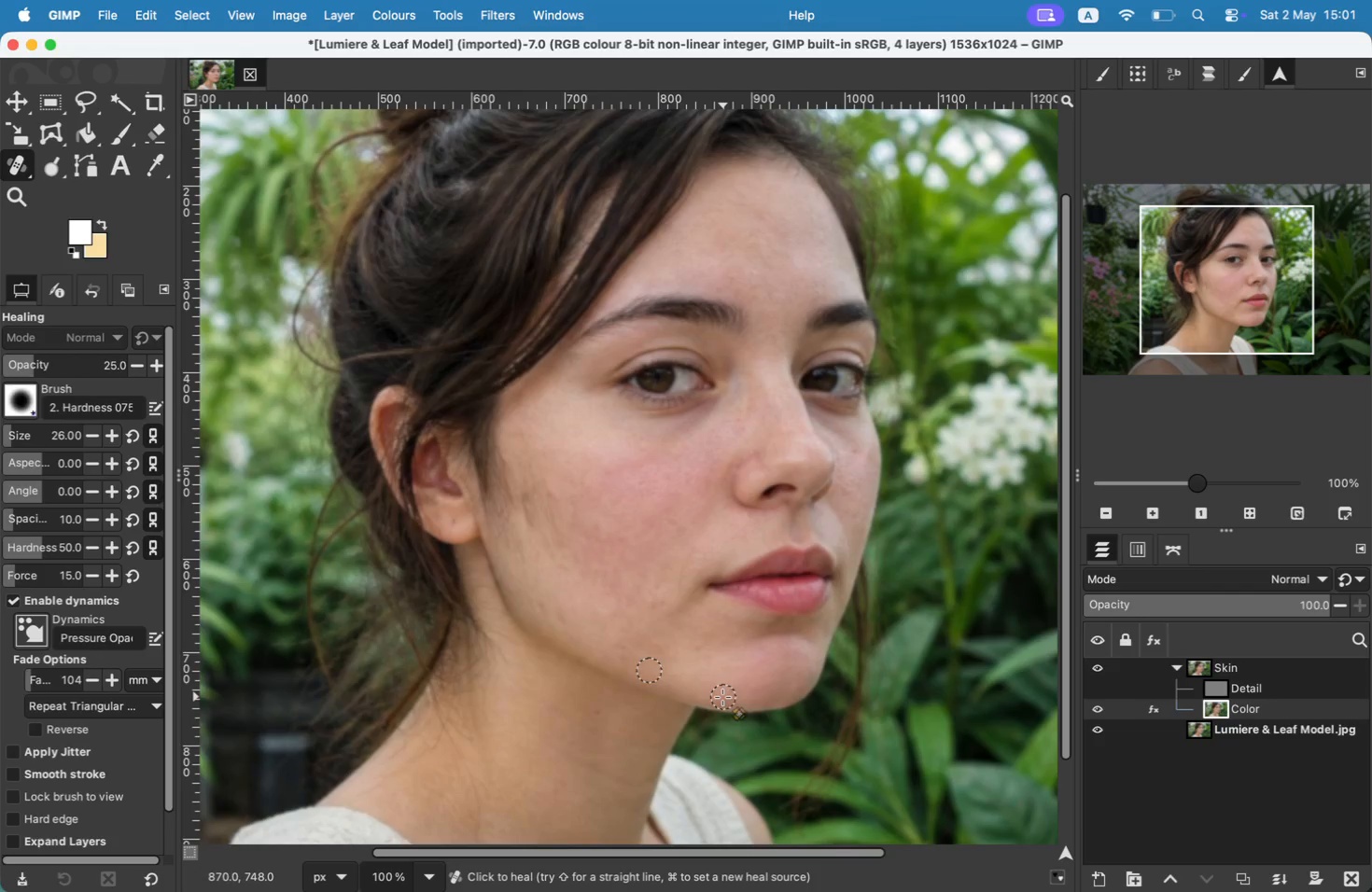 
left_click_drag(start_coordinate=[790, 645], to_coordinate=[776, 650])
 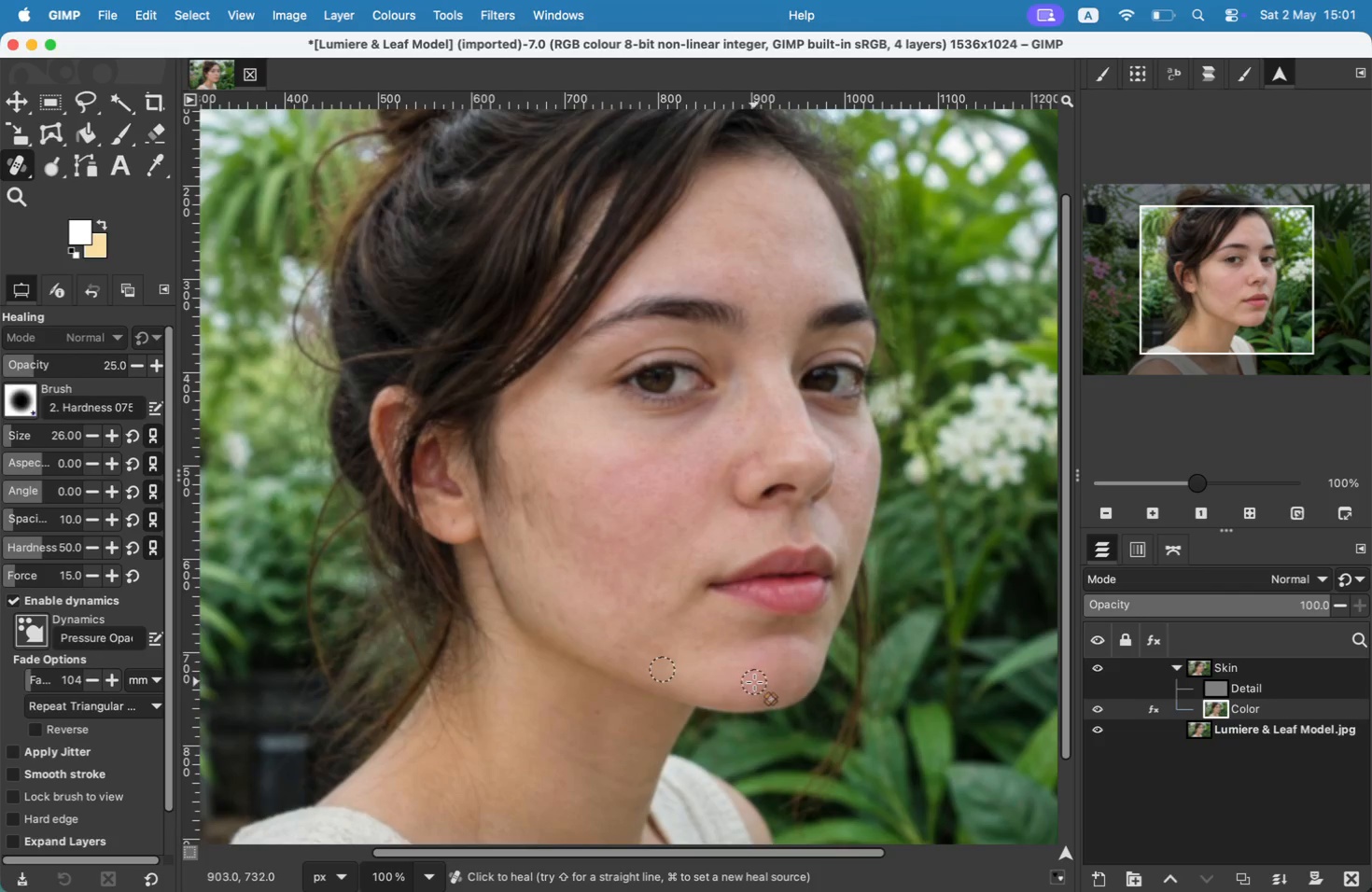 
left_click_drag(start_coordinate=[777, 650], to_coordinate=[775, 677])
 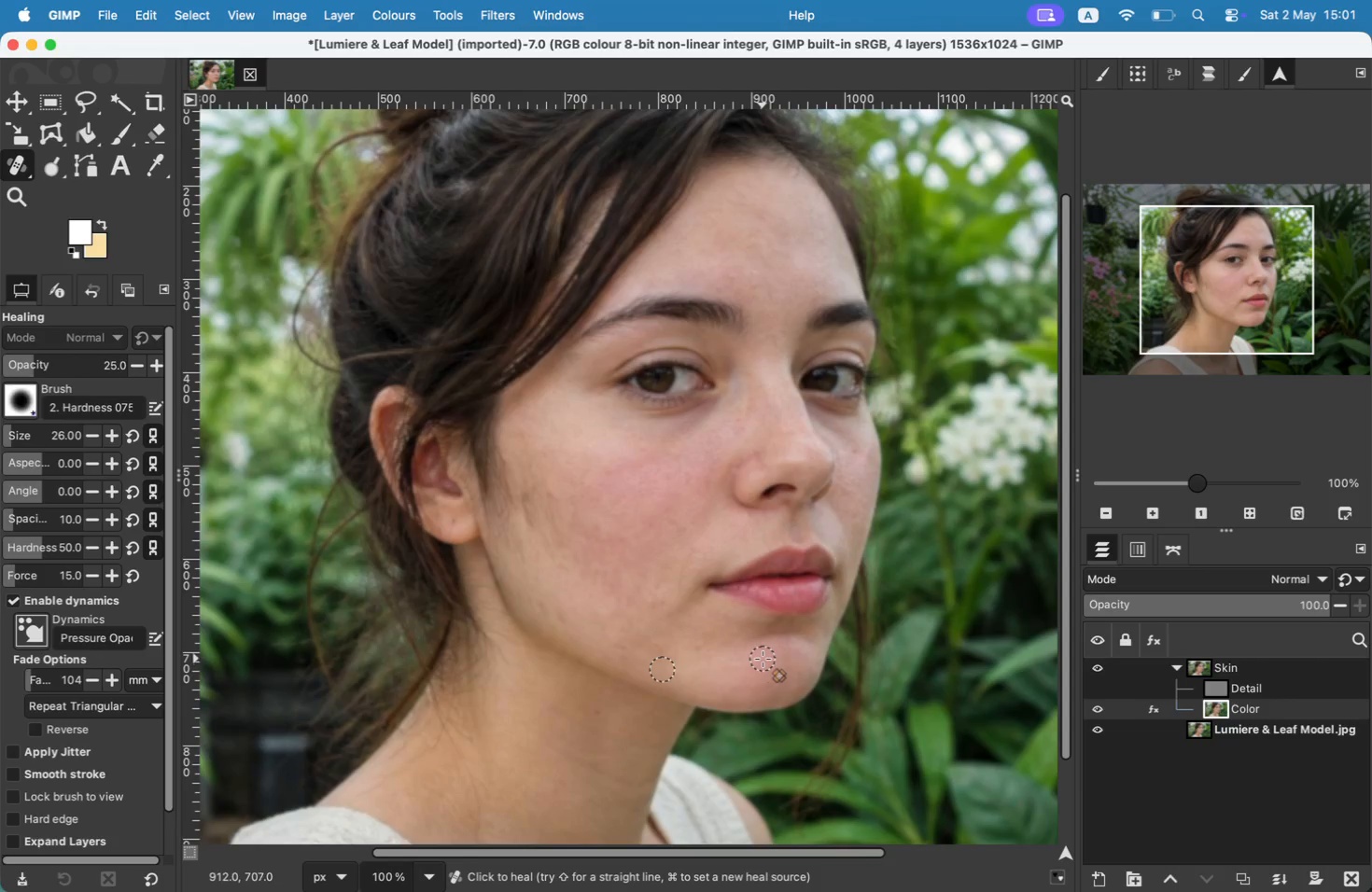 
left_click_drag(start_coordinate=[779, 672], to_coordinate=[704, 693])
 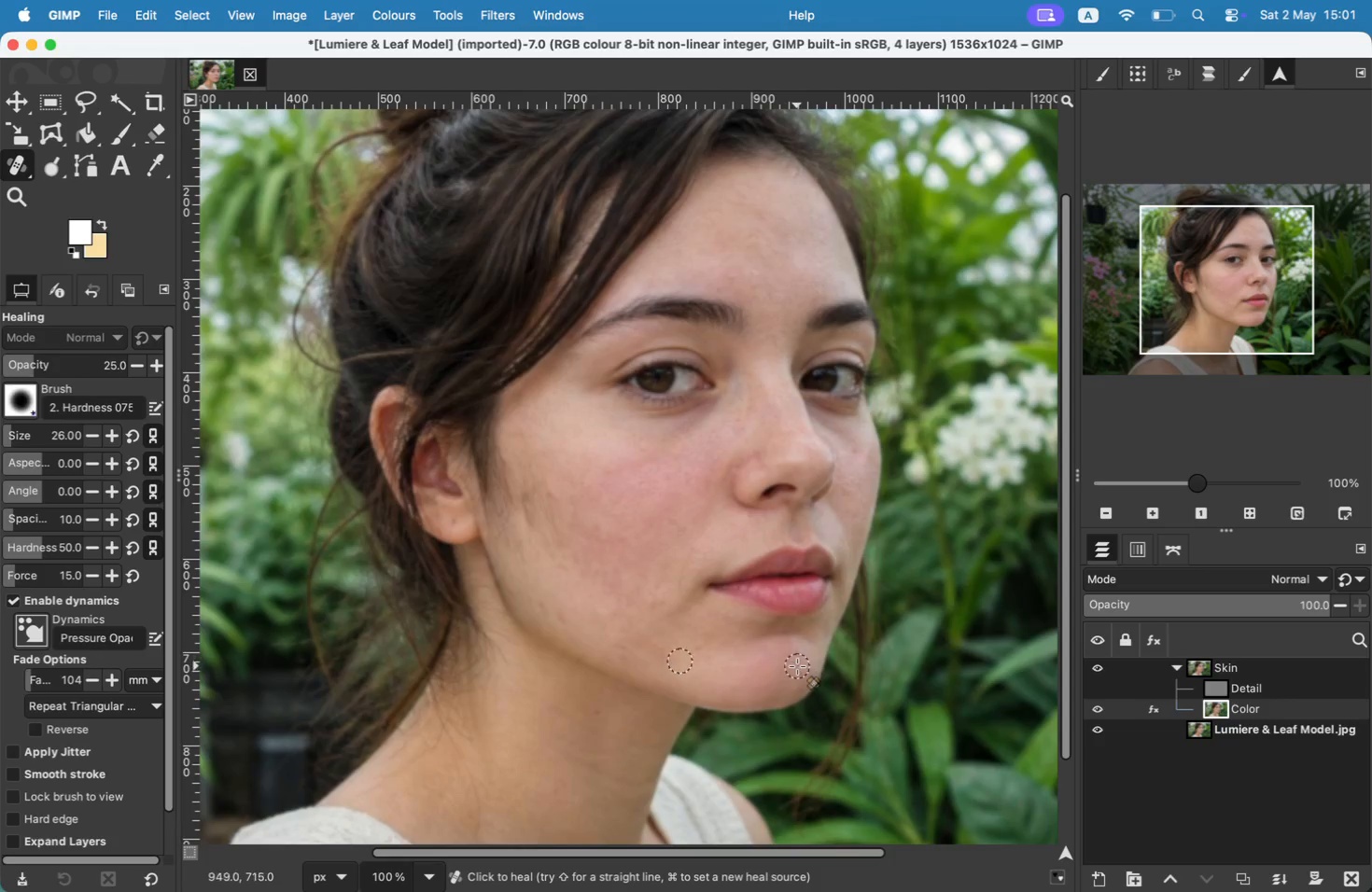 
left_click_drag(start_coordinate=[752, 692], to_coordinate=[794, 688])
 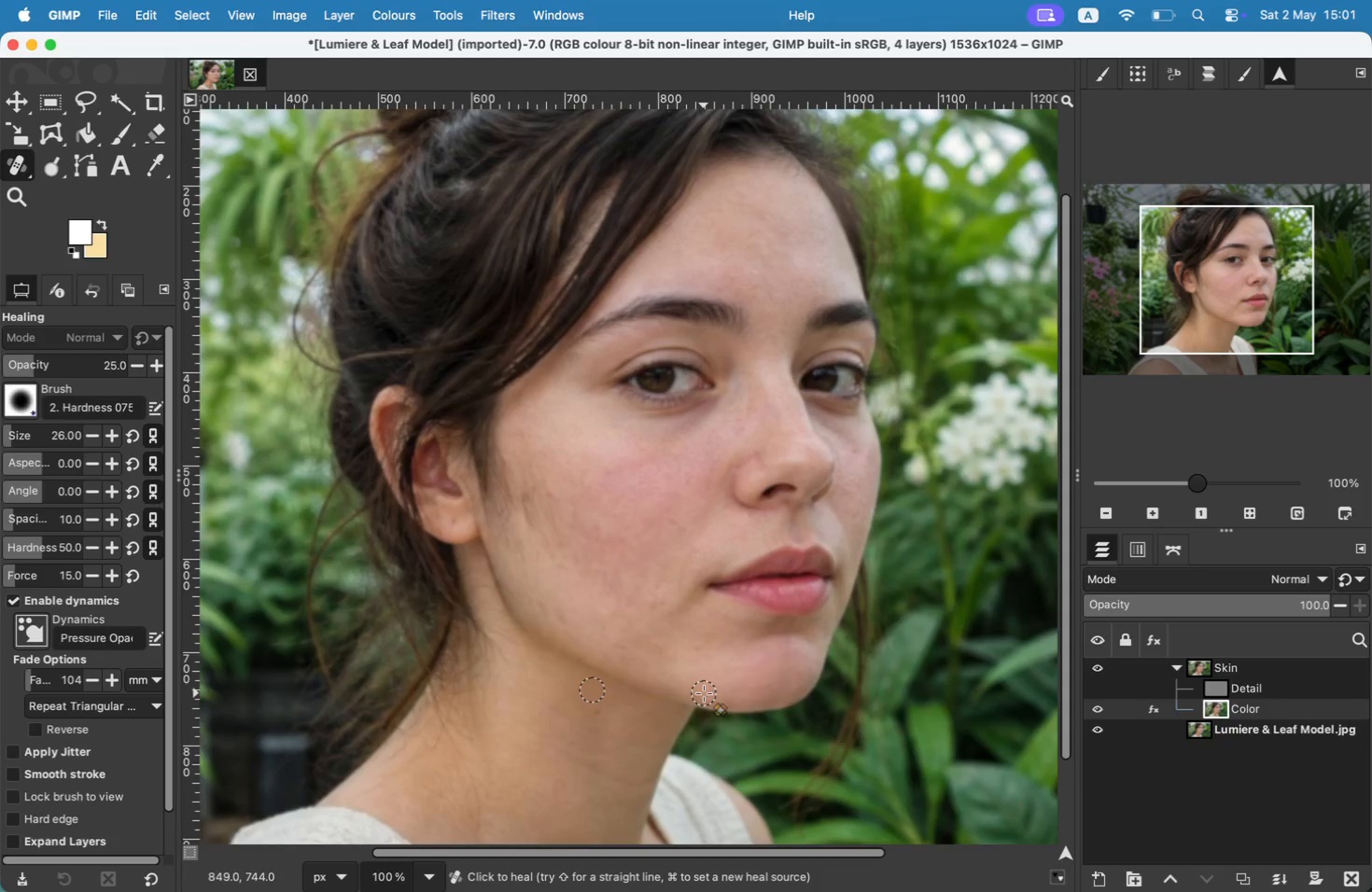 
left_click_drag(start_coordinate=[791, 672], to_coordinate=[777, 670])
 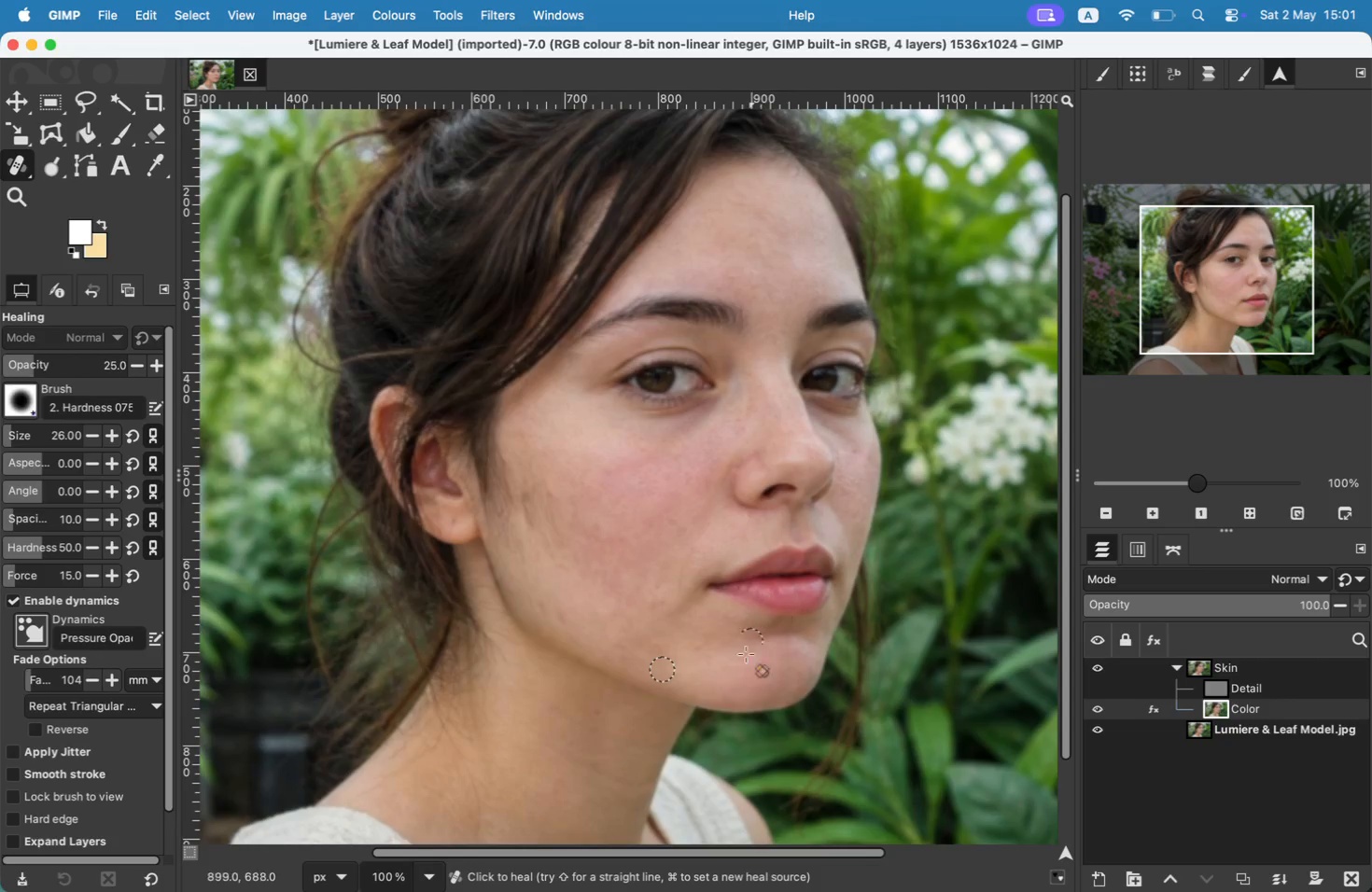 
left_click_drag(start_coordinate=[719, 695], to_coordinate=[788, 678])
 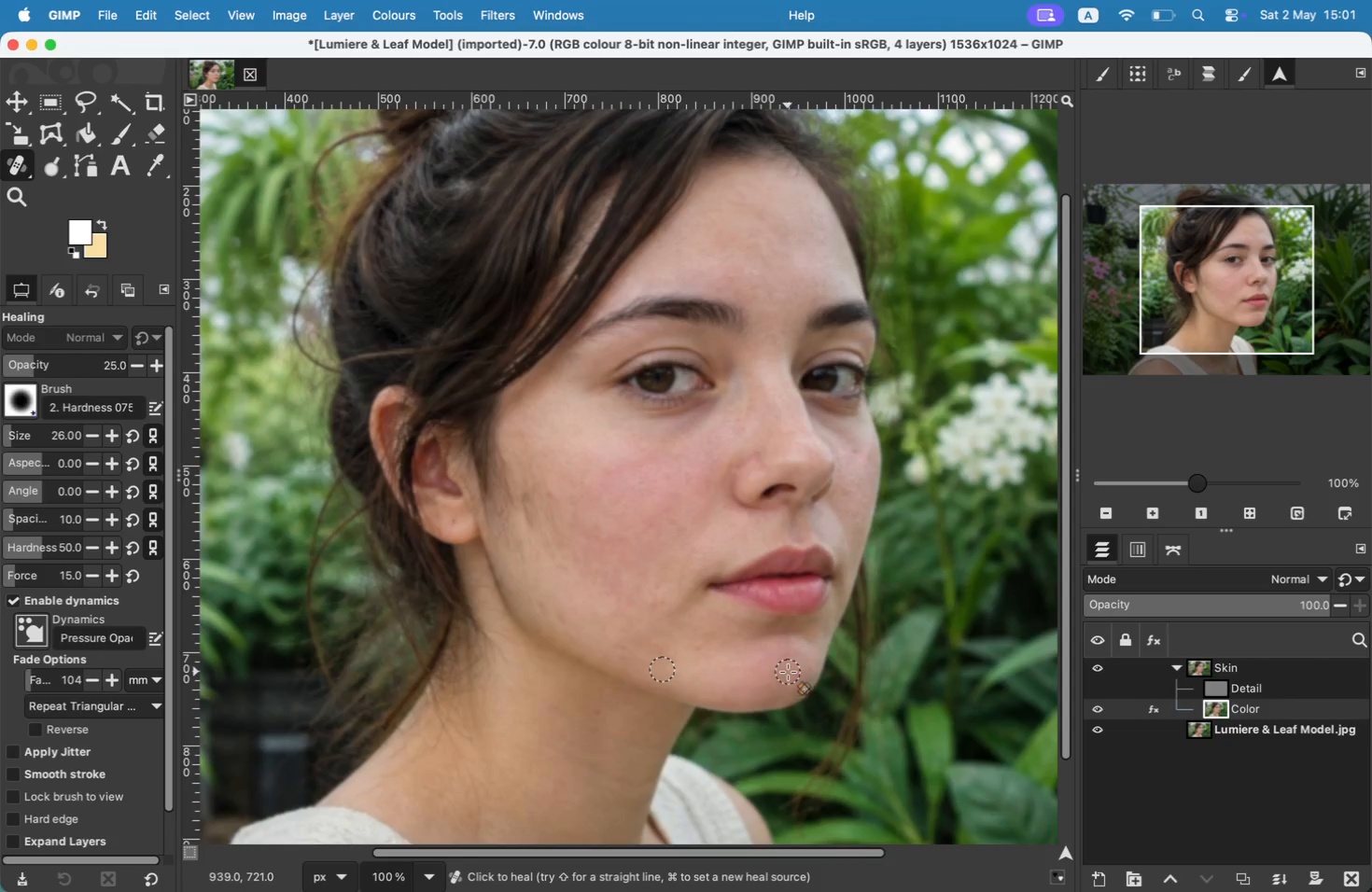 
left_click_drag(start_coordinate=[748, 662], to_coordinate=[752, 689])
 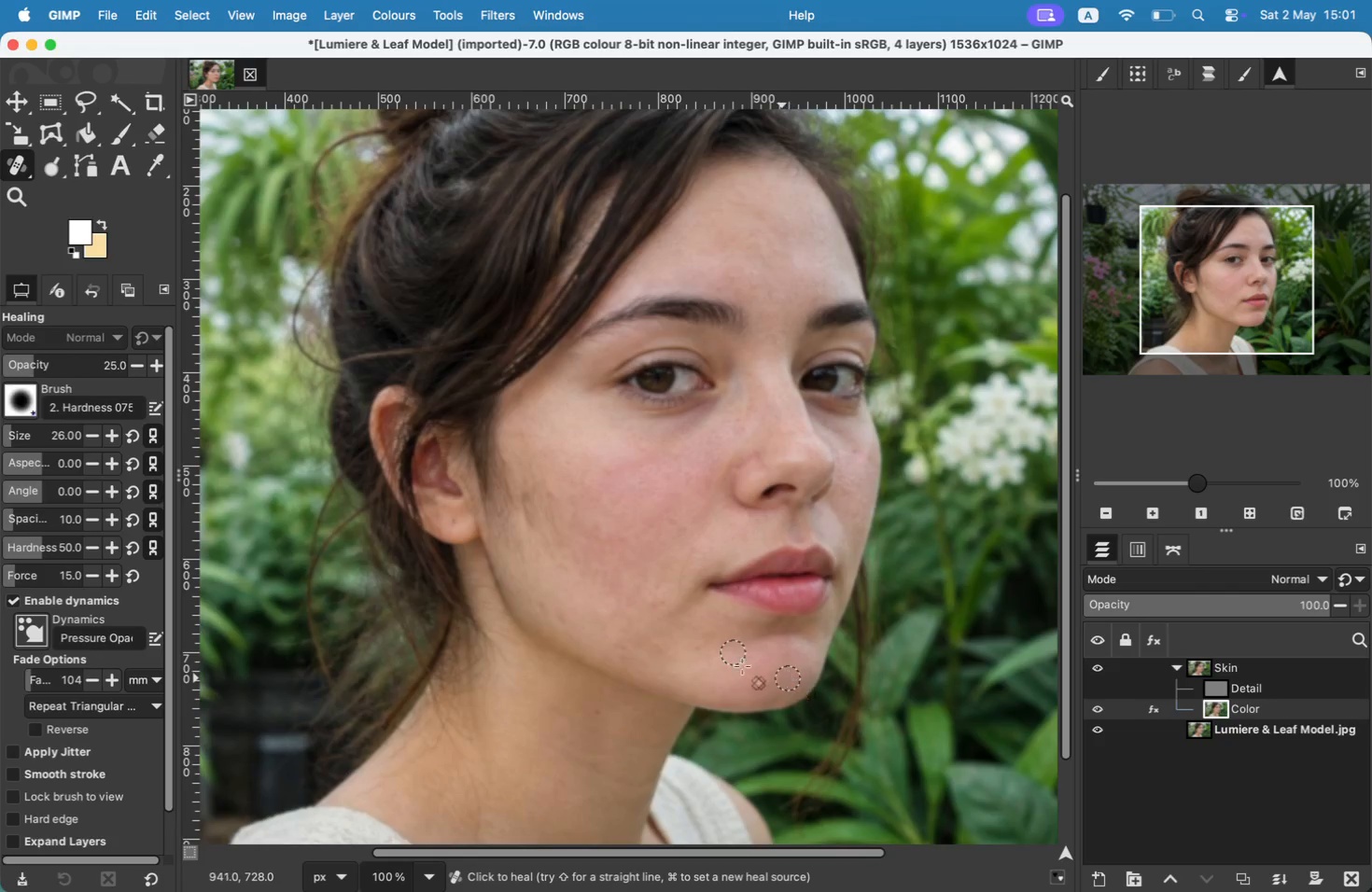 
hold_key(key=CommandLeft, duration=0.38)
 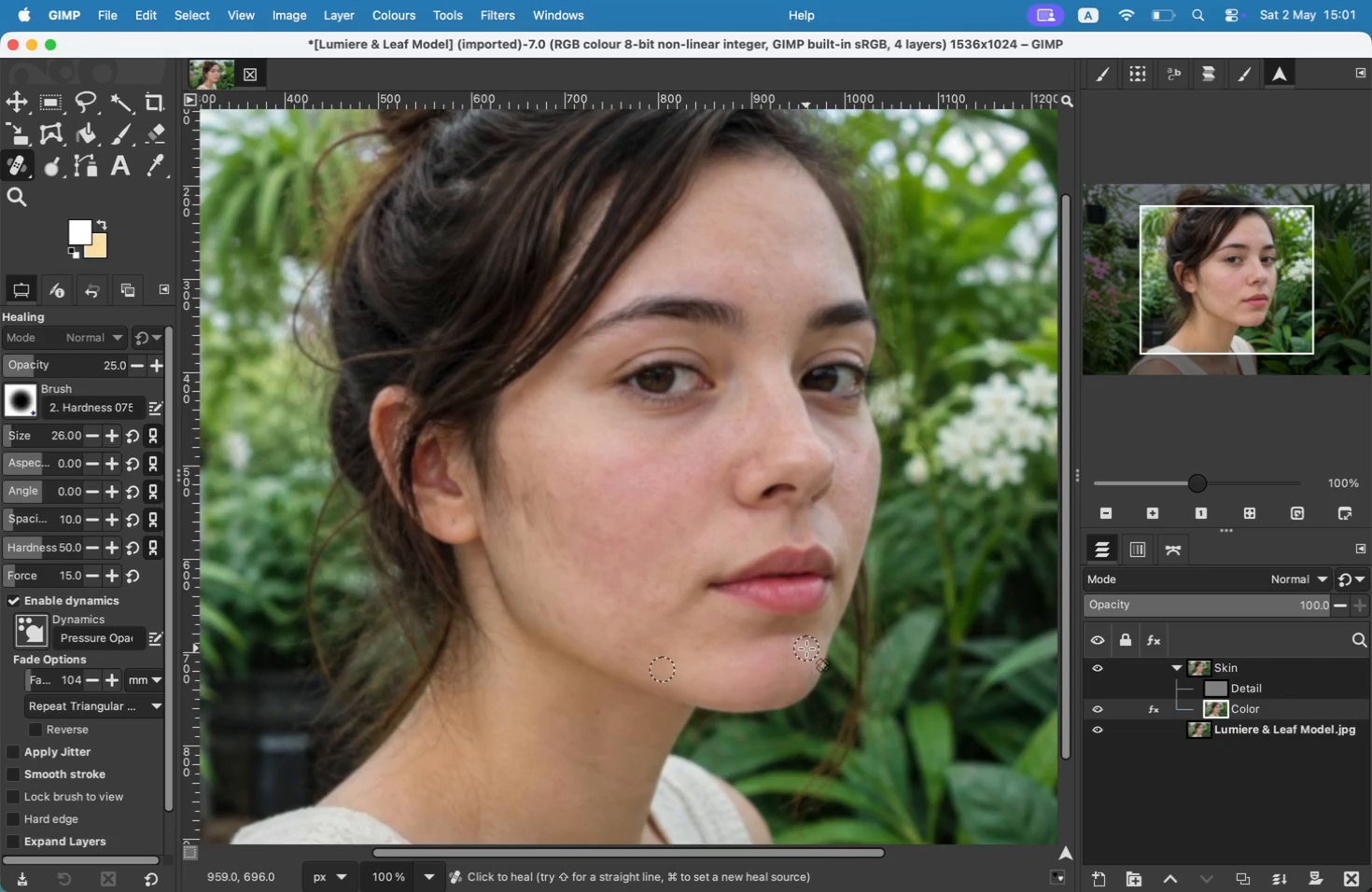 
left_click_drag(start_coordinate=[609, 558], to_coordinate=[572, 531])
 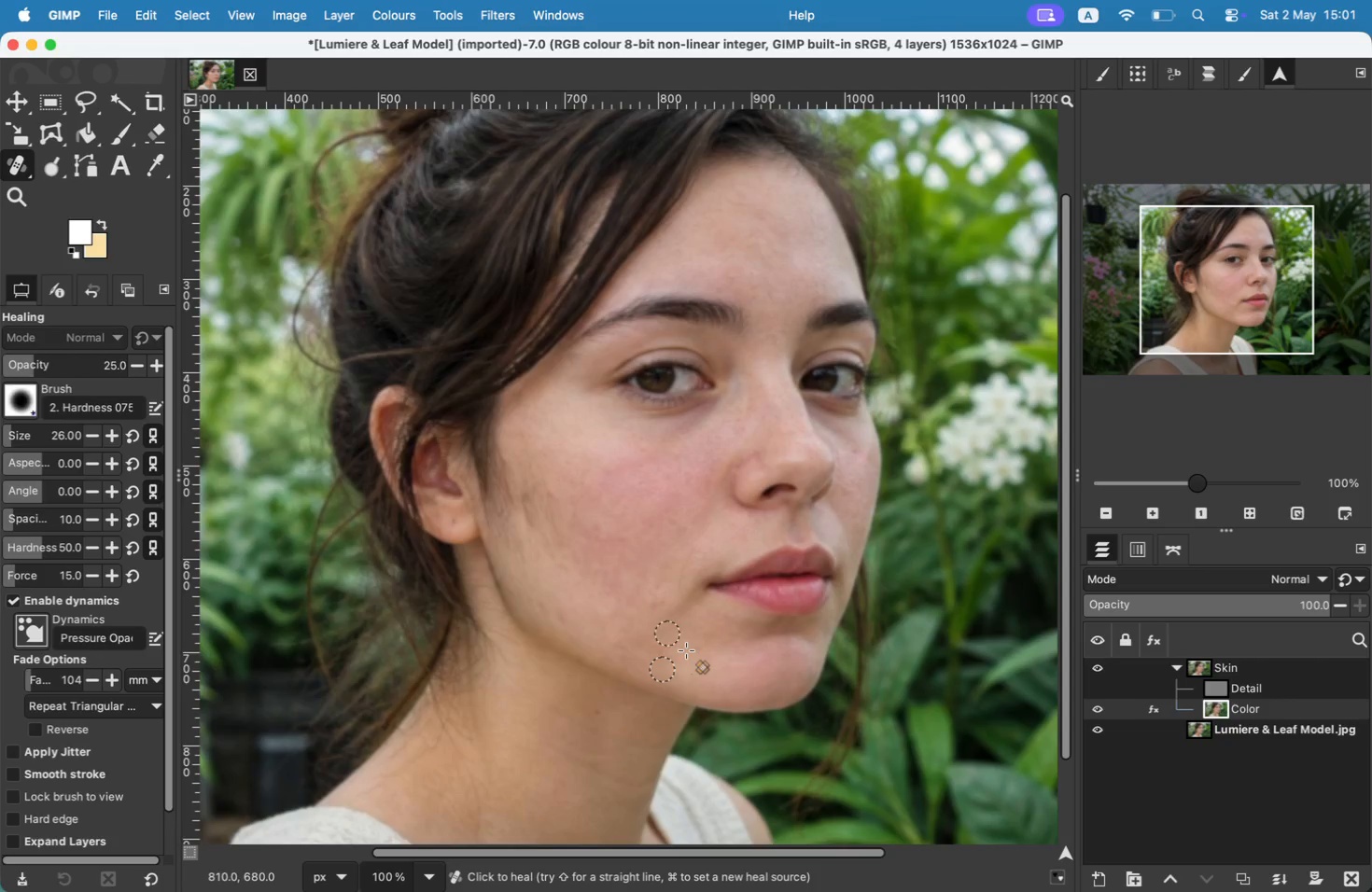 
left_click_drag(start_coordinate=[564, 561], to_coordinate=[558, 526])
 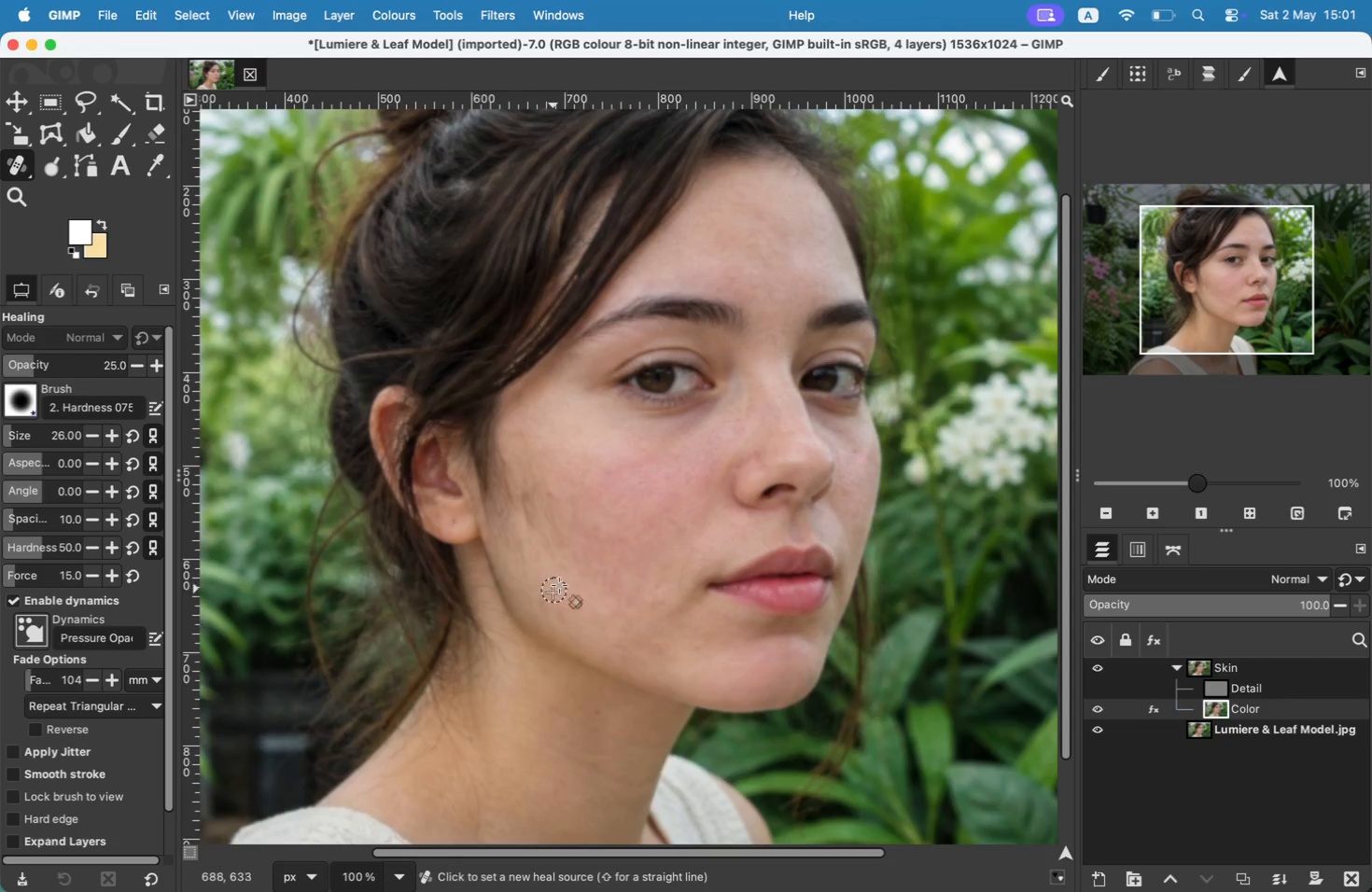 
hold_key(key=CommandLeft, duration=0.42)
 